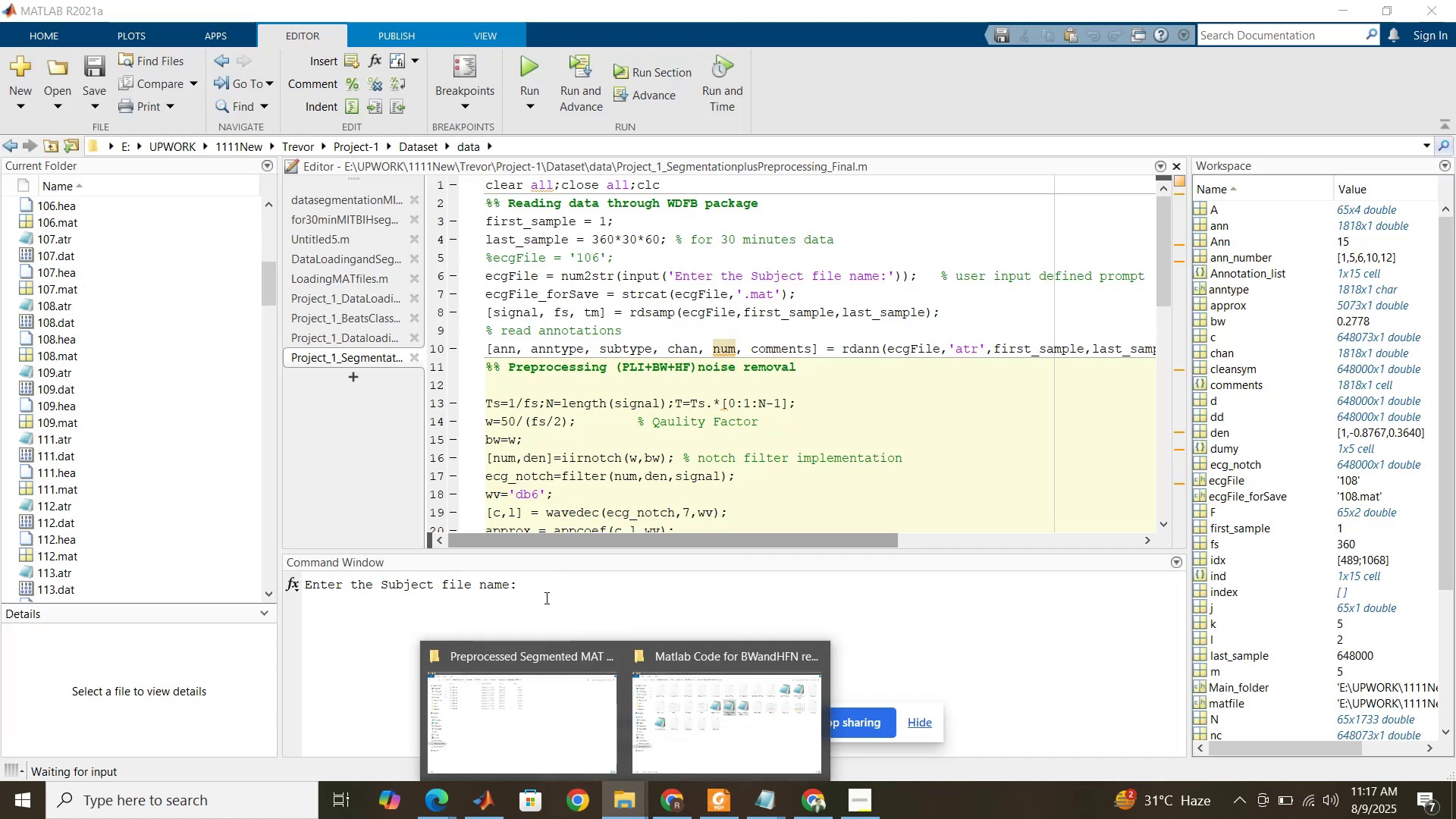 
left_click([547, 585])
 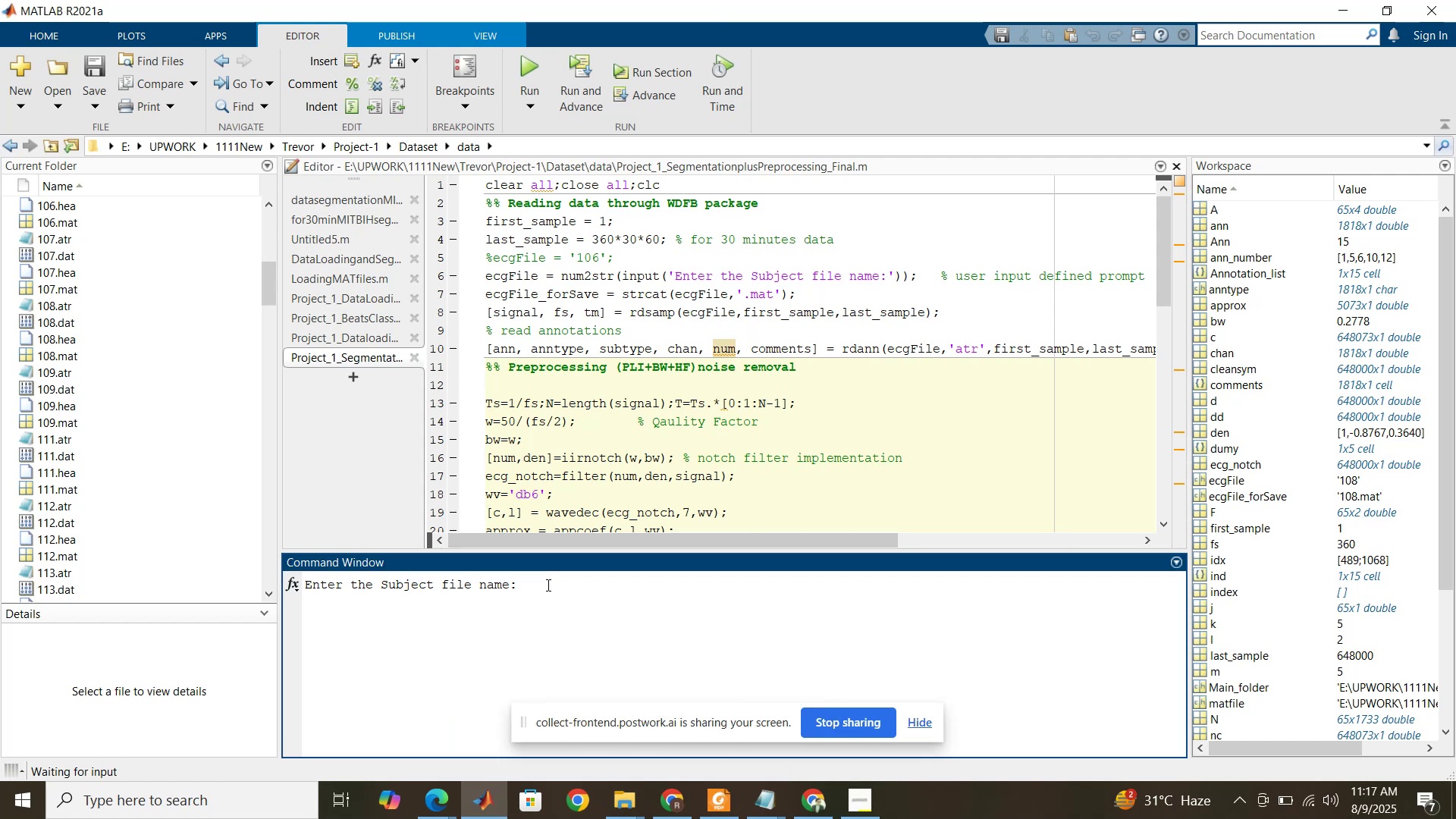 
key(Numpad1)
 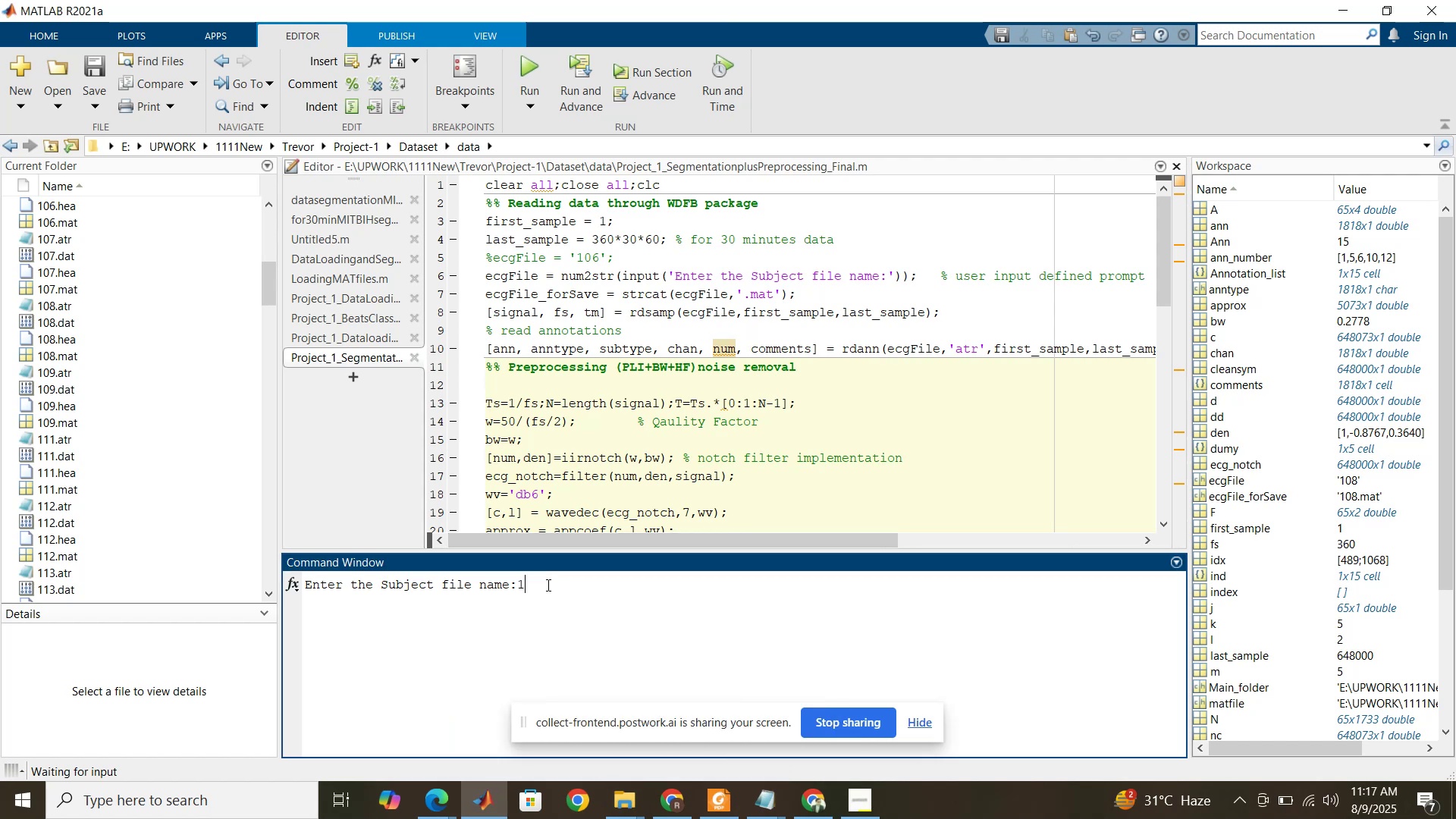 
key(Numpad0)
 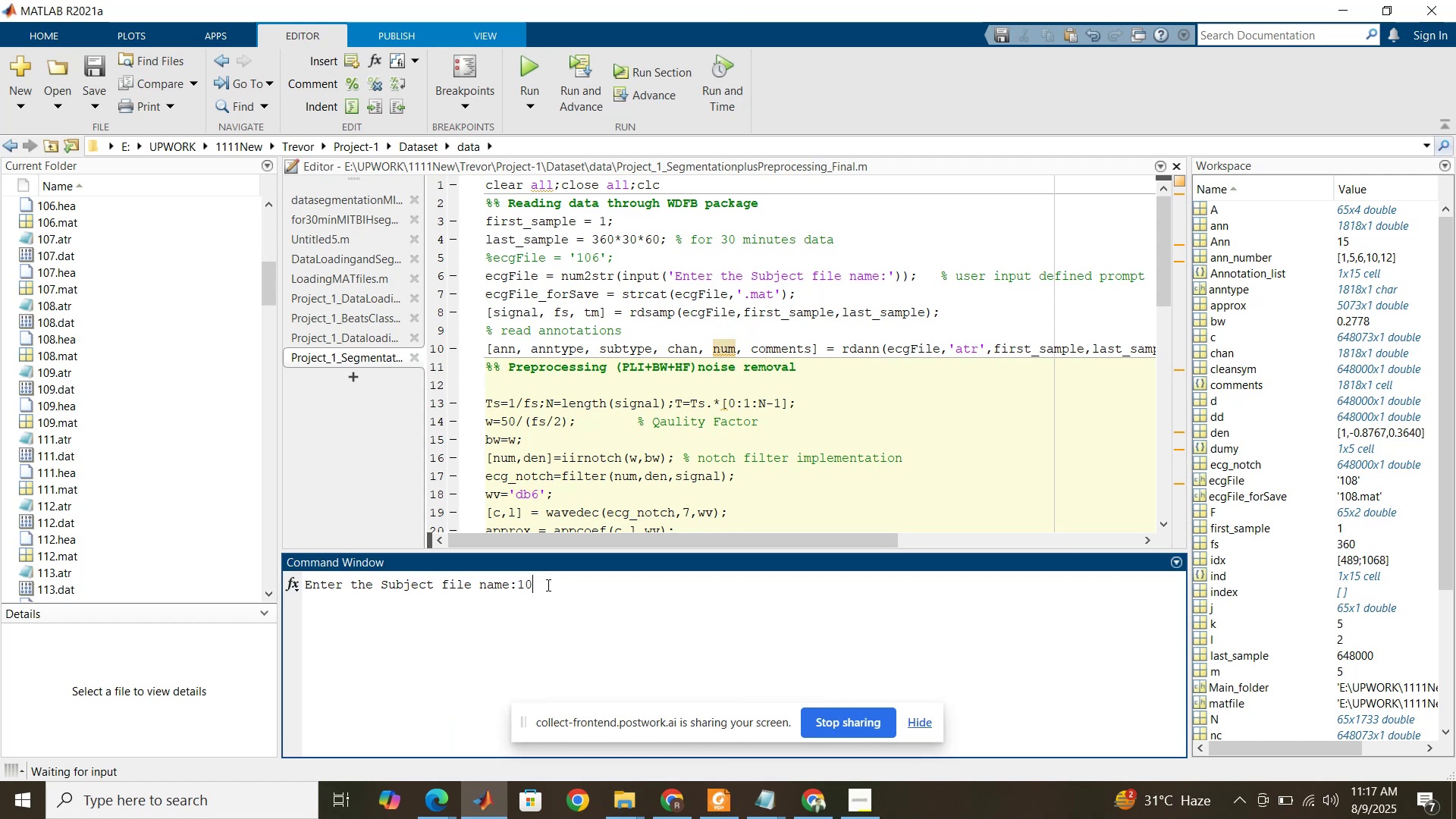 
key(Numpad9)
 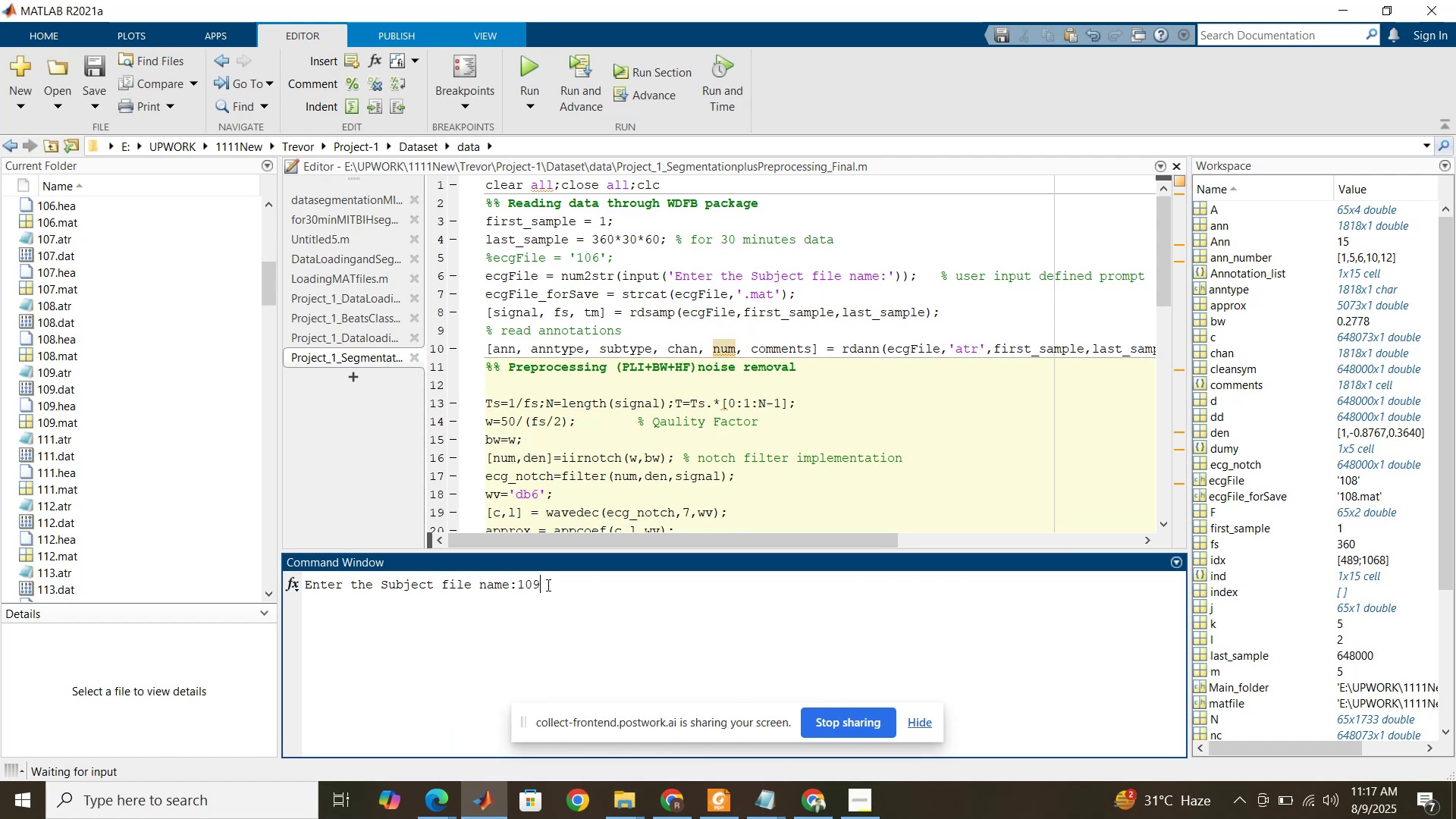 
key(NumpadEnter)
 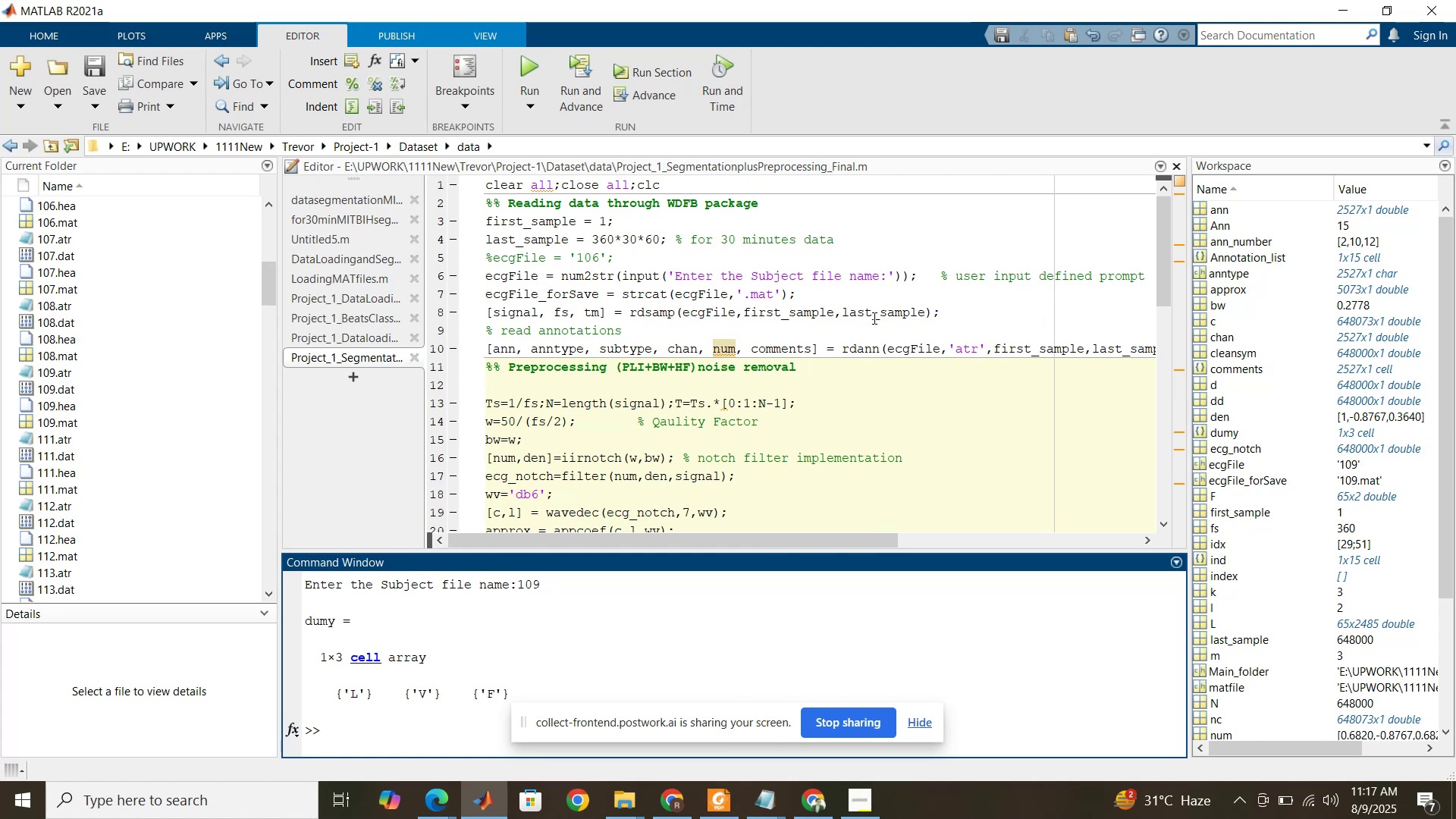 
wait(15.81)
 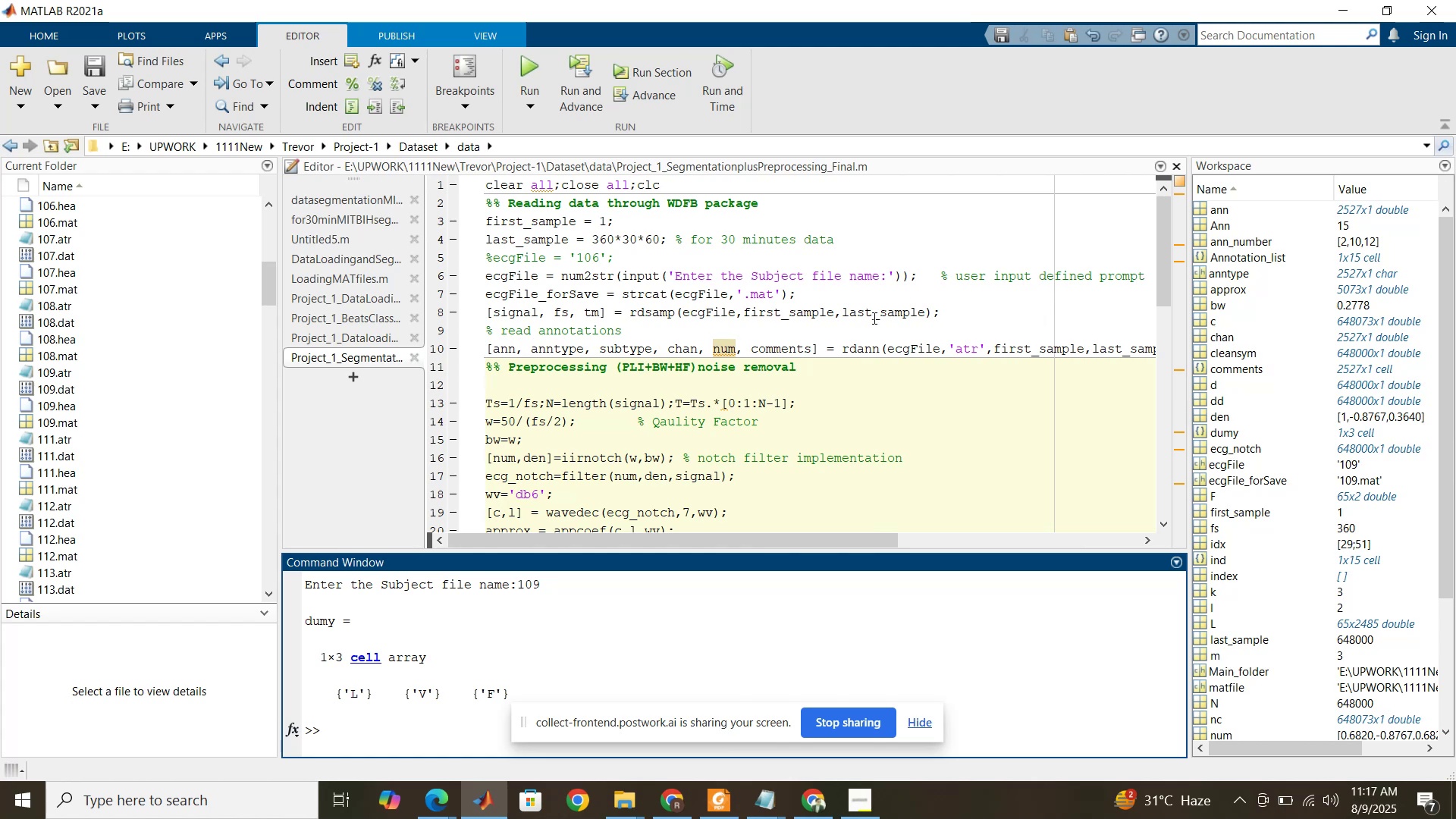 
left_click([535, 74])
 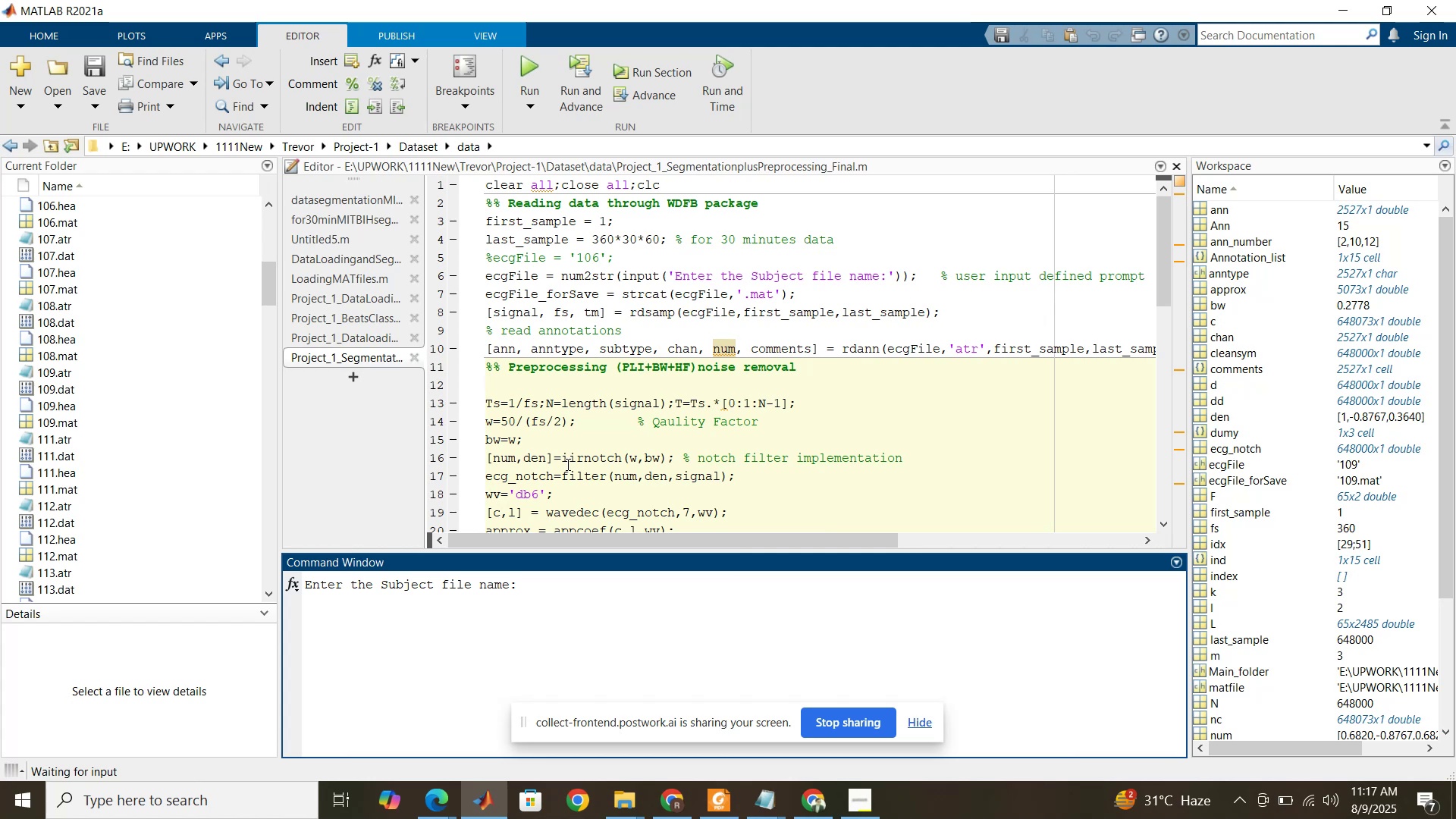 
key(Numpad1)
 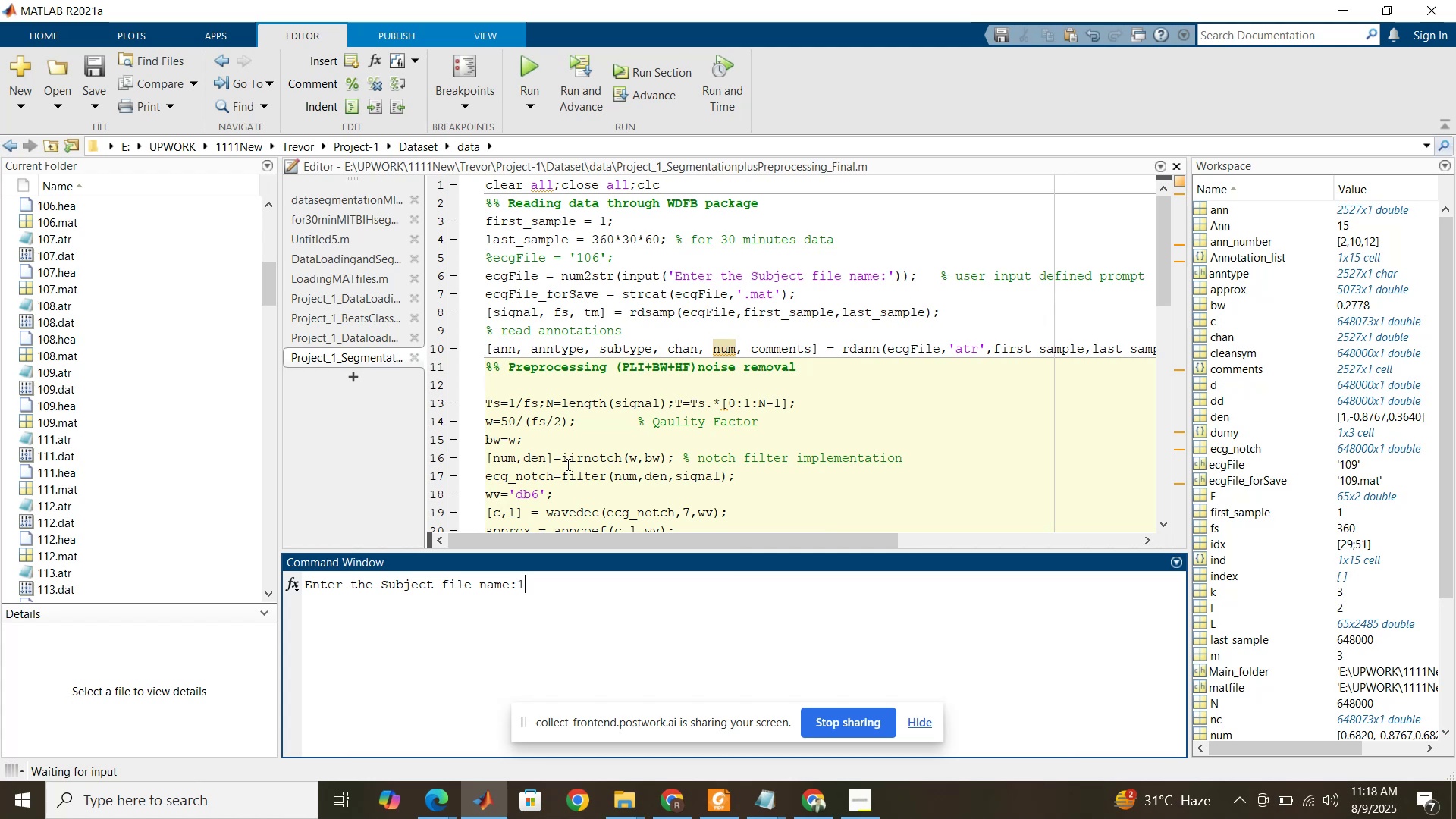 
key(Numpad1)
 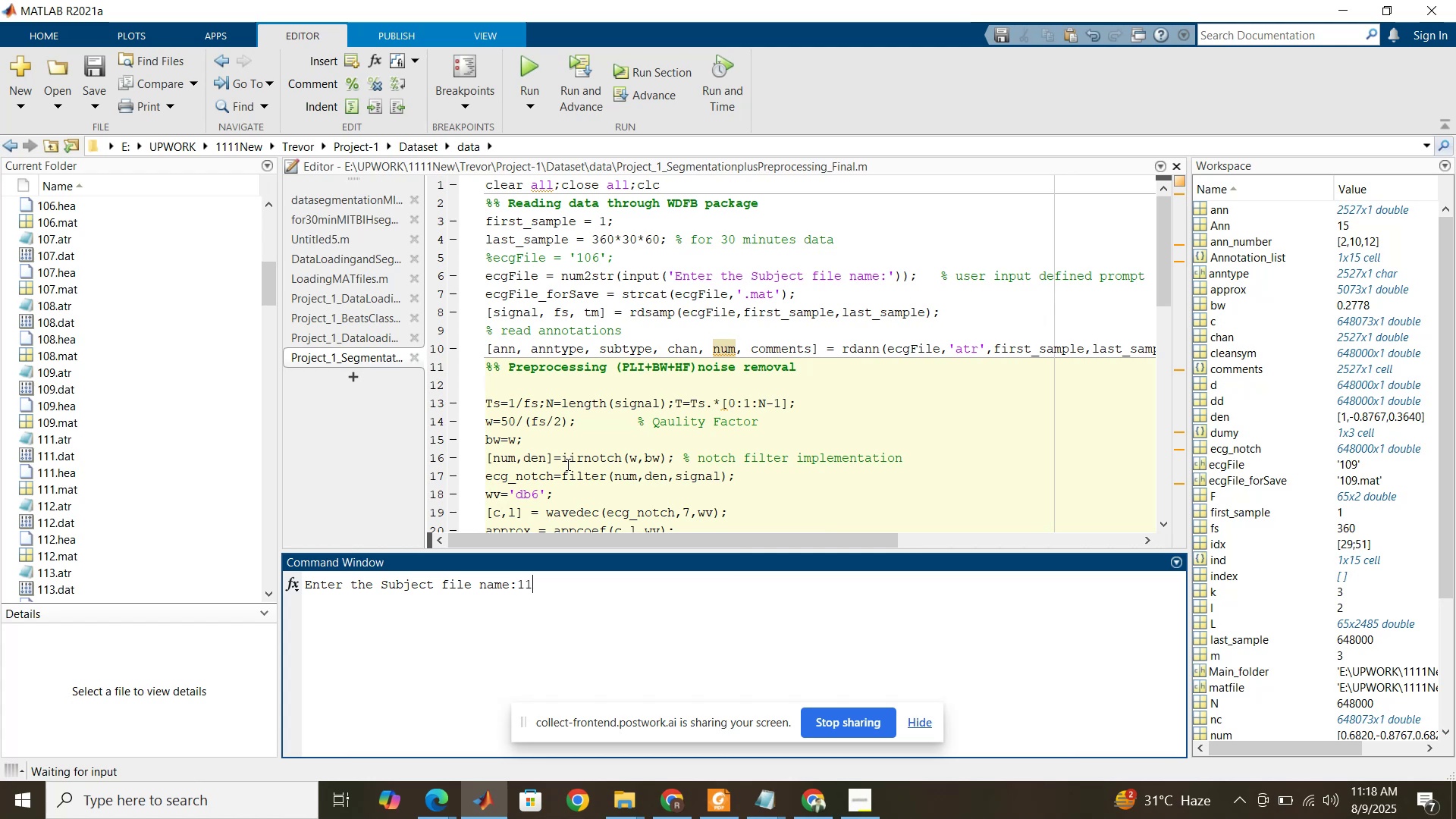 
key(Numpad1)
 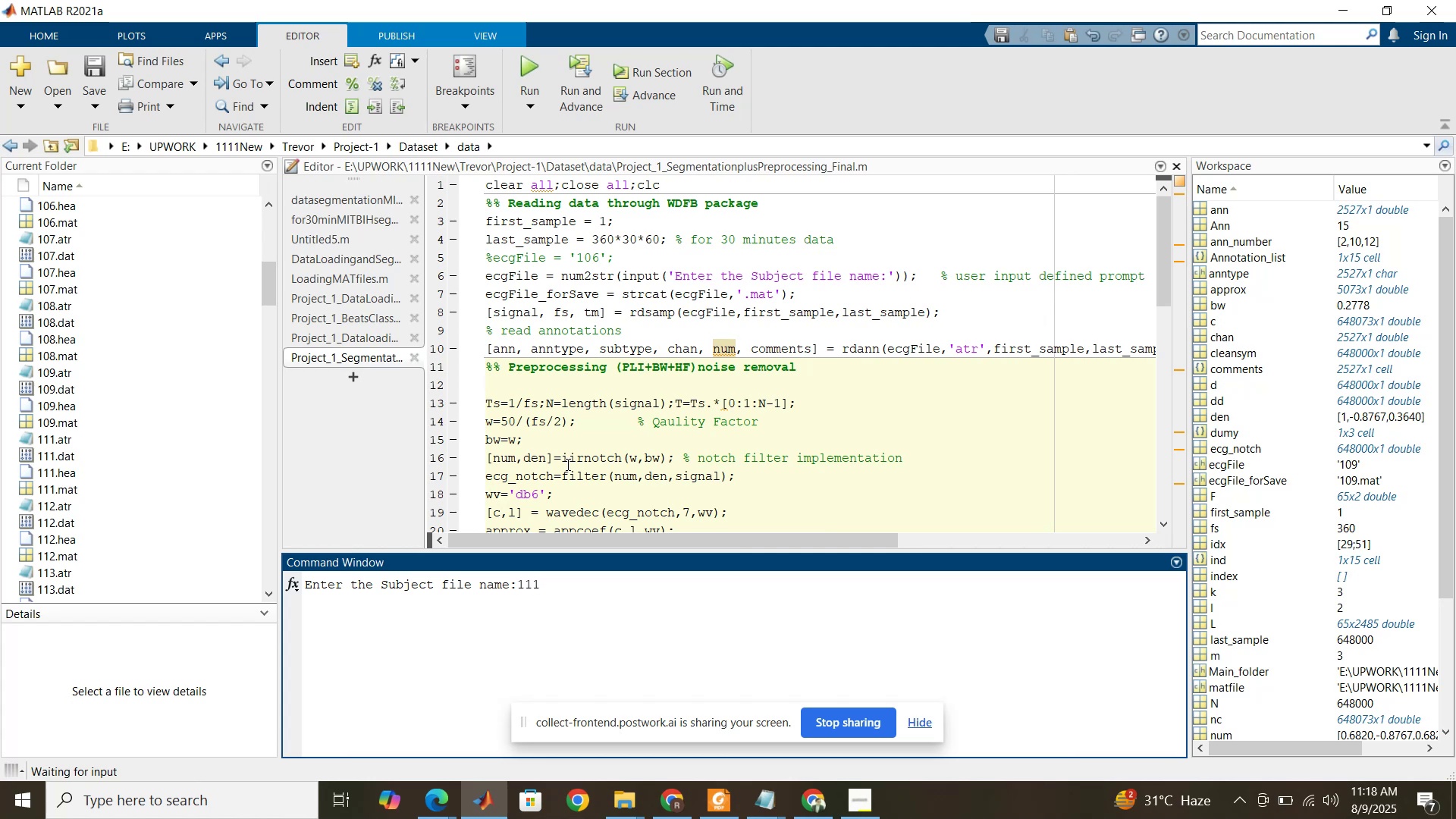 
key(NumpadEnter)
 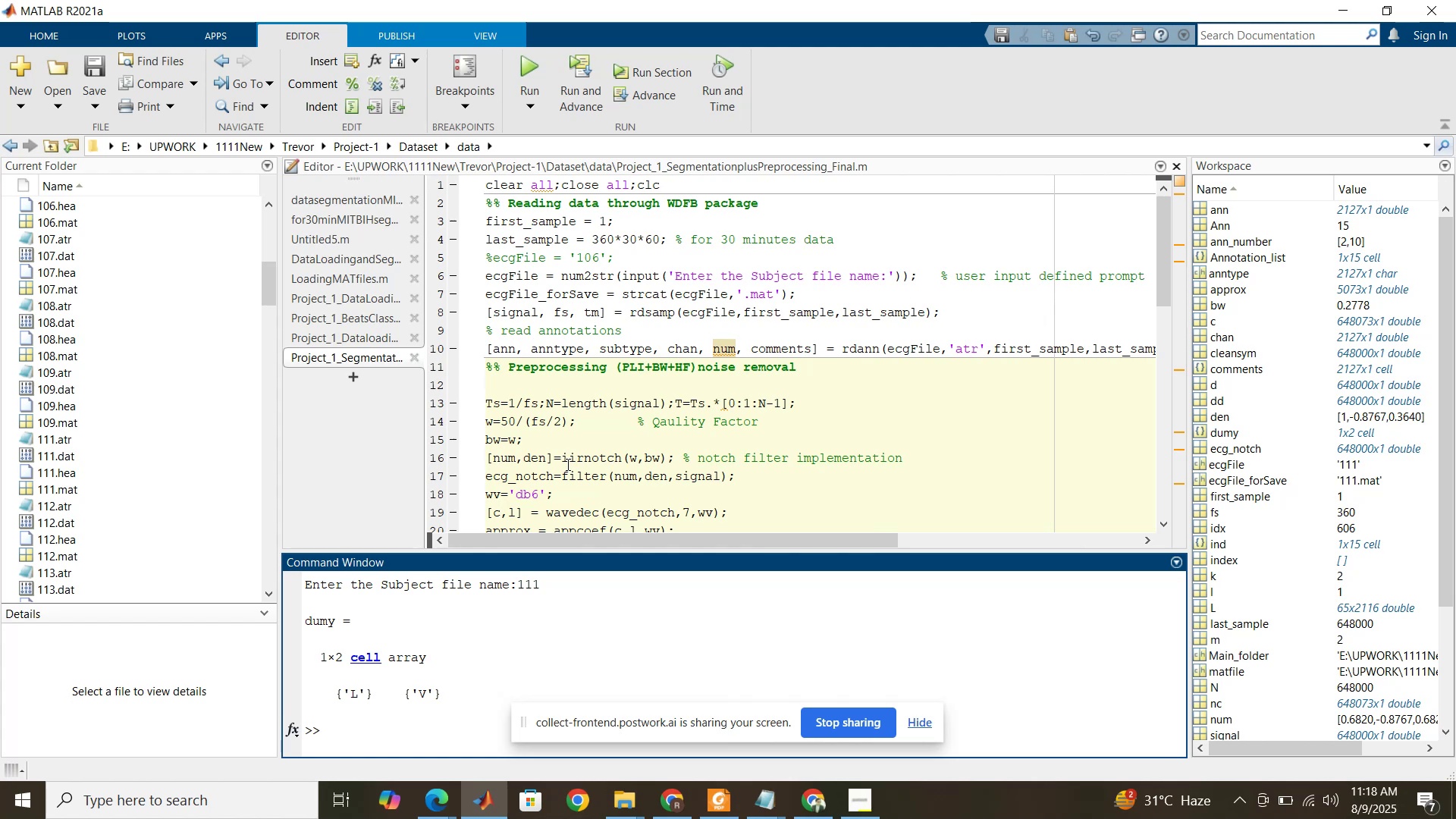 
wait(6.17)
 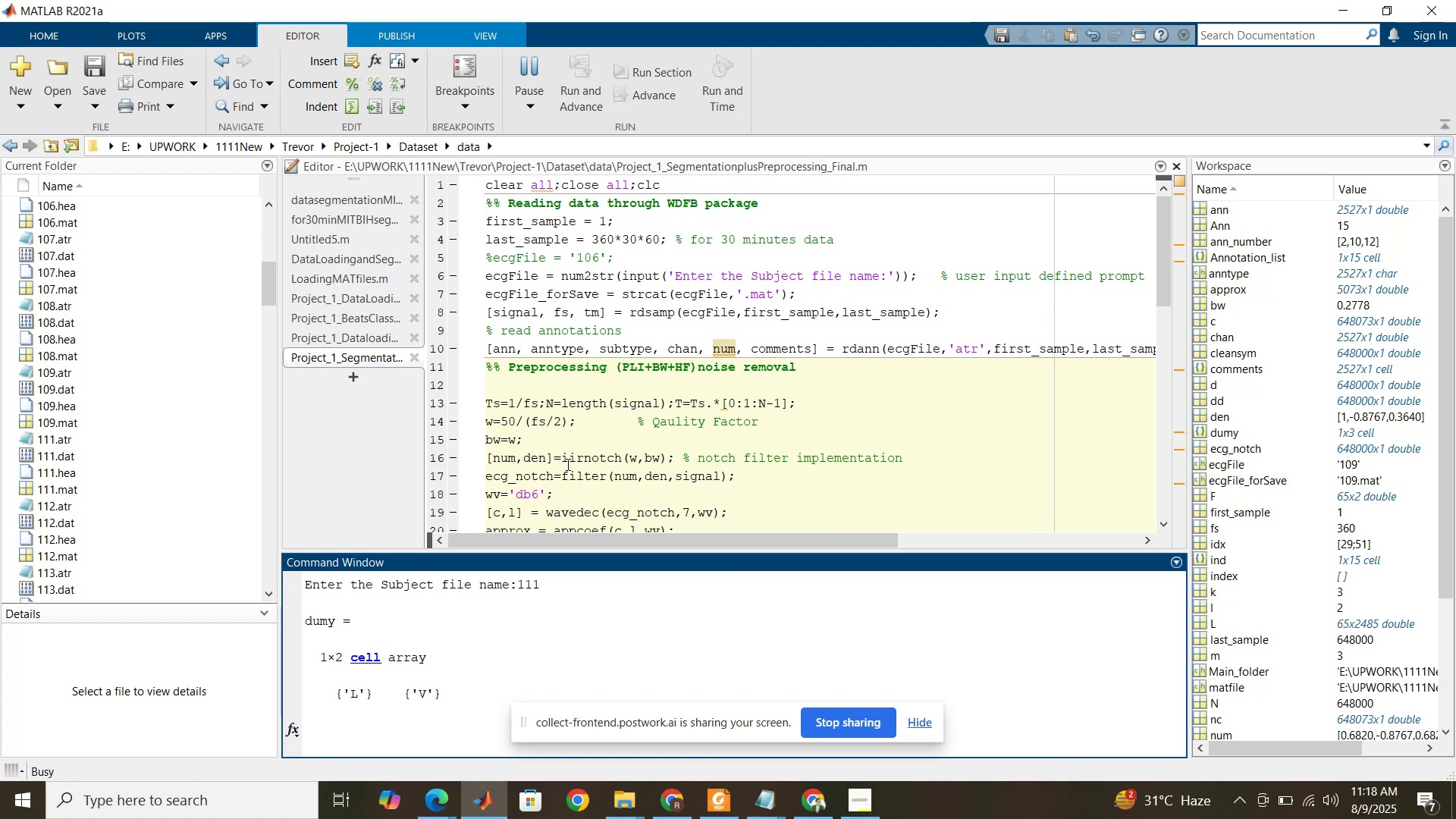 
left_click([534, 63])
 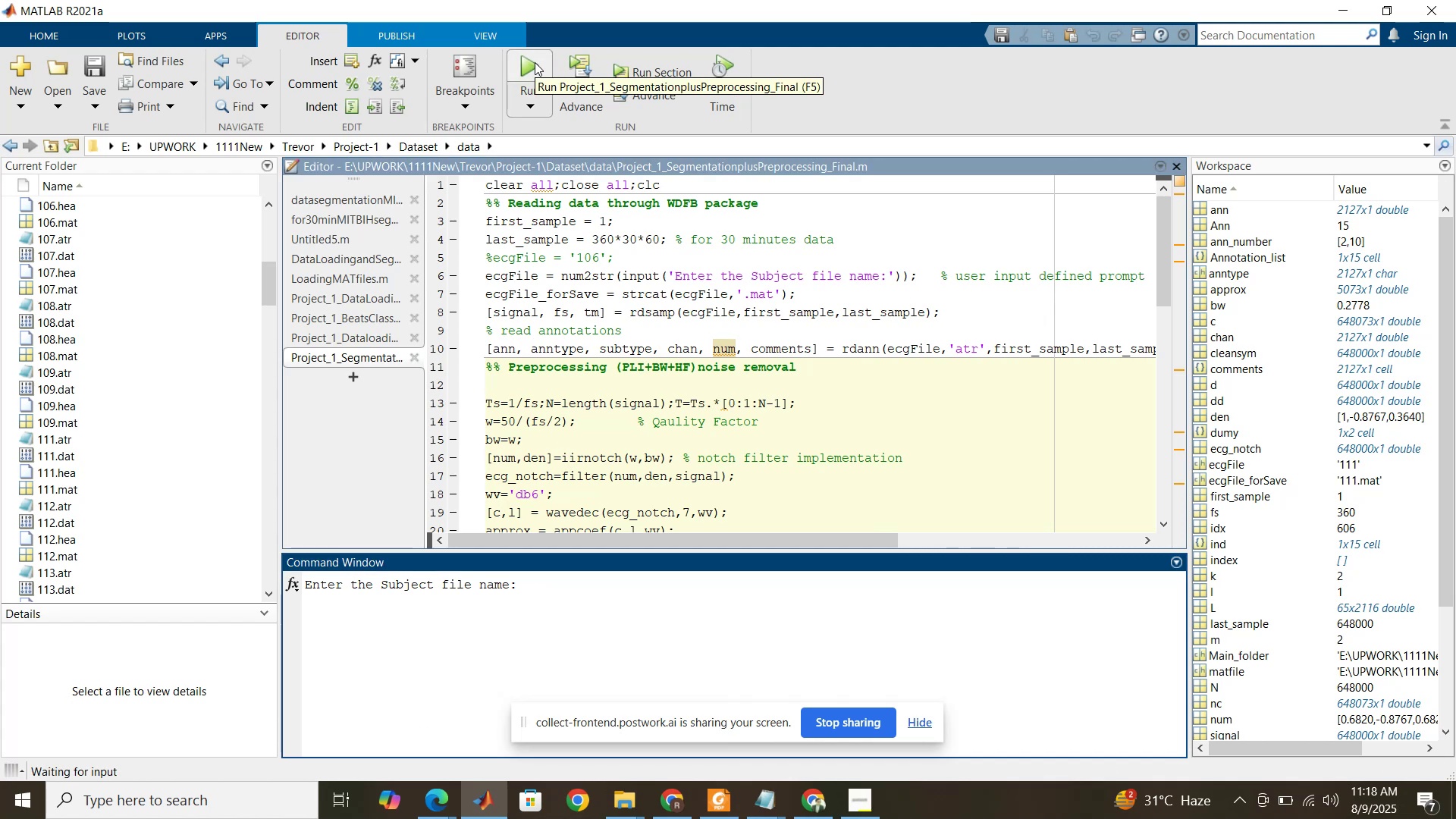 
key(Numpad1)
 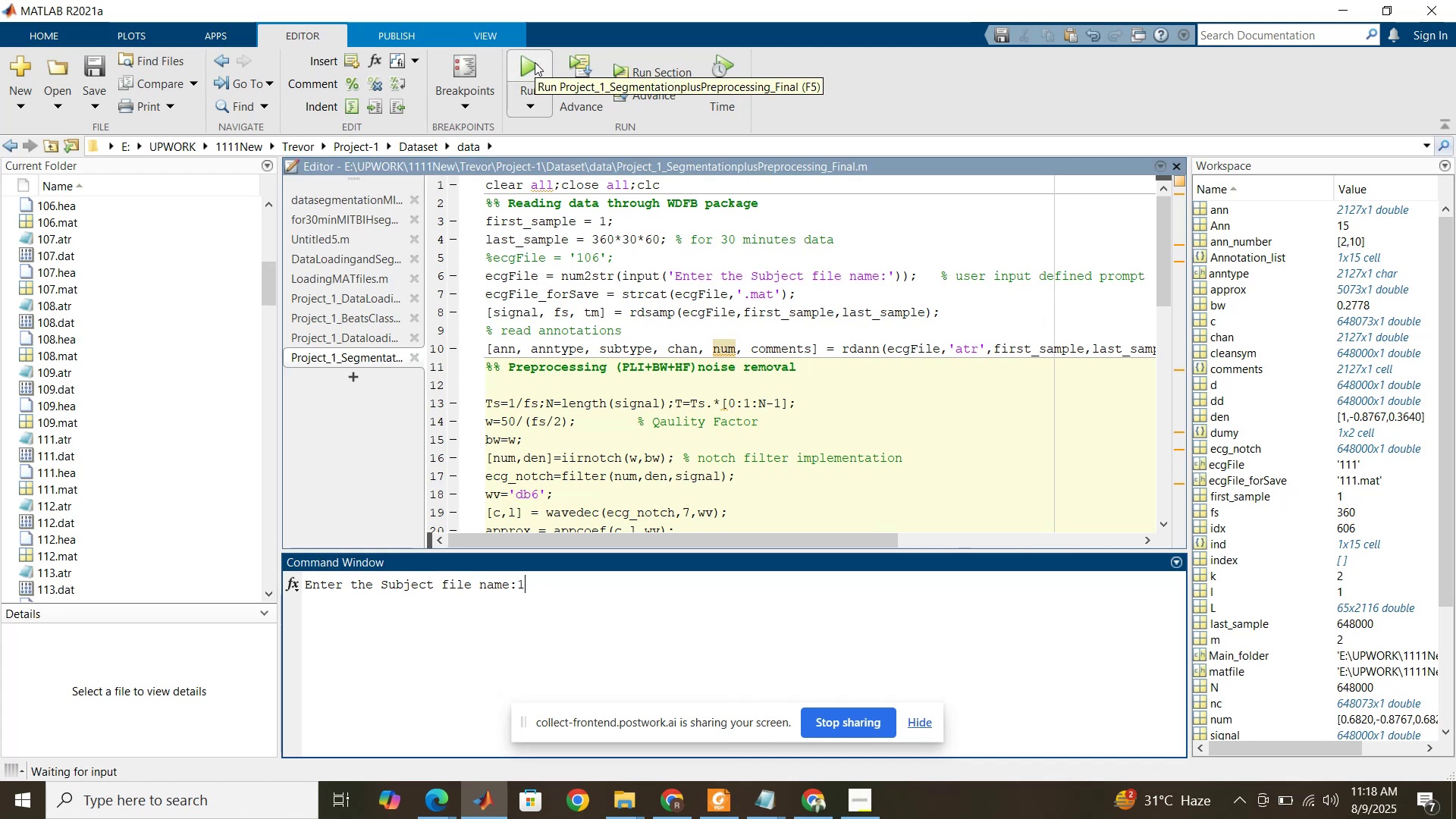 
key(Numpad1)
 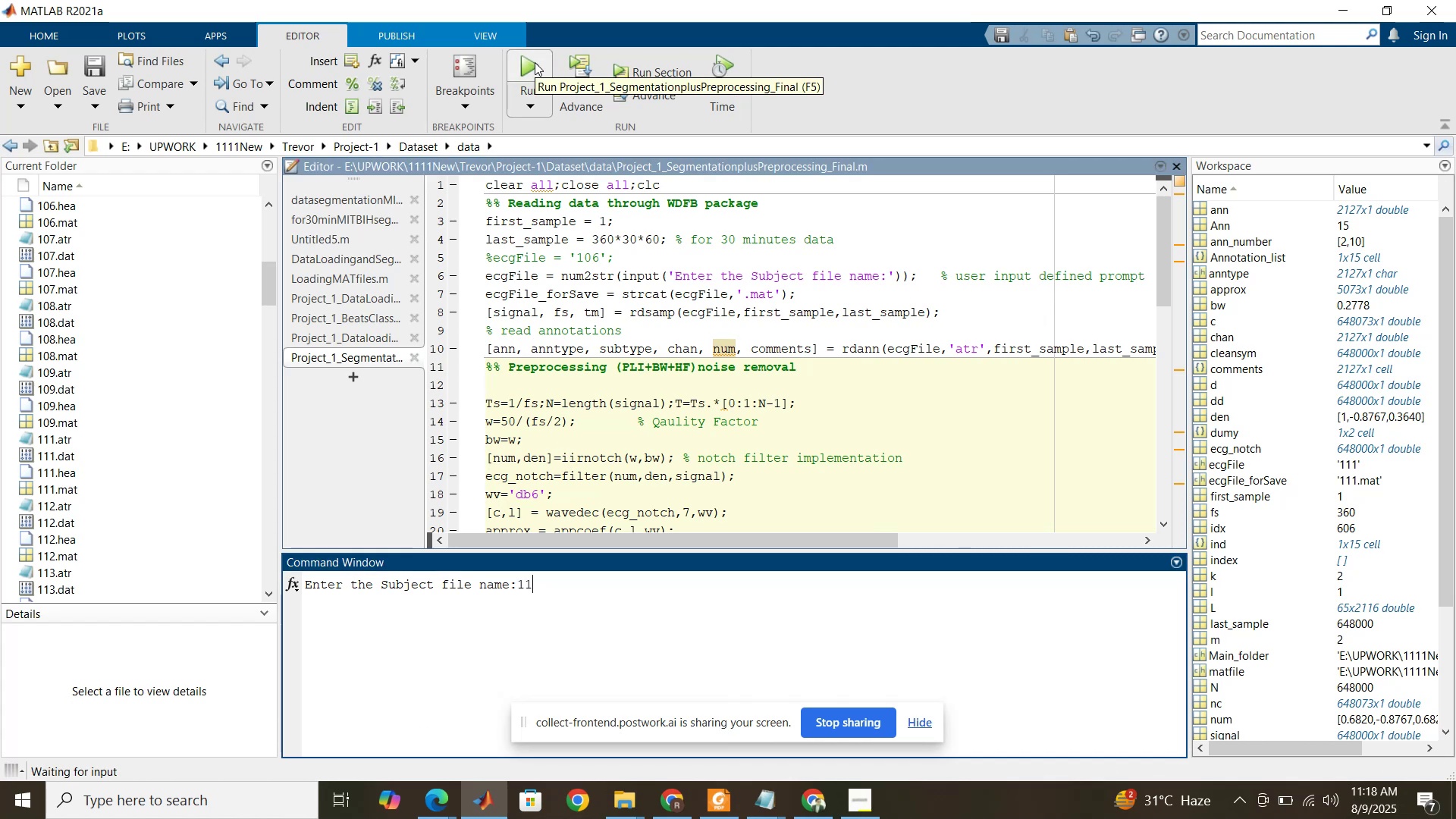 
key(Numpad2)
 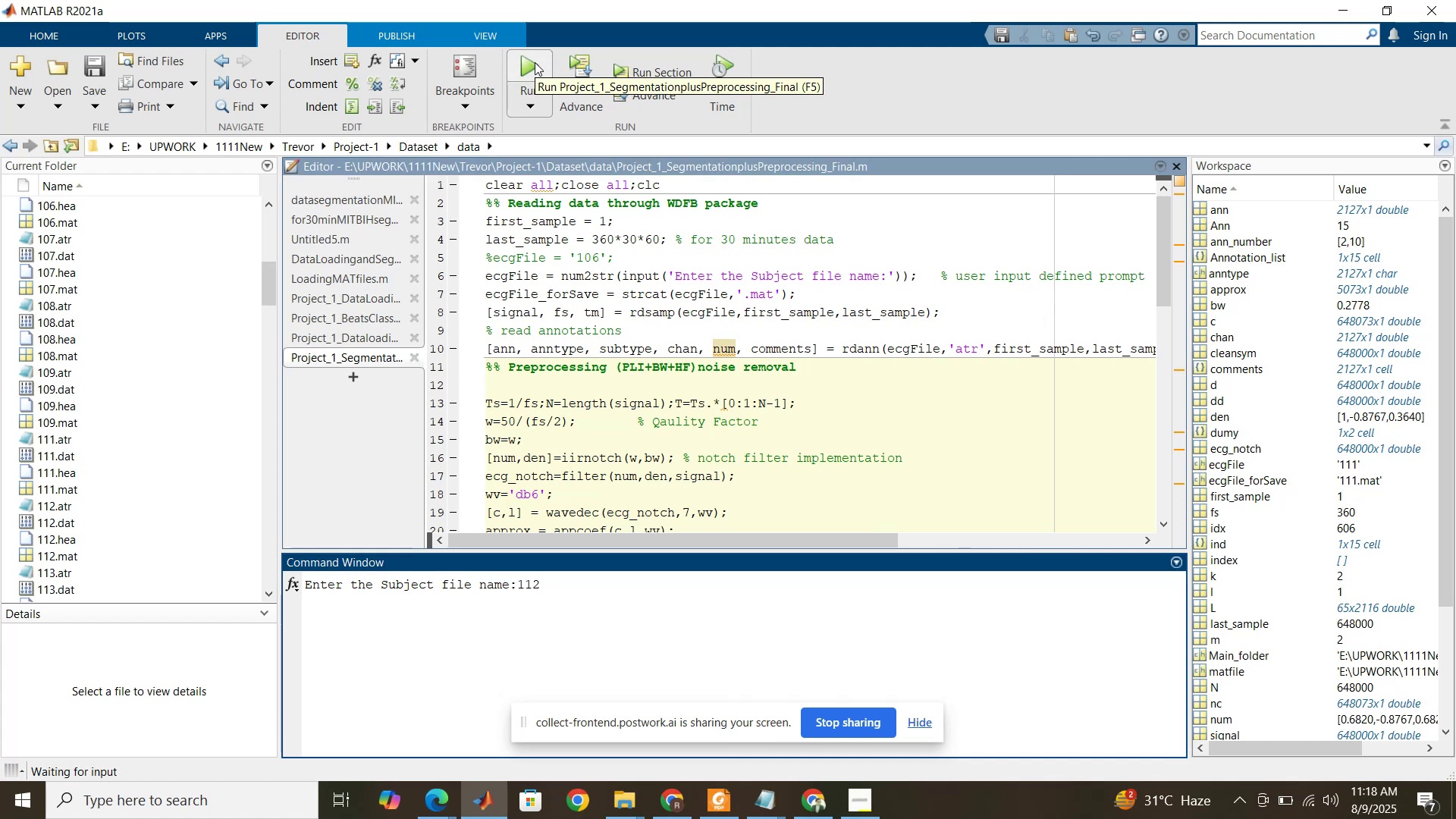 
key(NumpadEnter)
 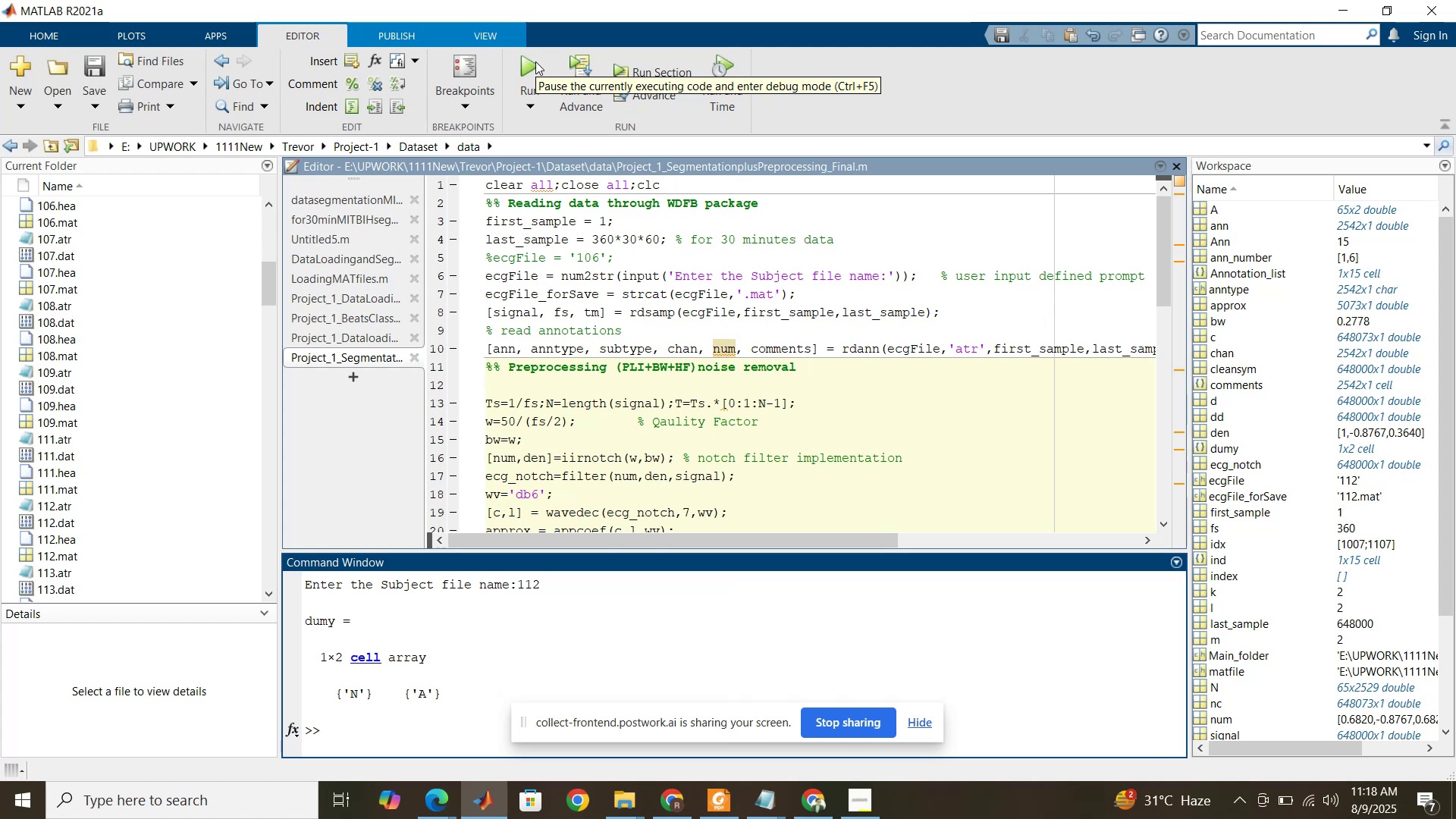 
wait(5.01)
 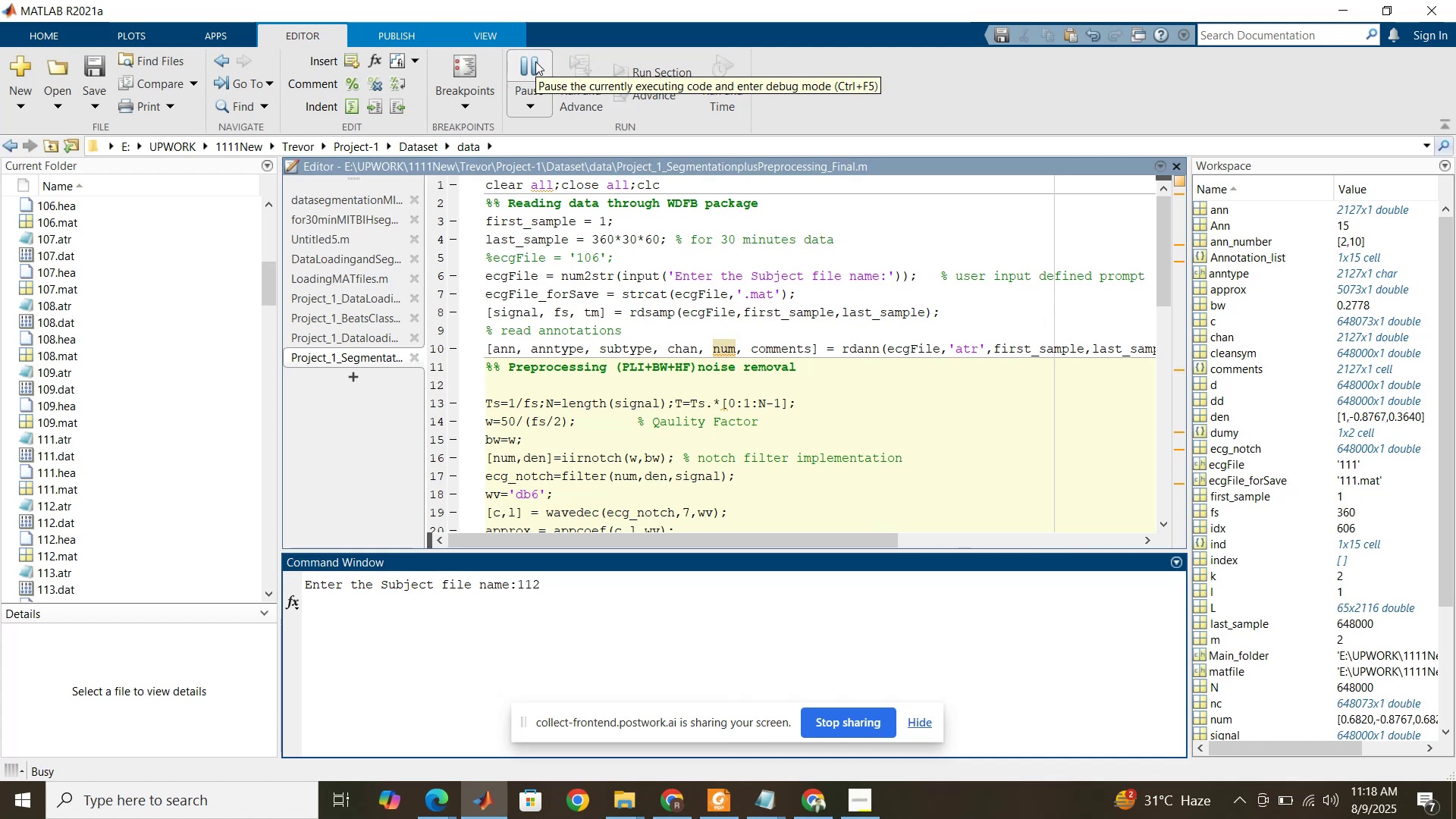 
left_click([535, 61])
 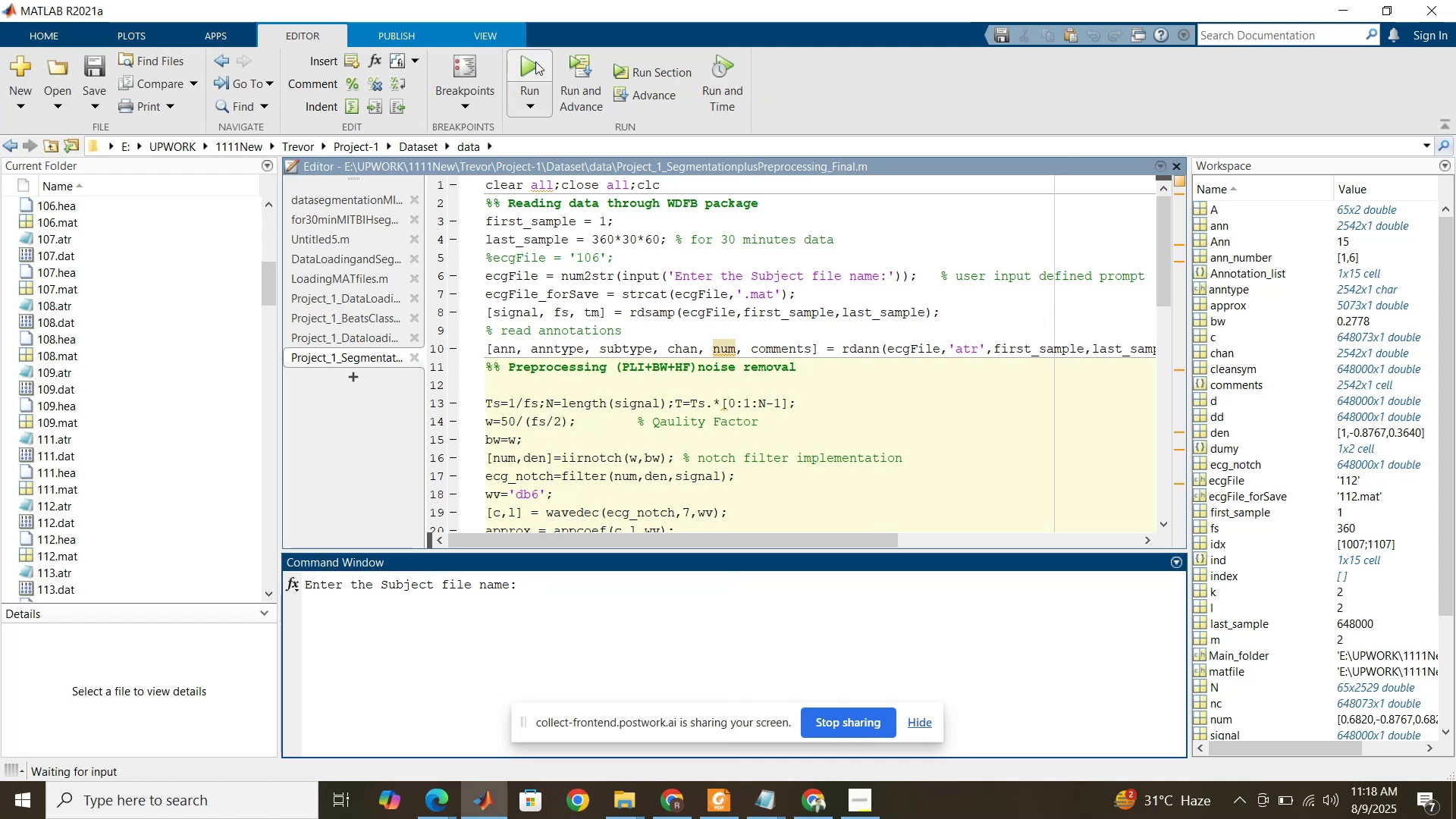 
key(Numpad1)
 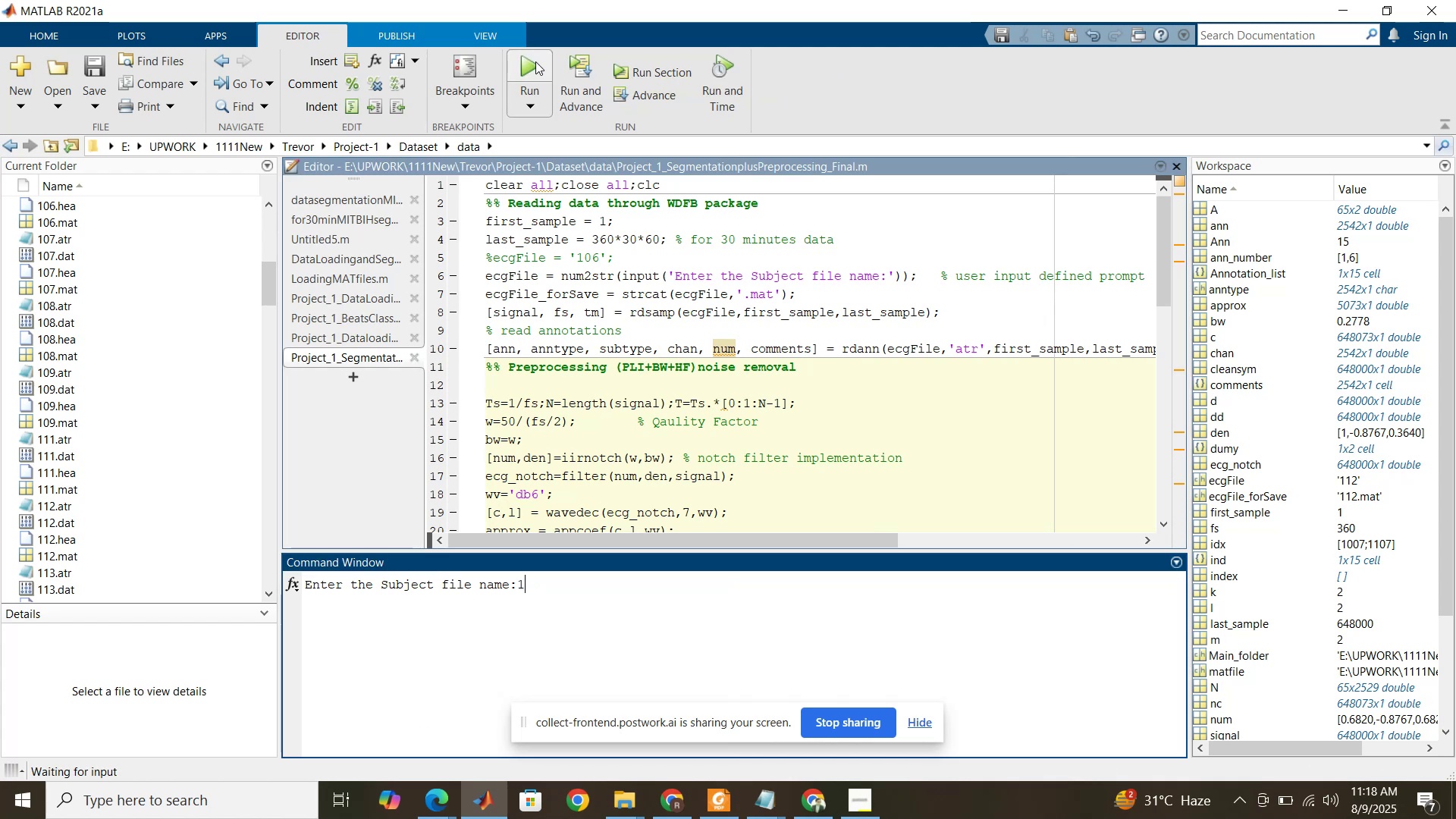 
key(Numpad1)
 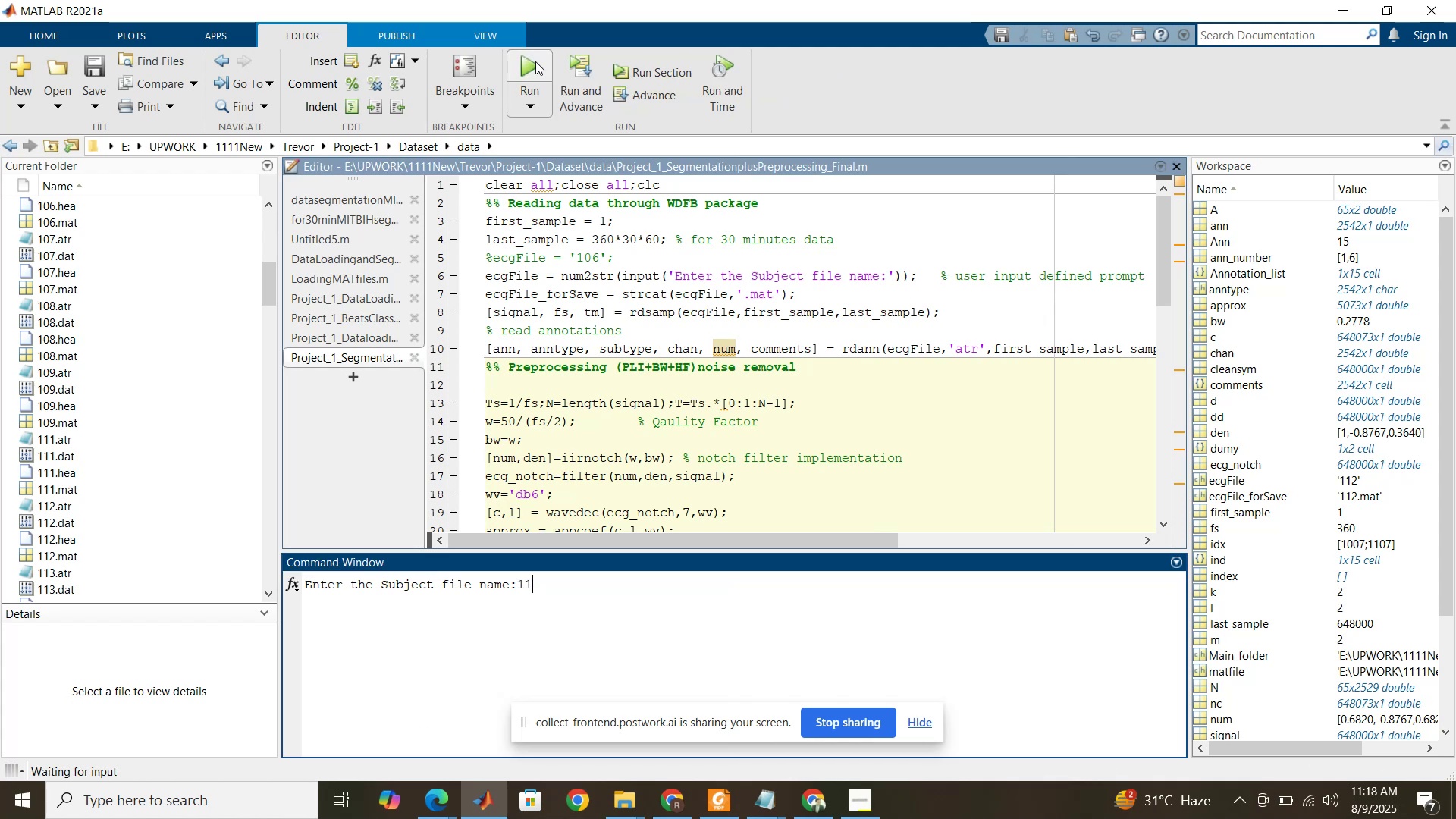 
key(Numpad3)
 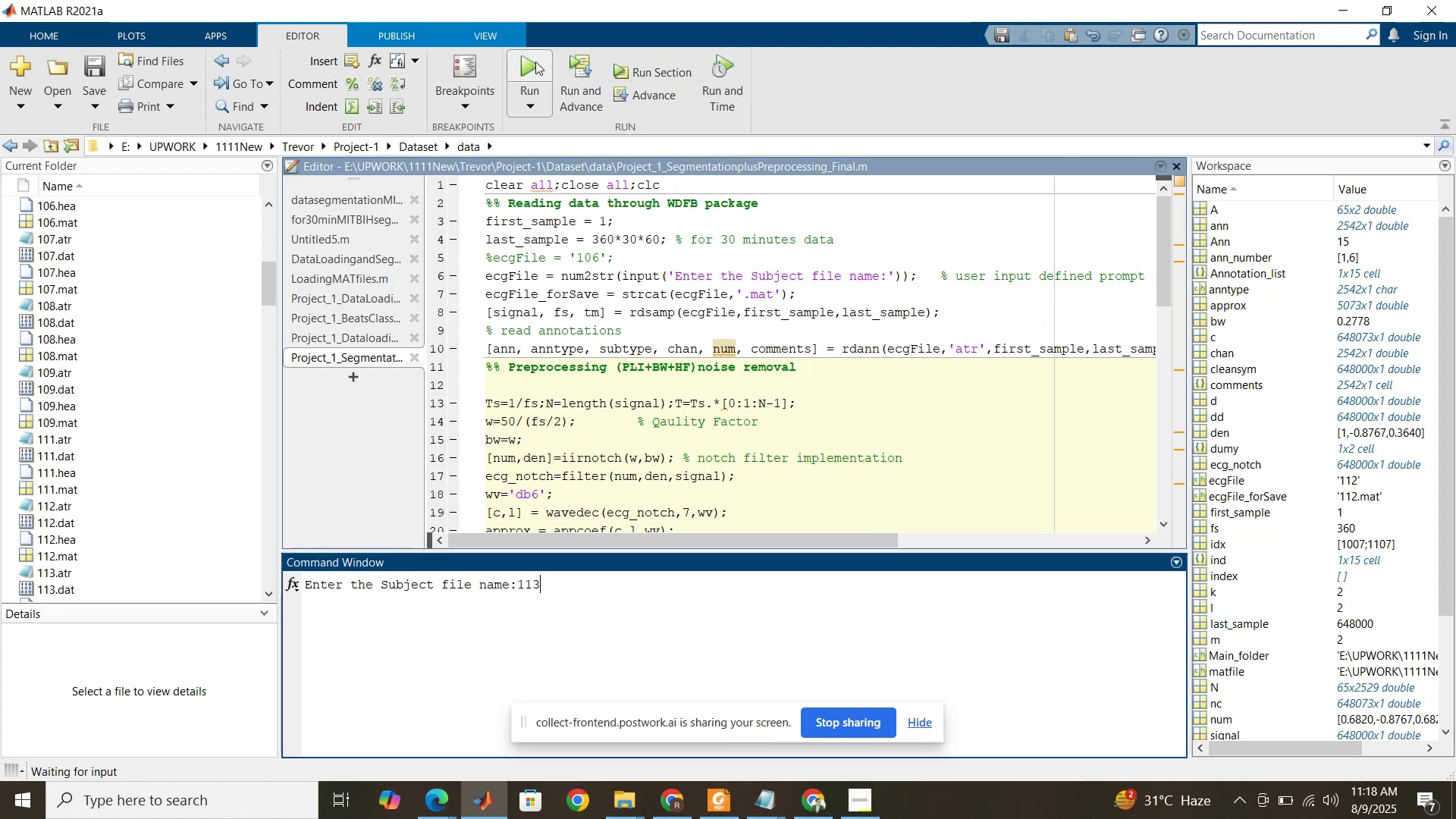 
key(NumpadEnter)
 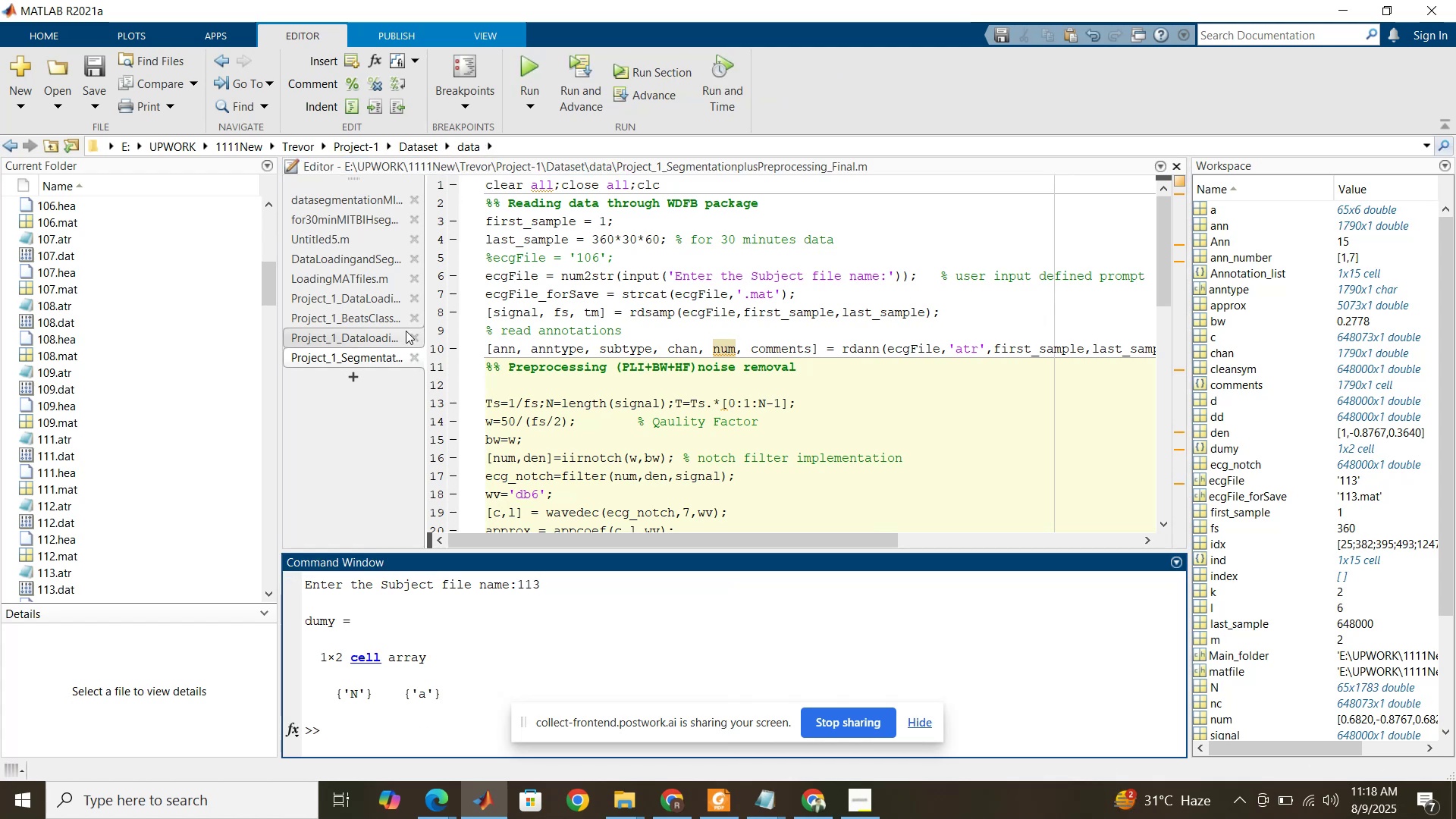 
scroll: coordinate [191, 344], scroll_direction: down, amount: 10.0
 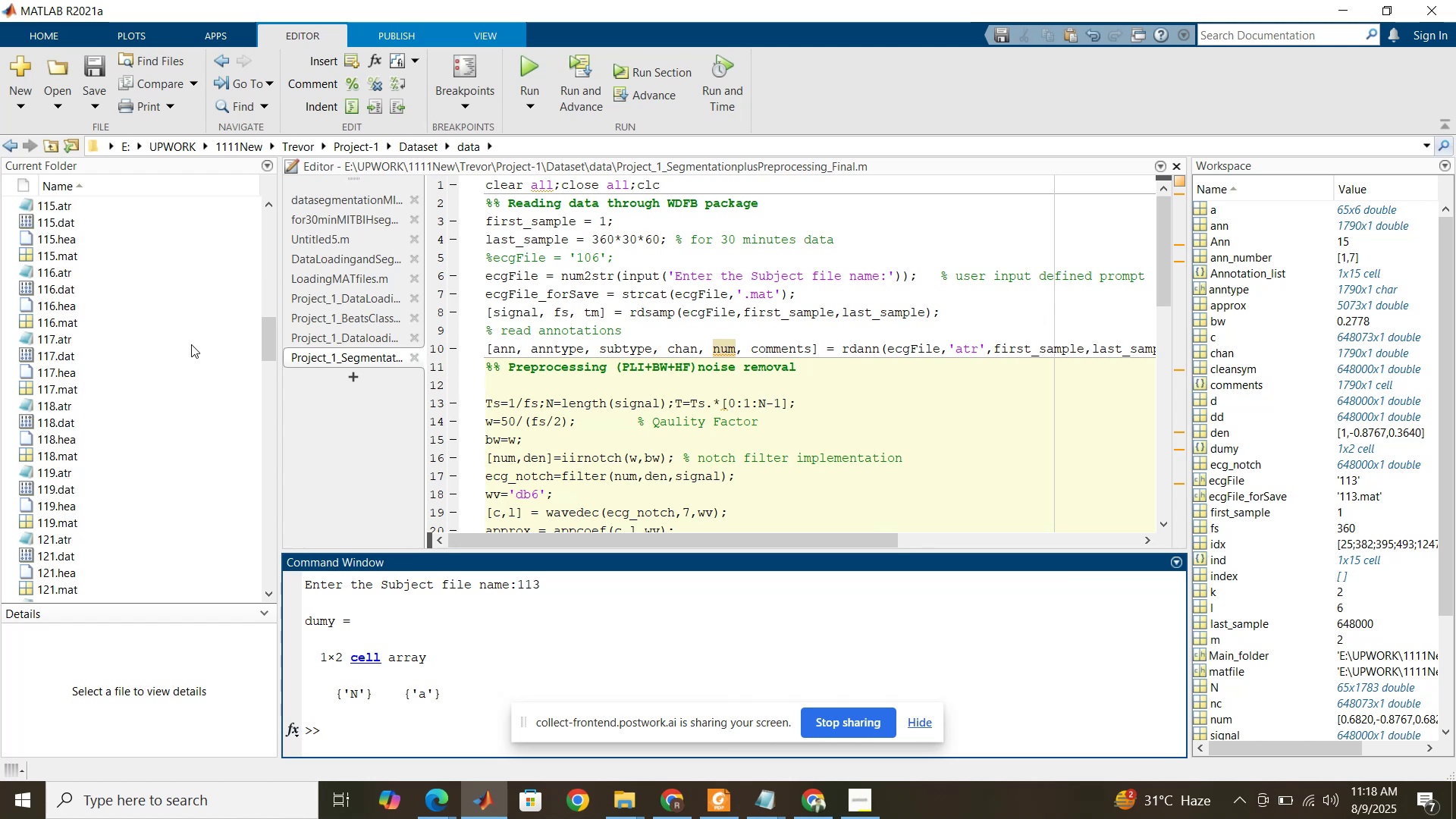 
scroll: coordinate [191, 344], scroll_direction: up, amount: 1.0
 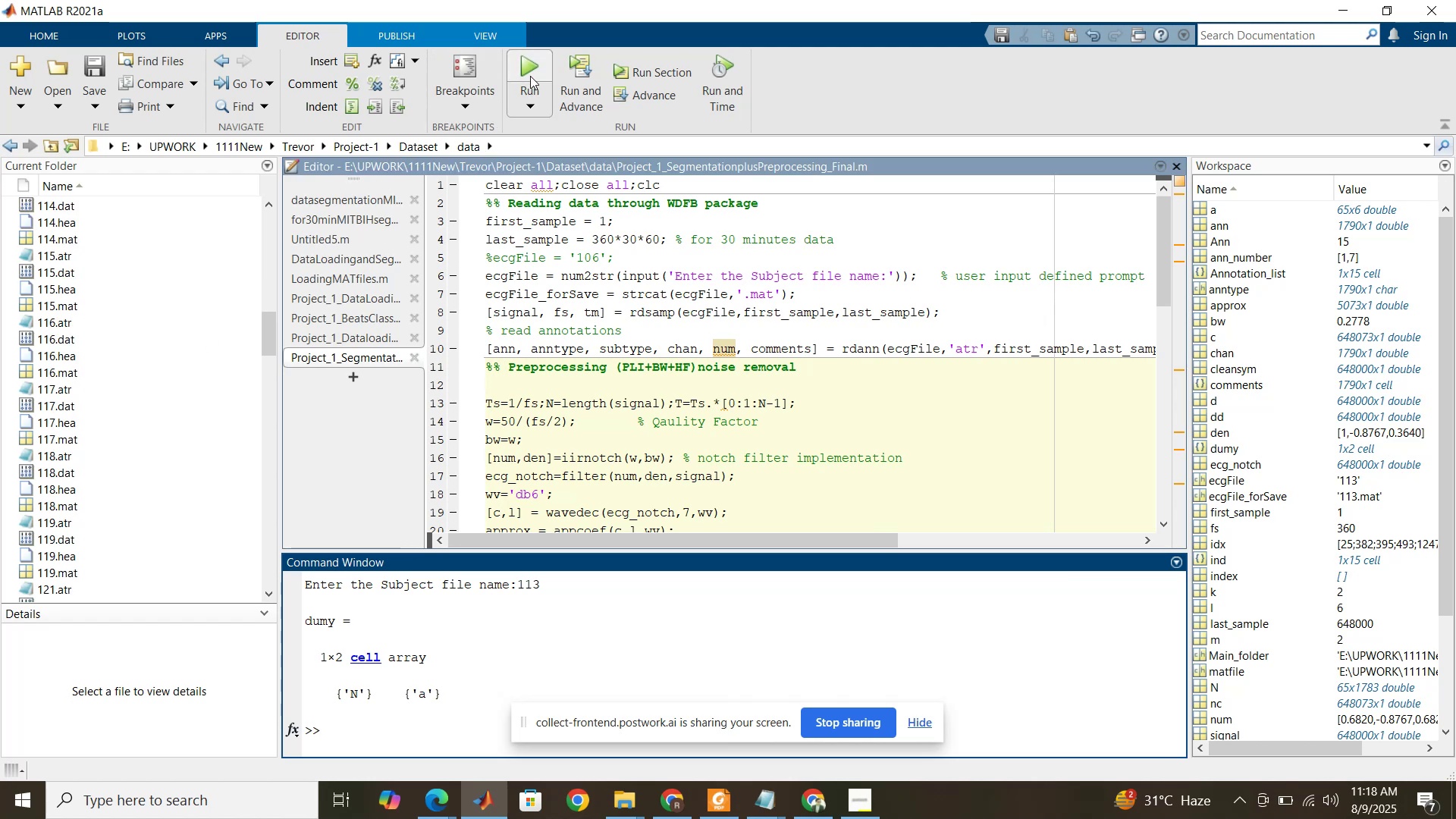 
left_click([530, 75])
 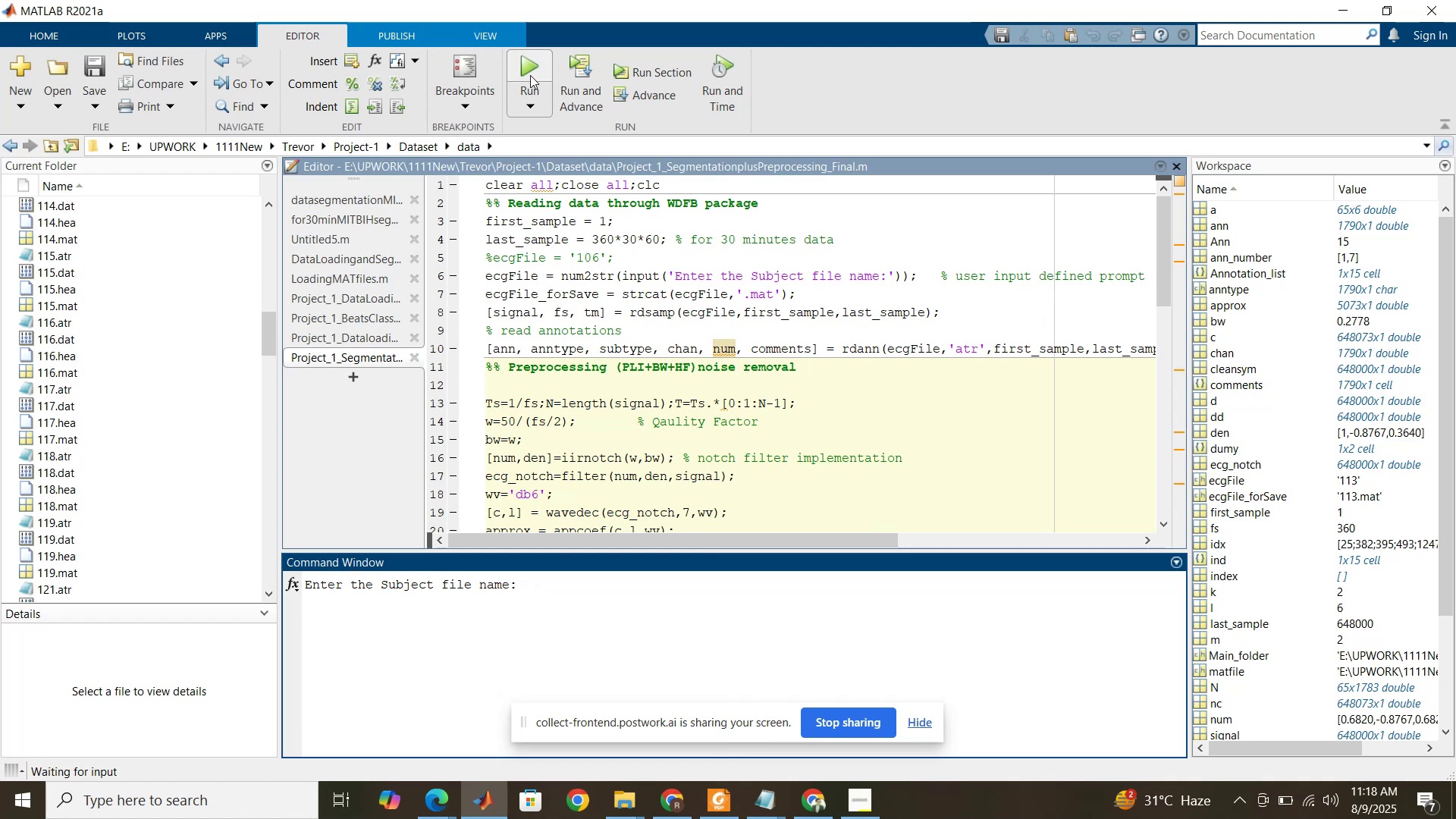 
key(Numpad1)
 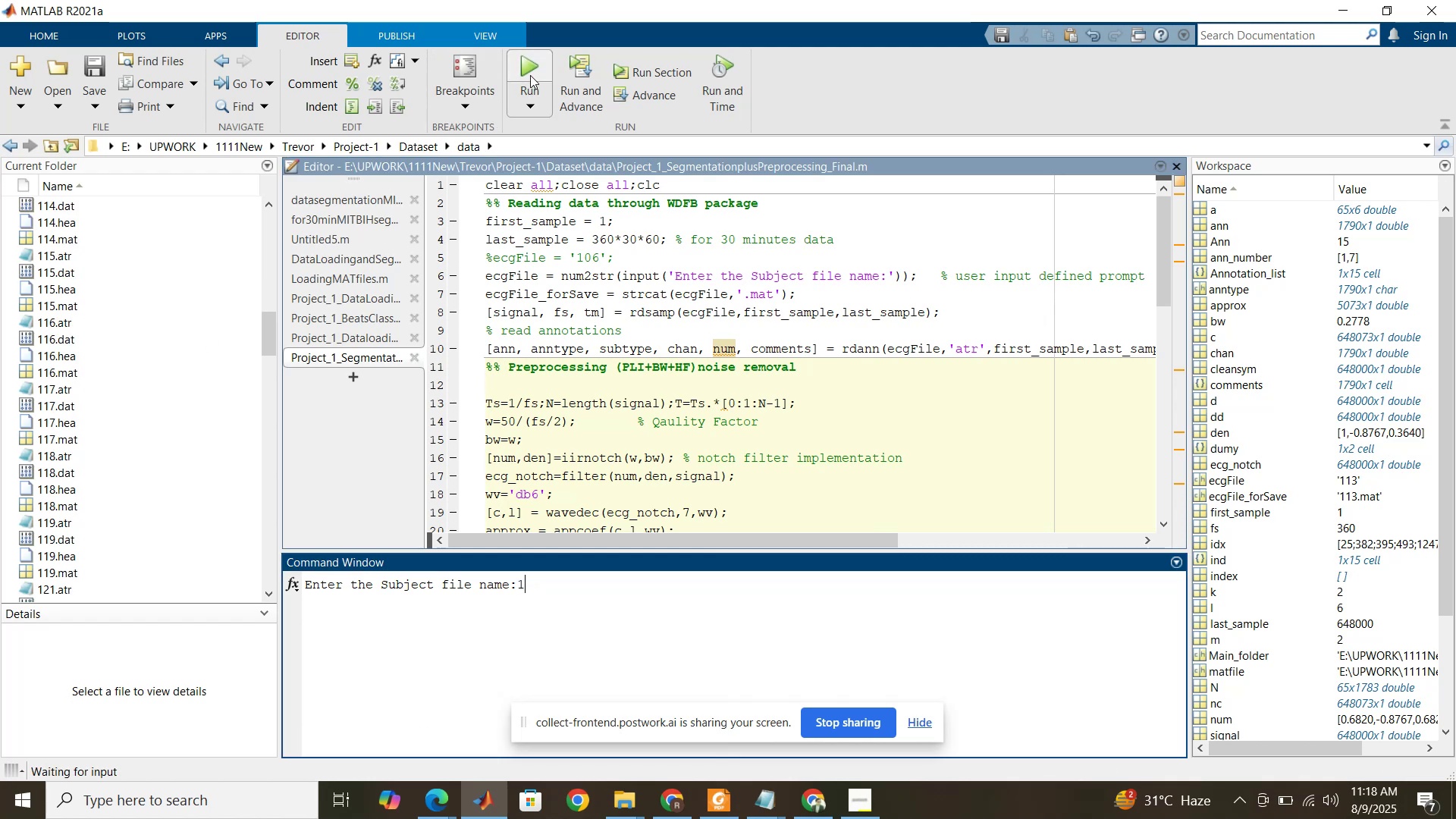 
key(Numpad1)
 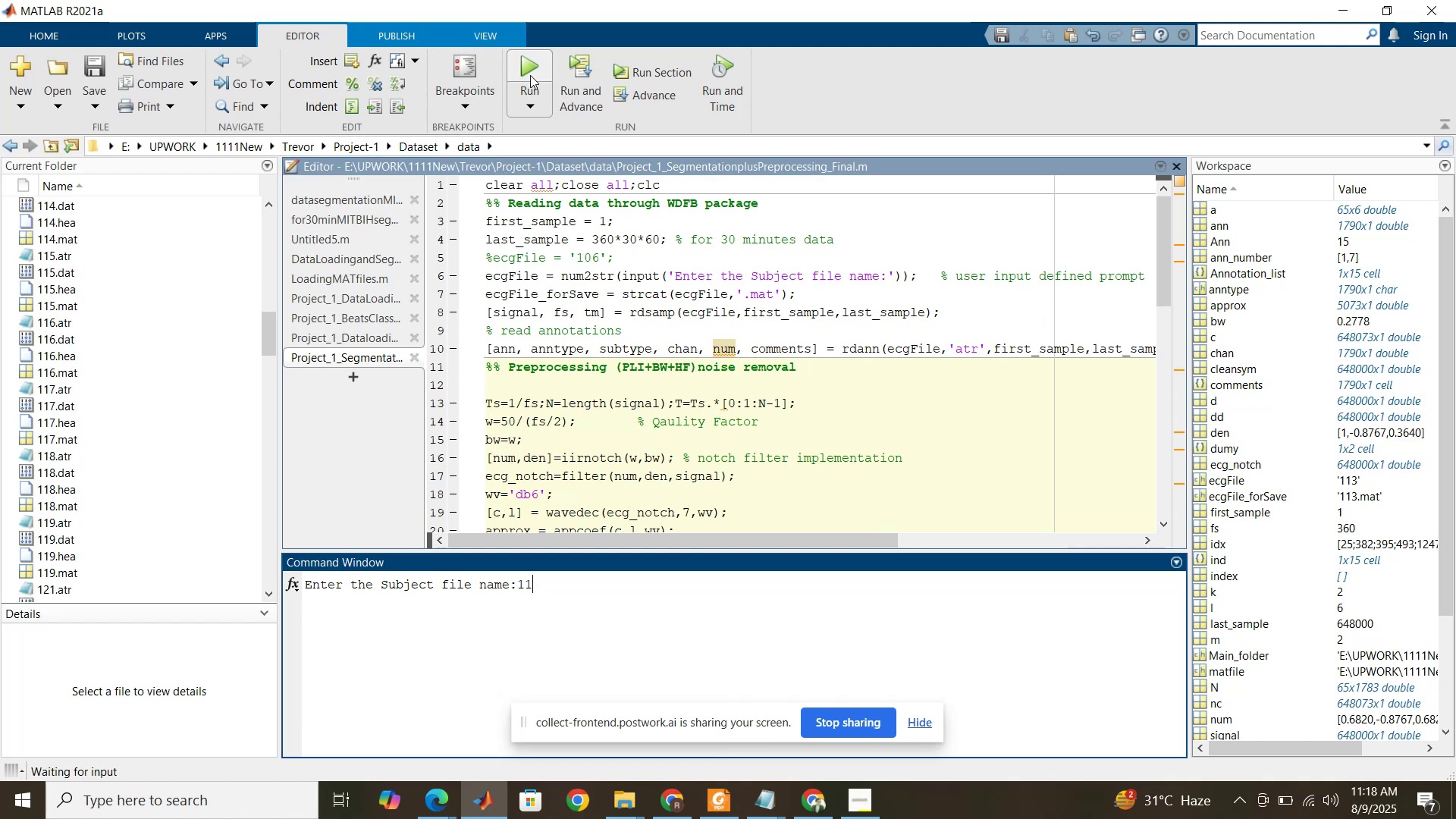 
key(Numpad4)
 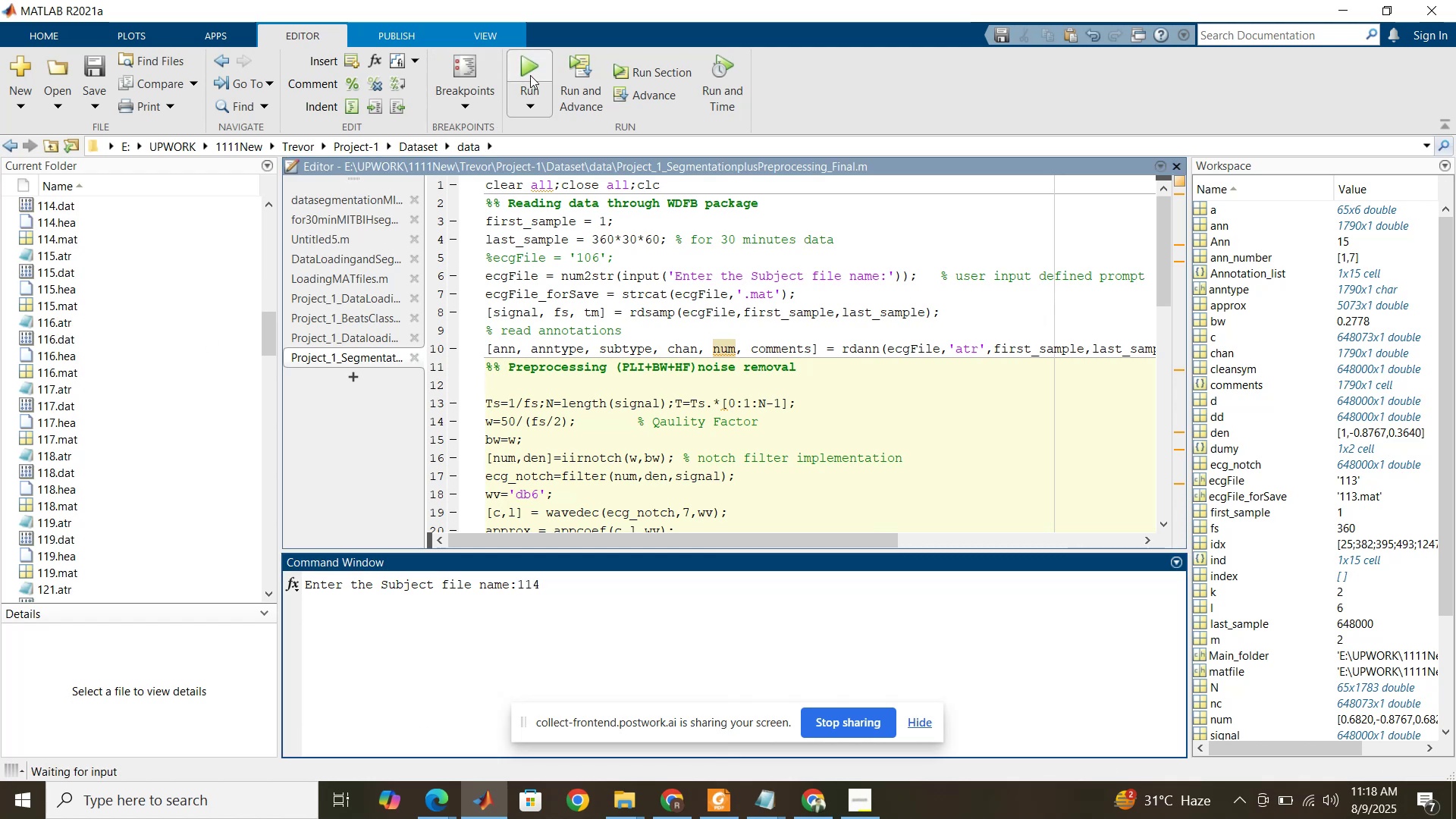 
key(NumpadEnter)
 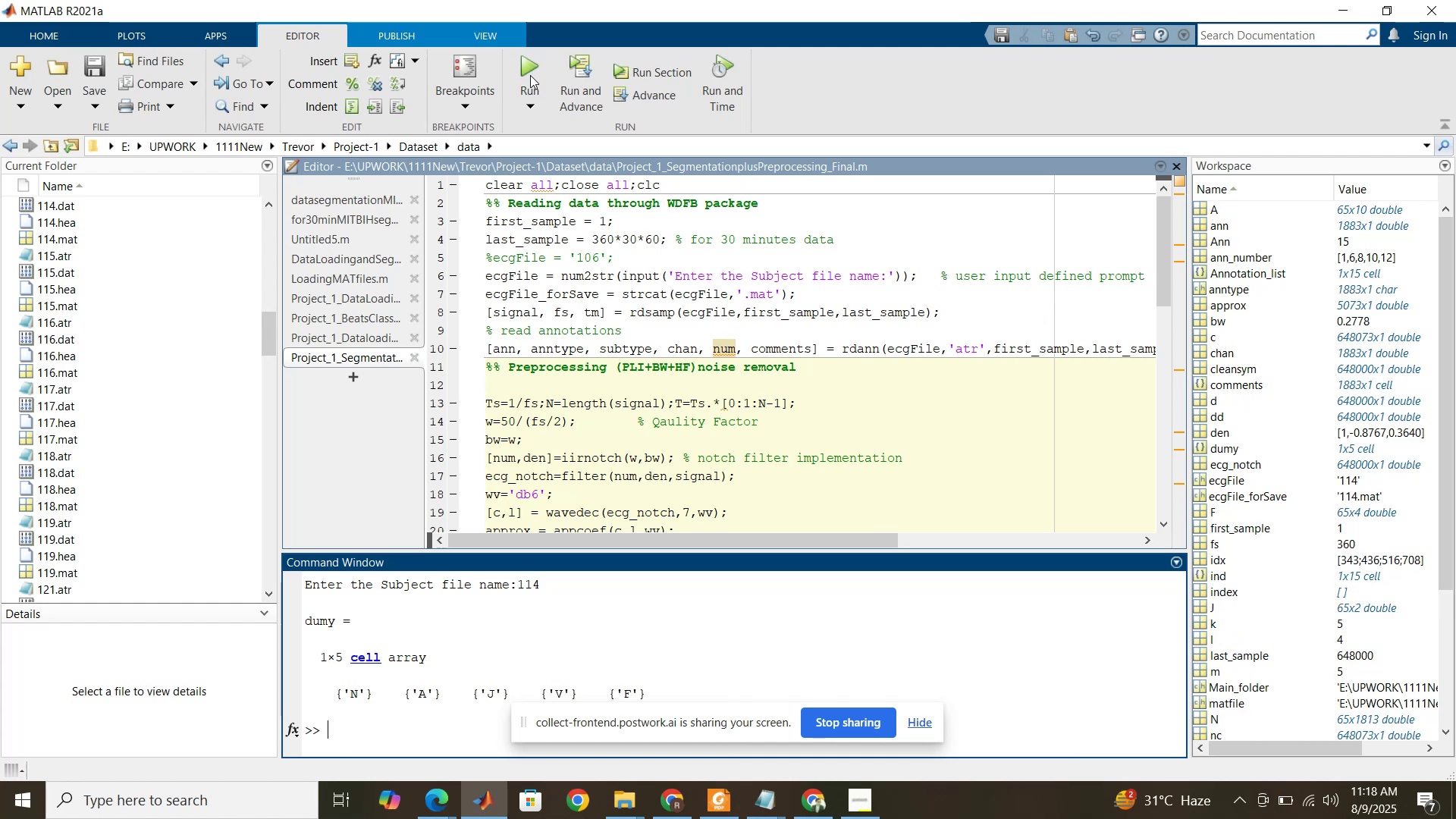 
wait(7.35)
 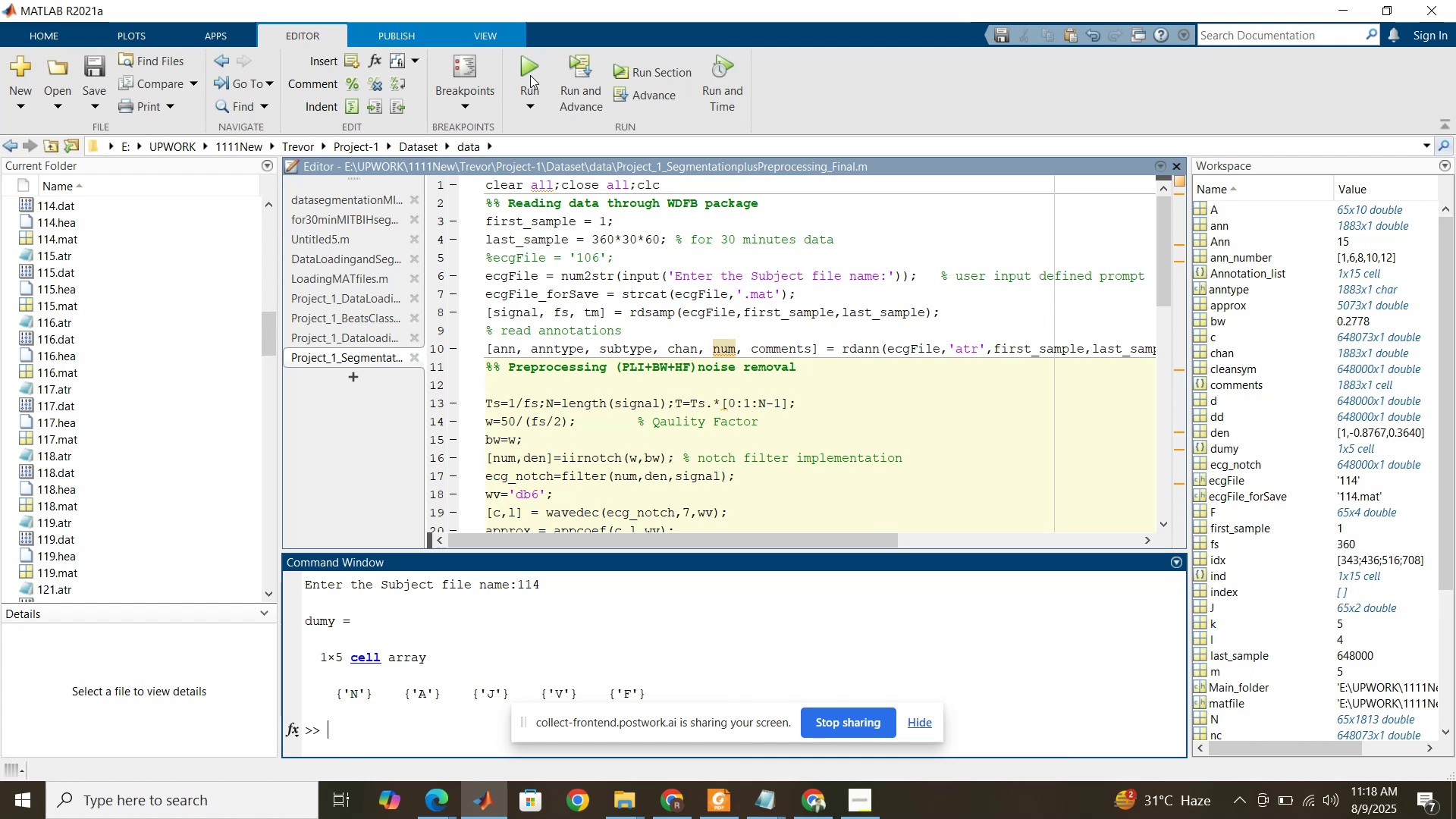 
left_click([530, 75])
 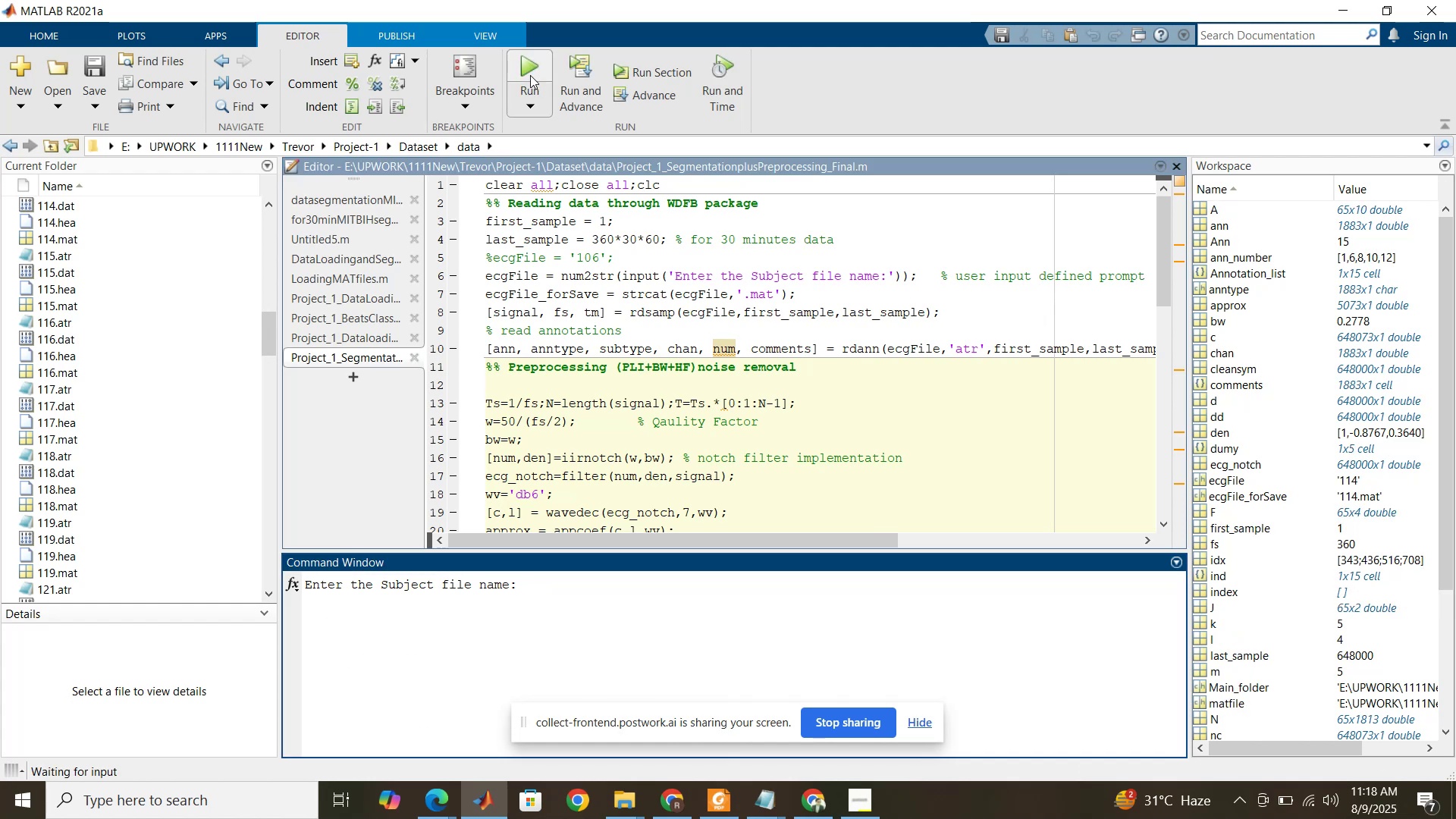 
key(Numpad1)
 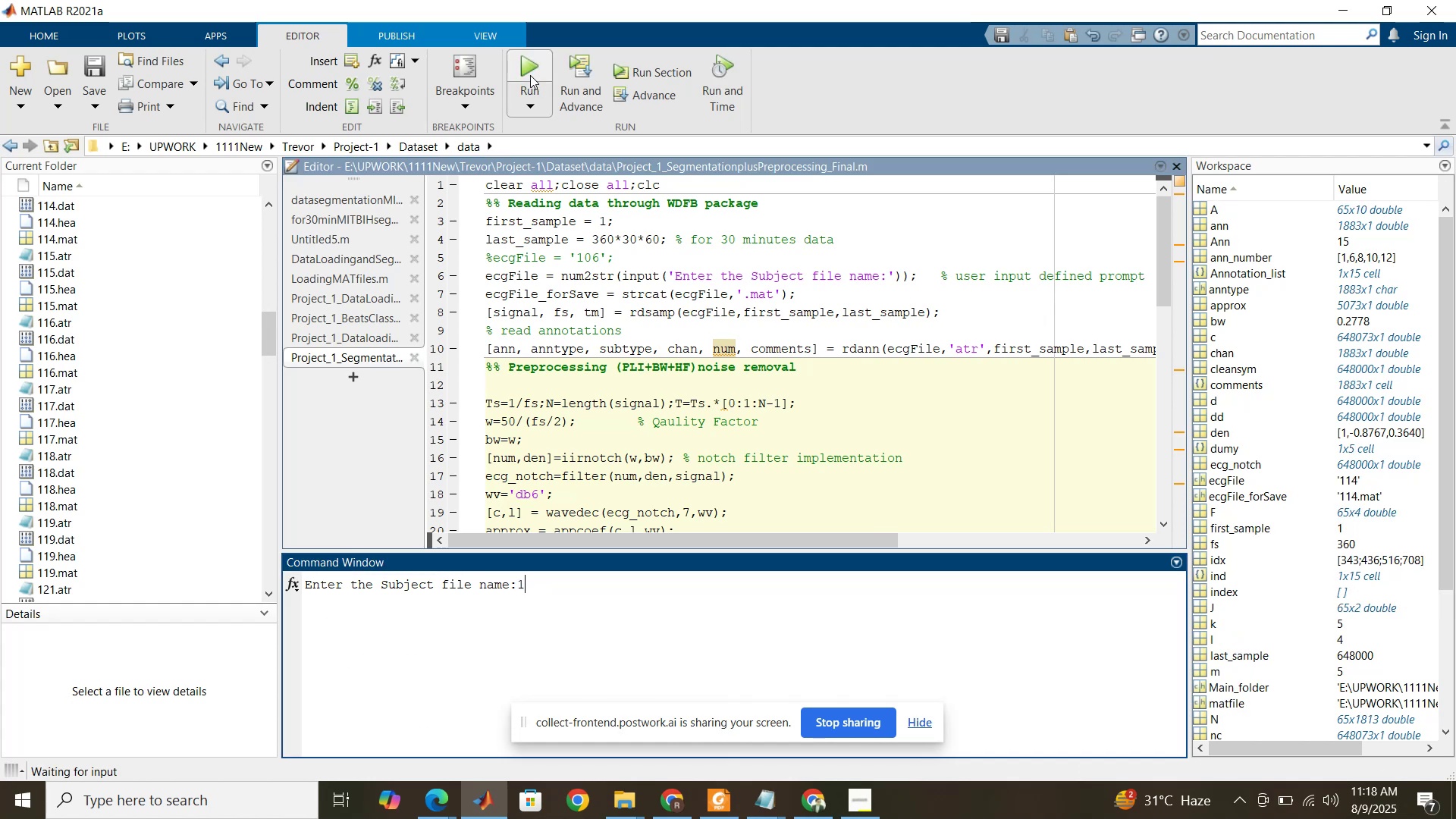 
key(Numpad1)
 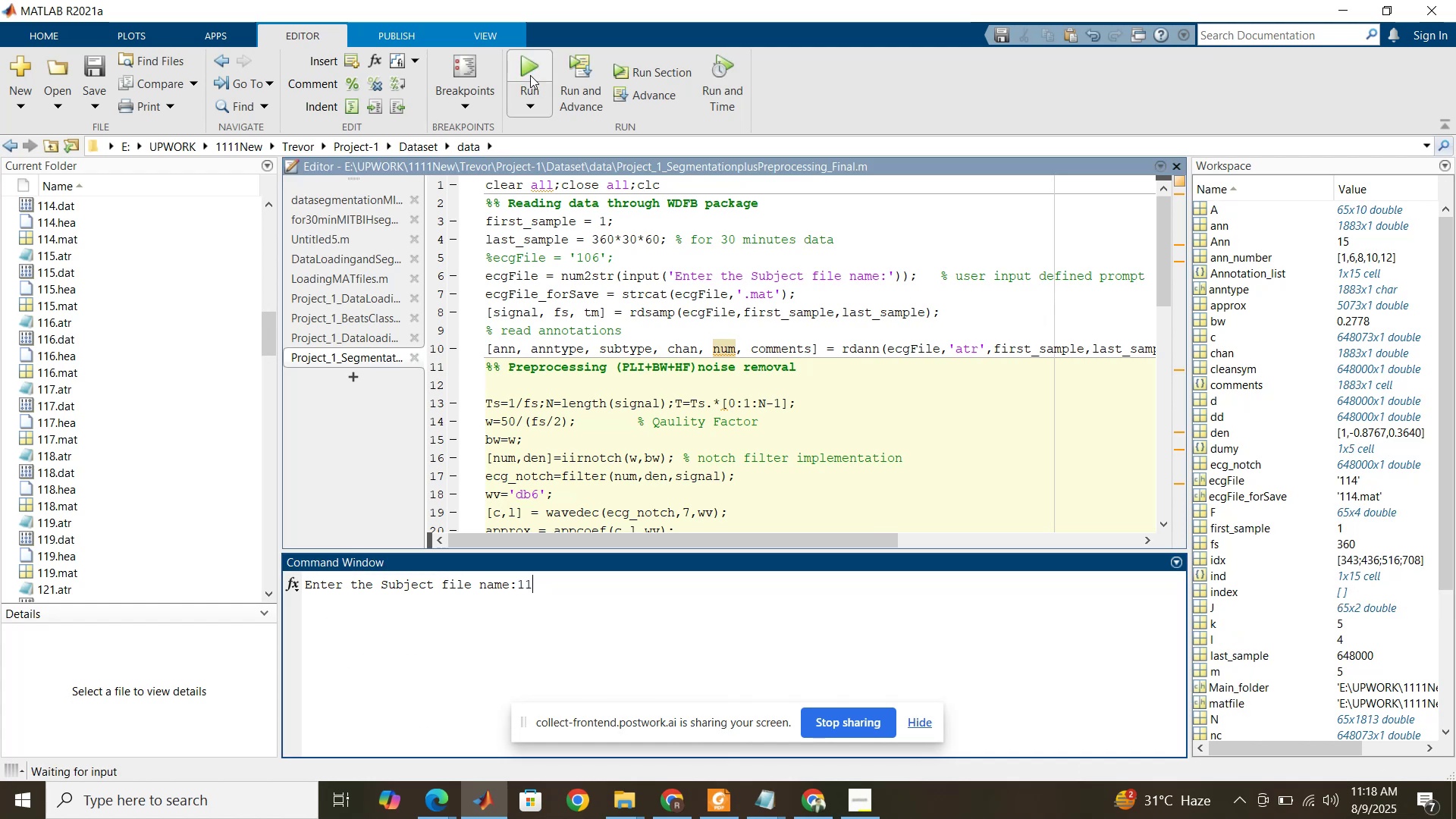 
key(Numpad5)
 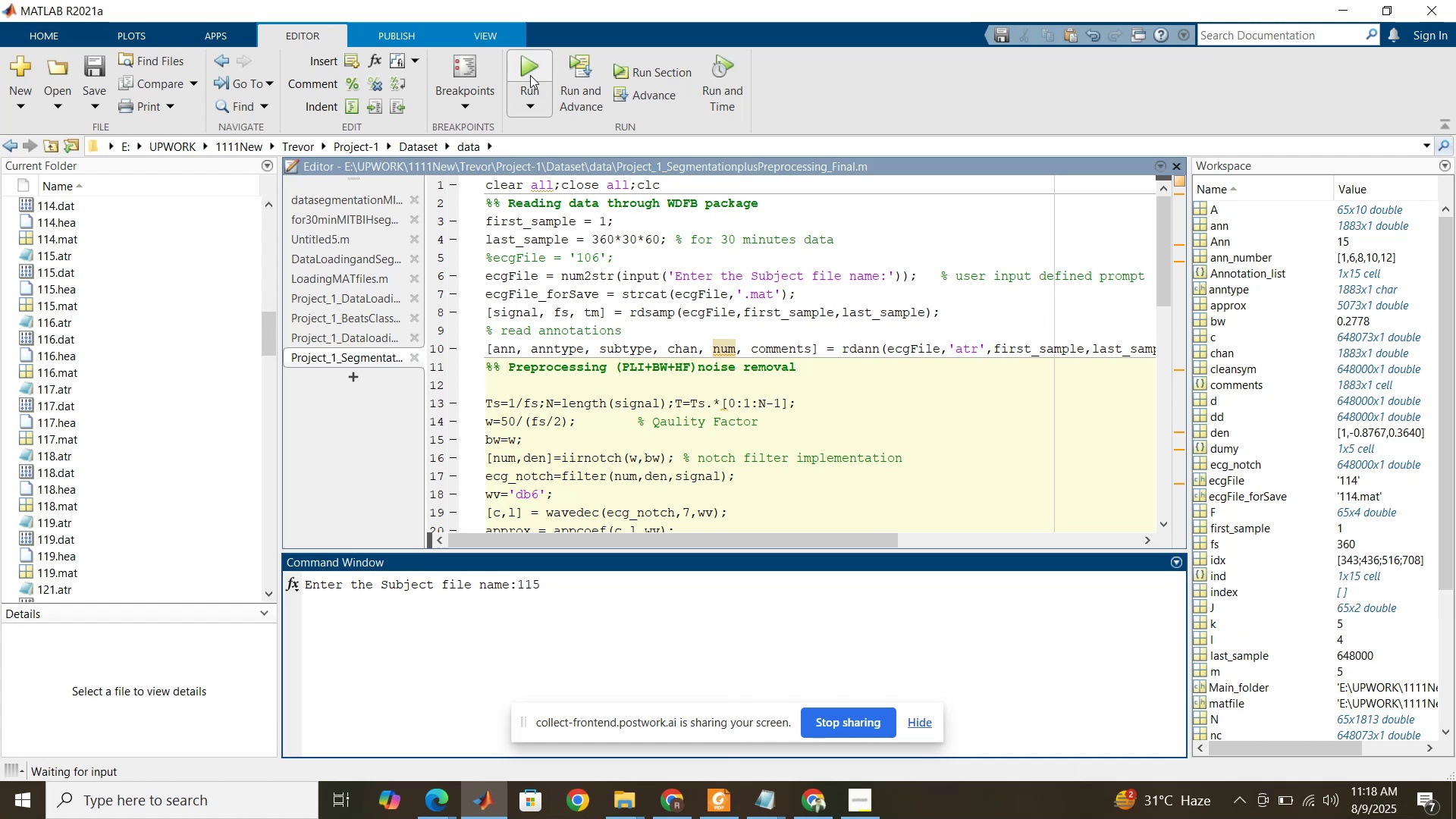 
key(NumpadEnter)
 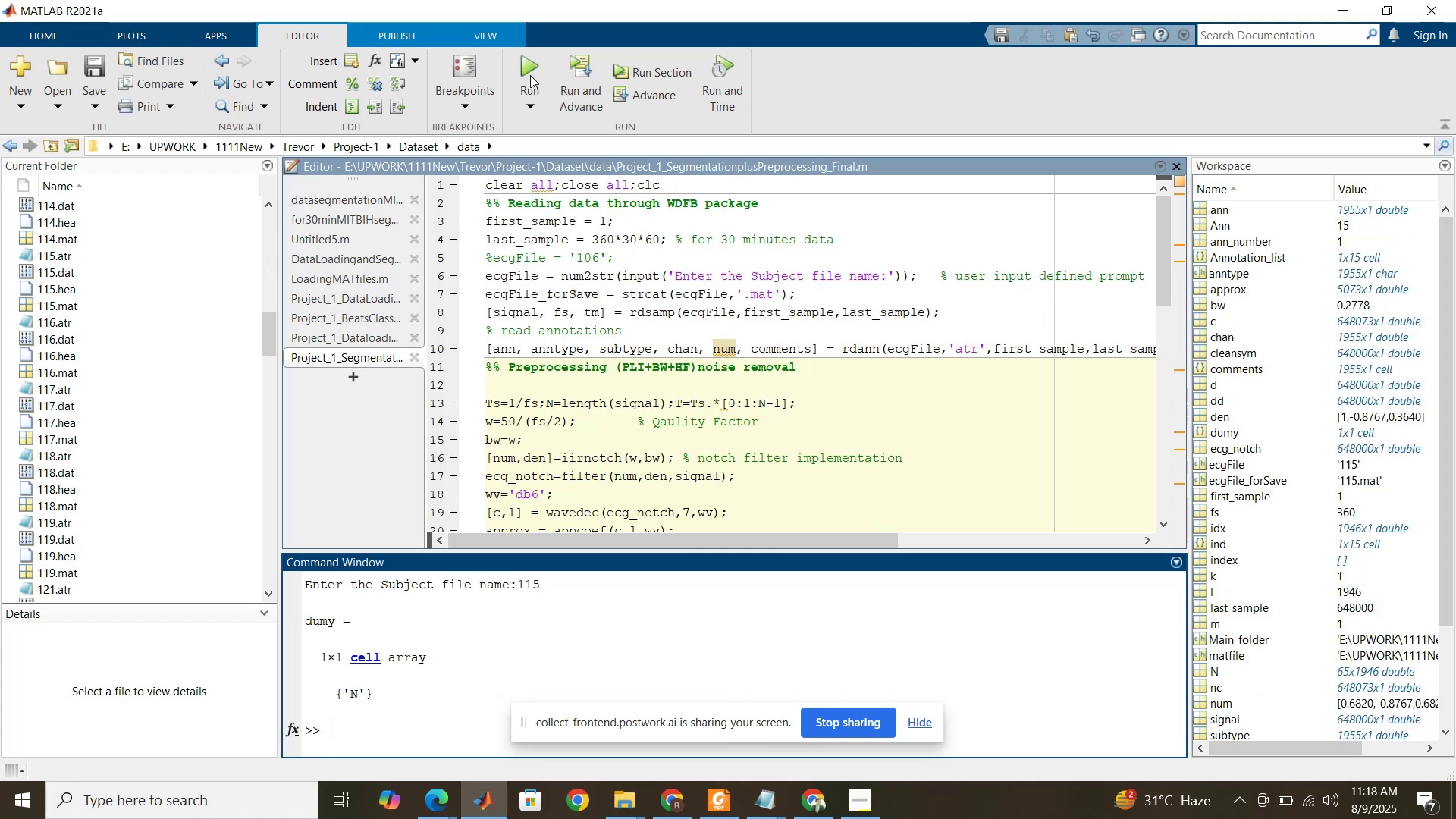 
wait(5.18)
 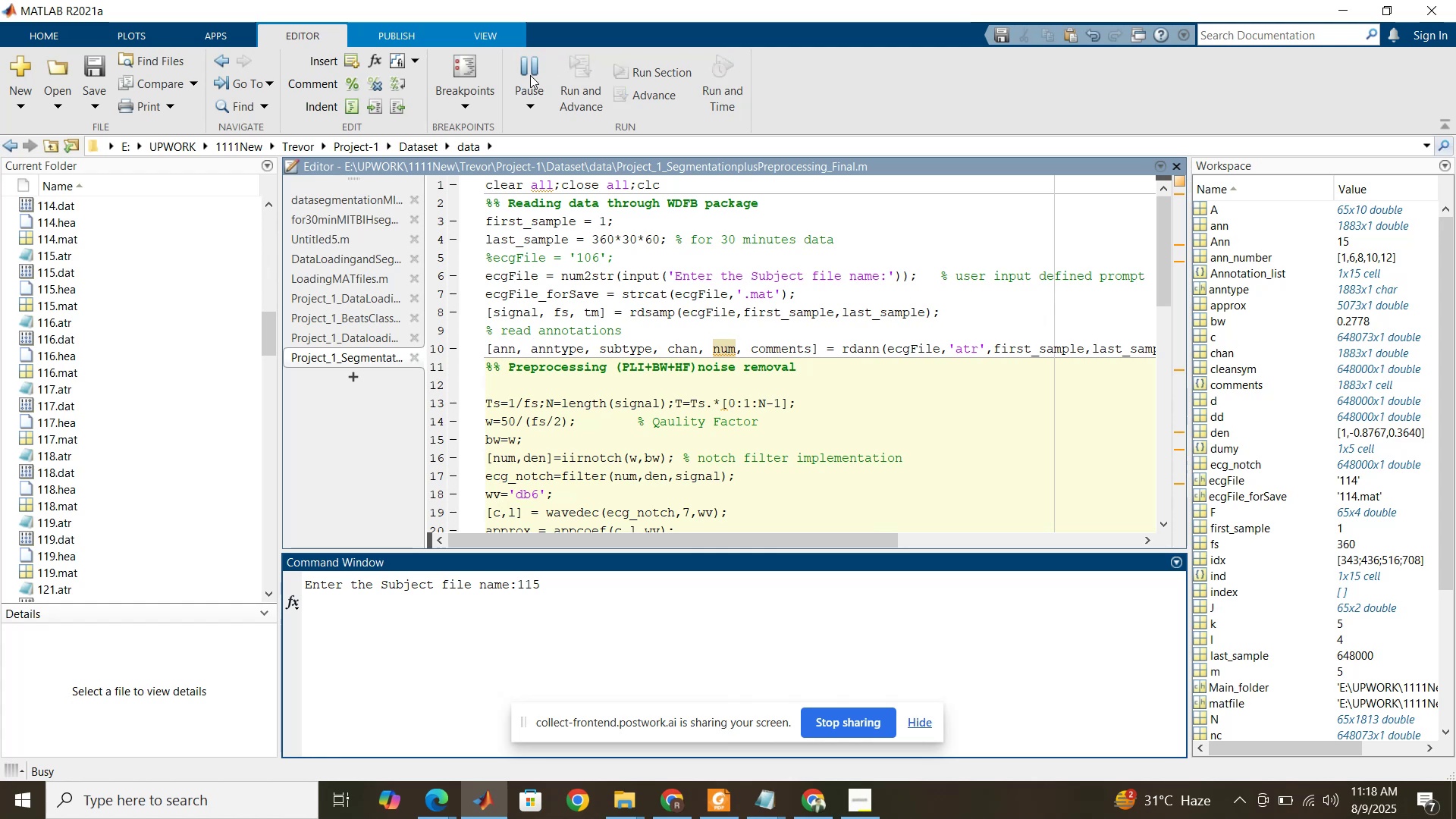 
left_click([530, 75])
 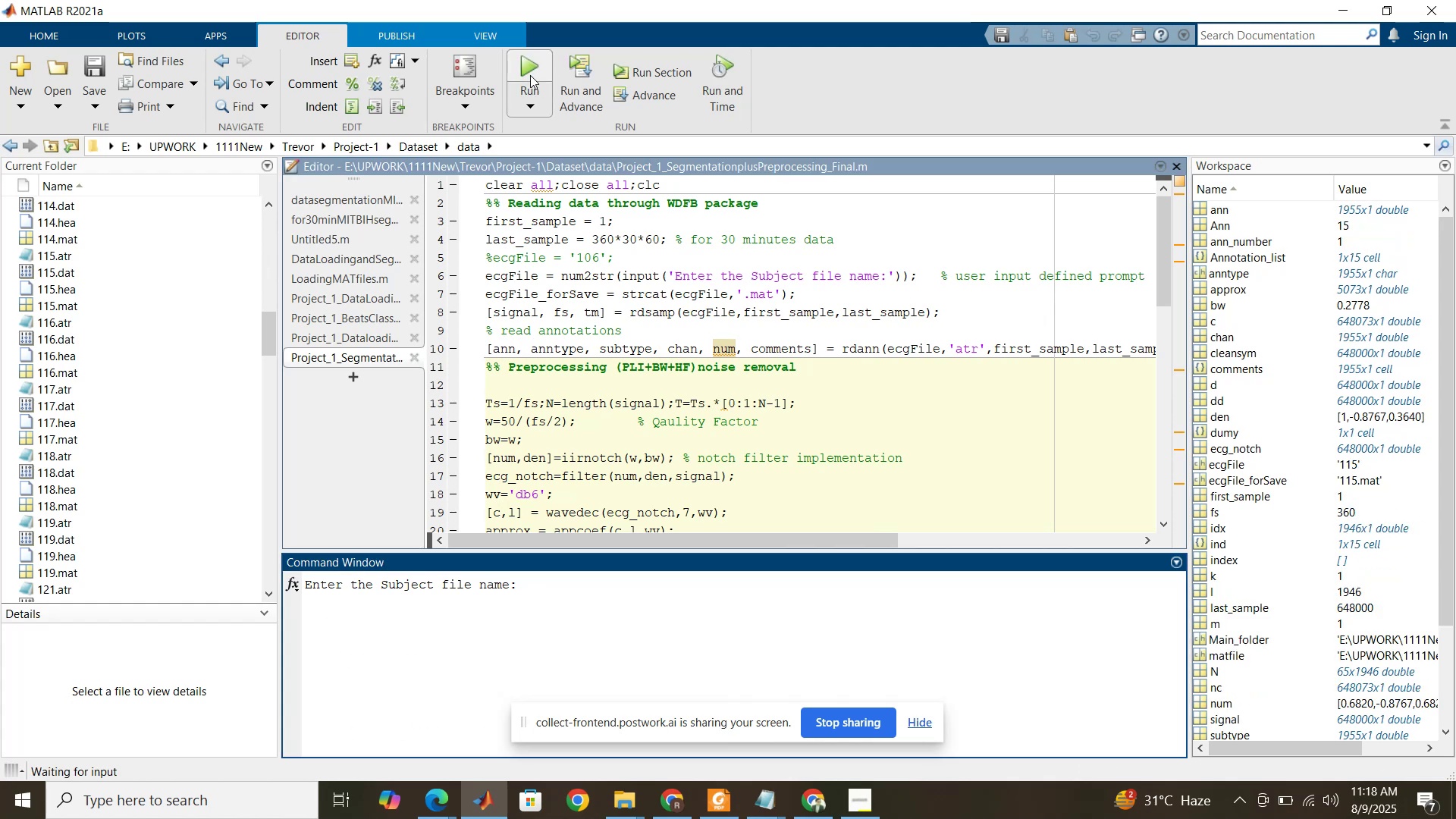 
key(Numpad1)
 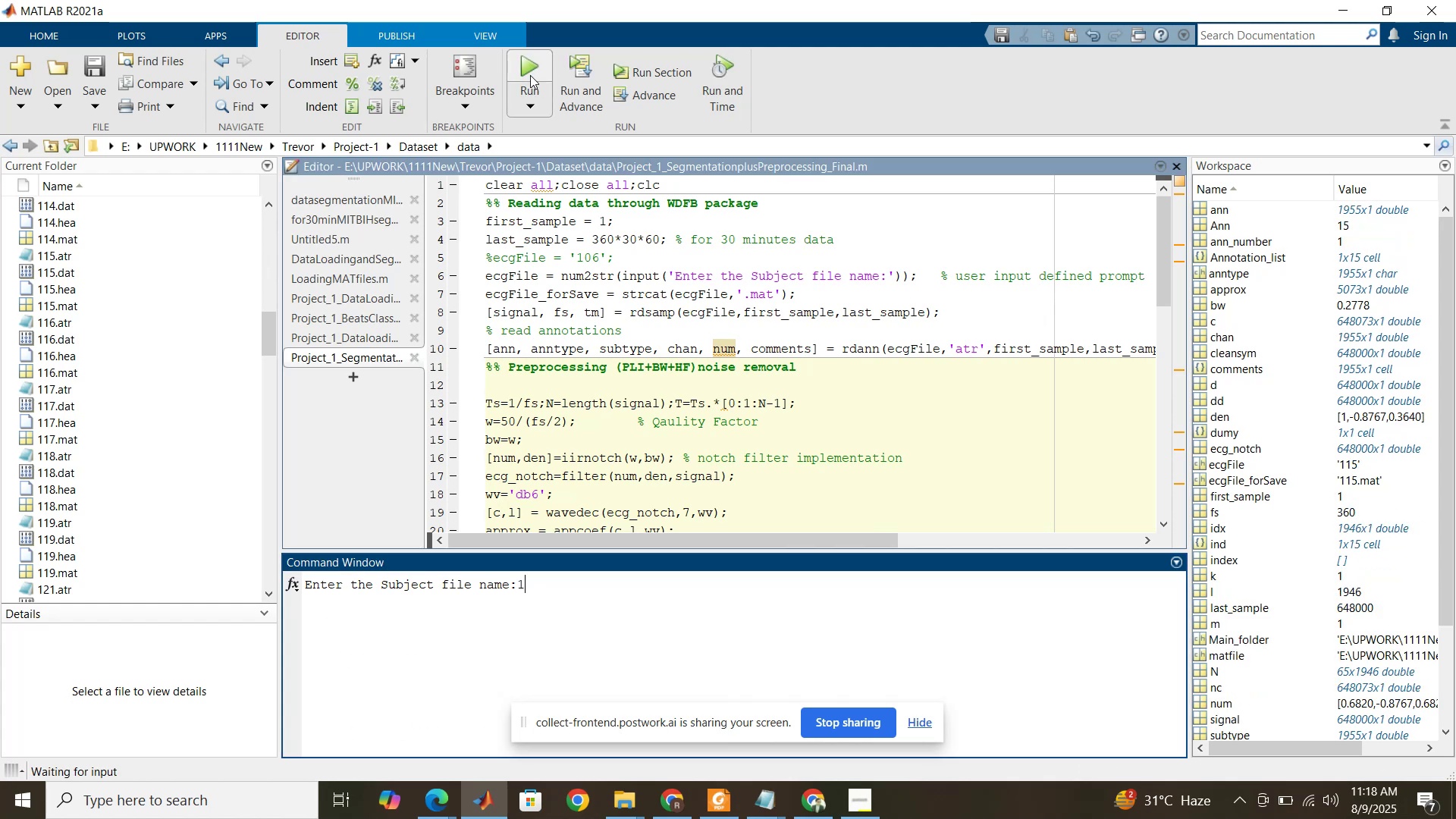 
key(Numpad1)
 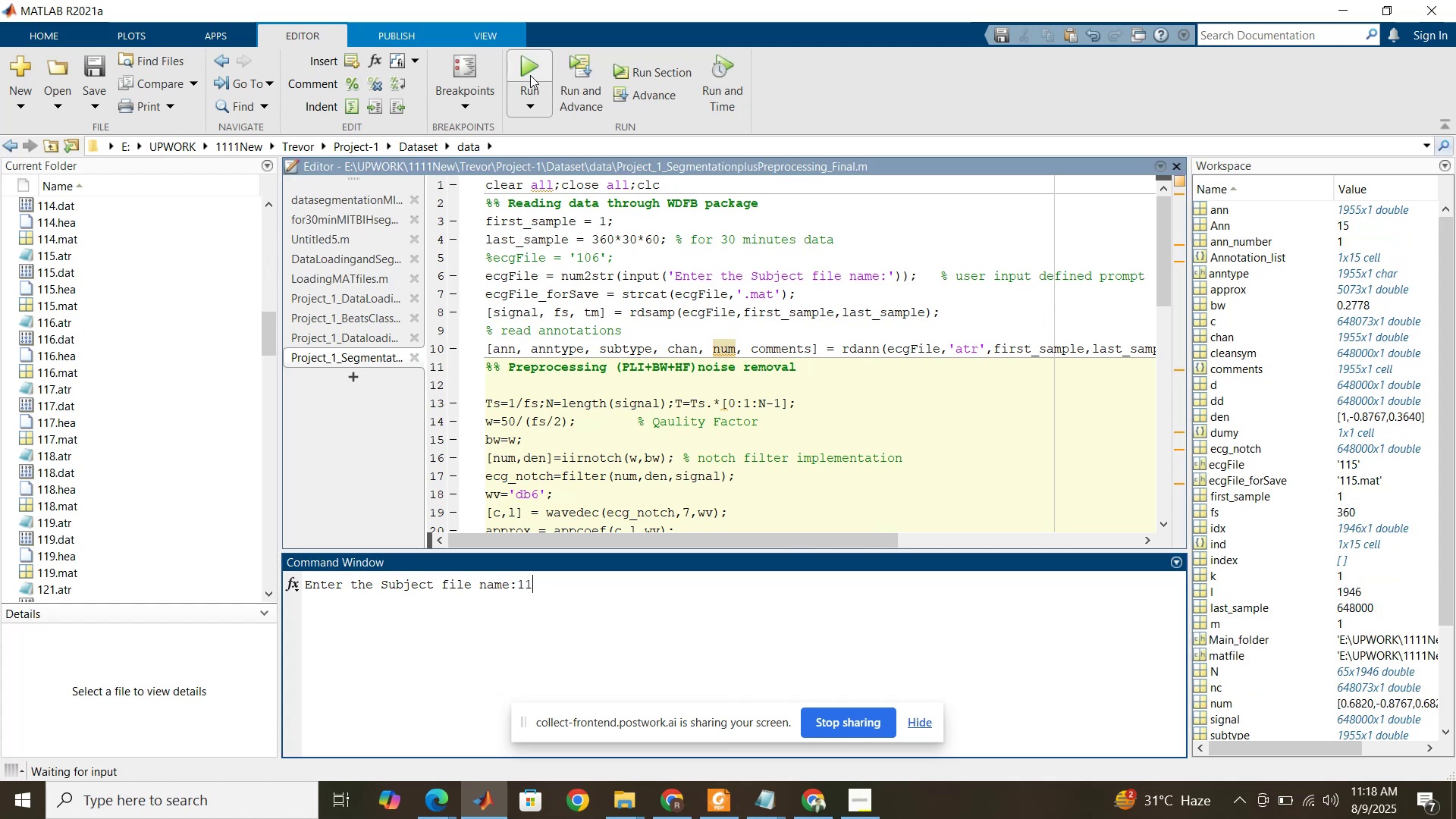 
key(Numpad6)
 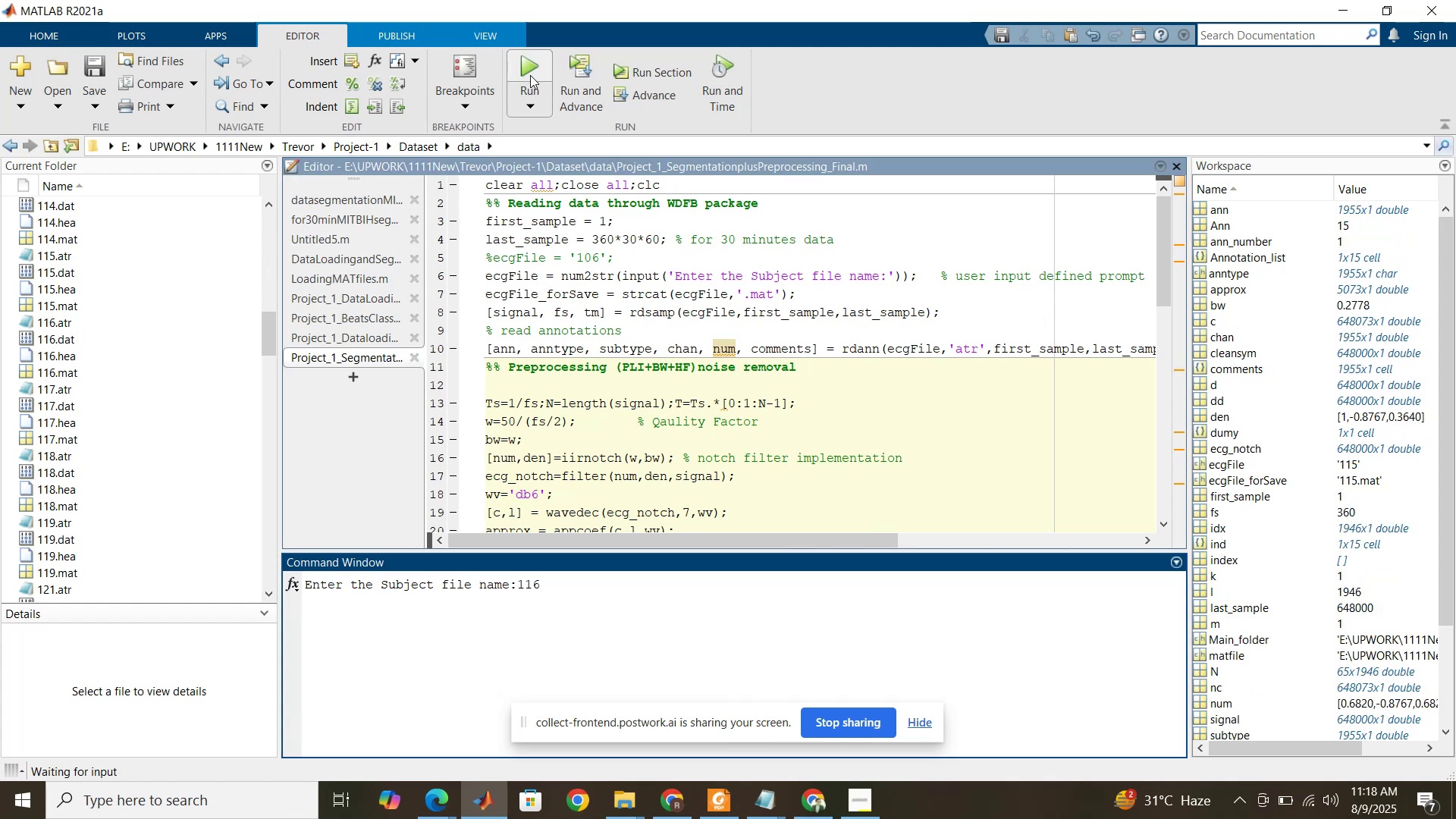 
key(NumpadEnter)
 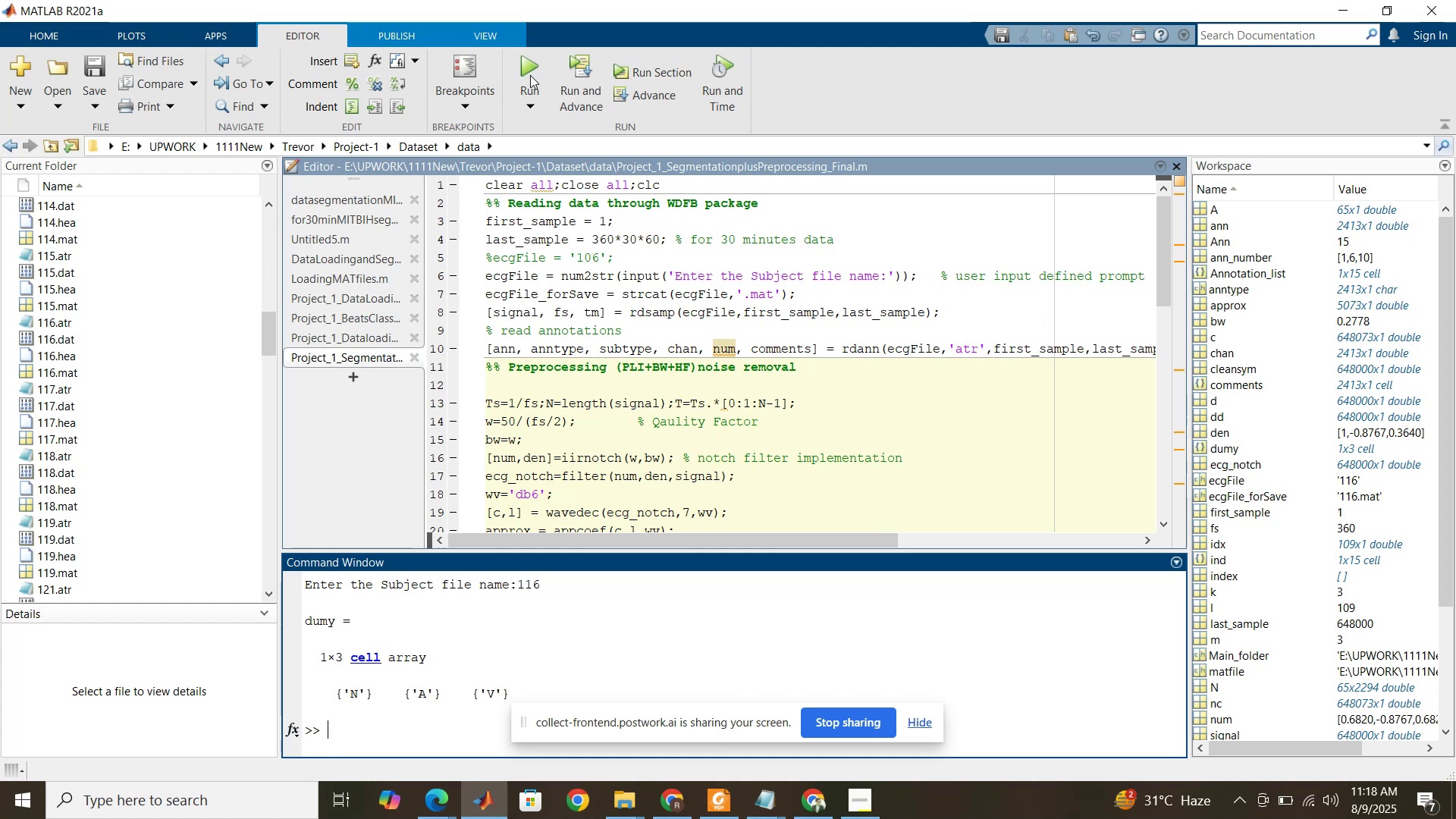 
wait(5.47)
 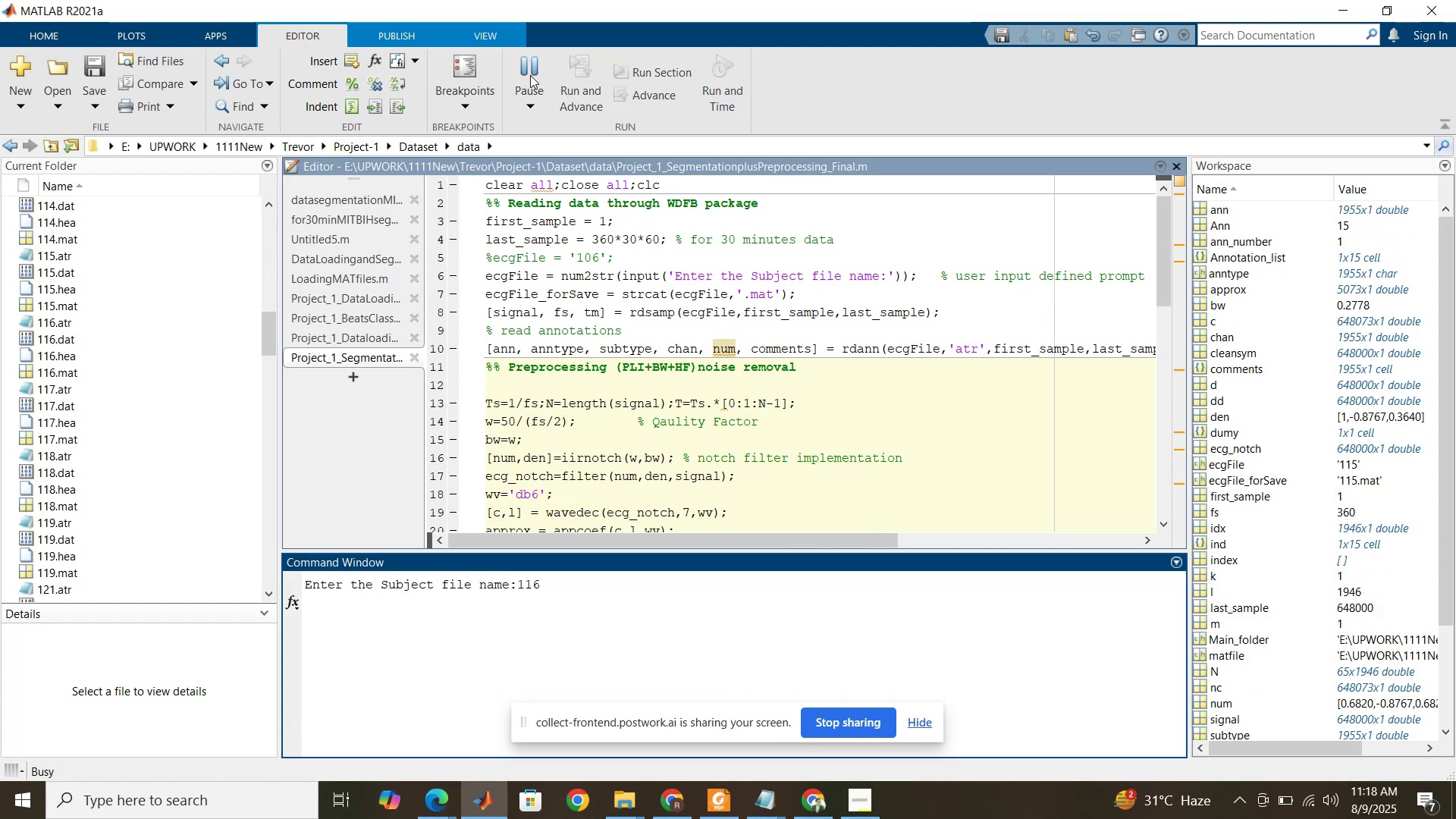 
left_click([530, 75])
 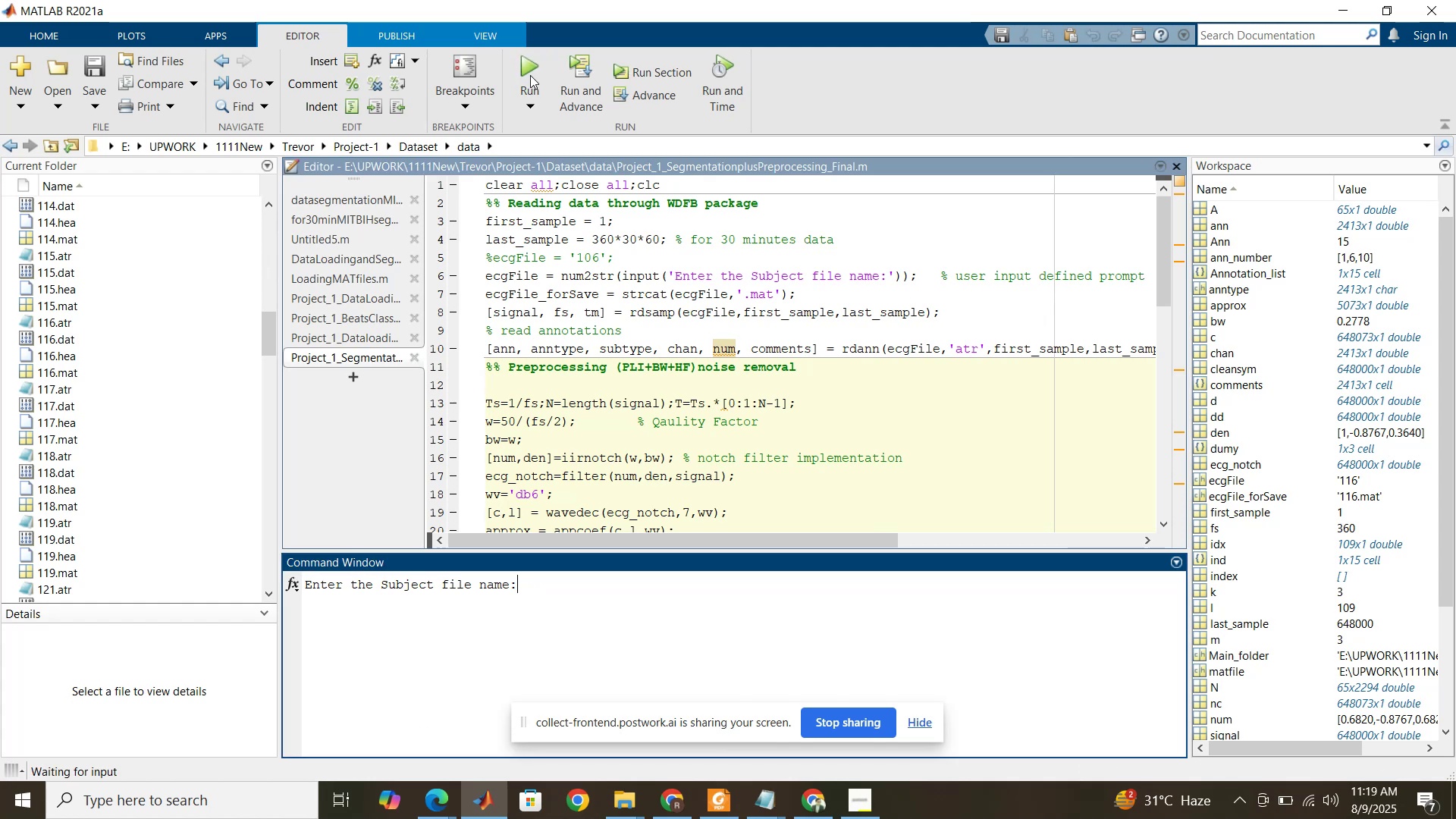 
key(Numpad1)
 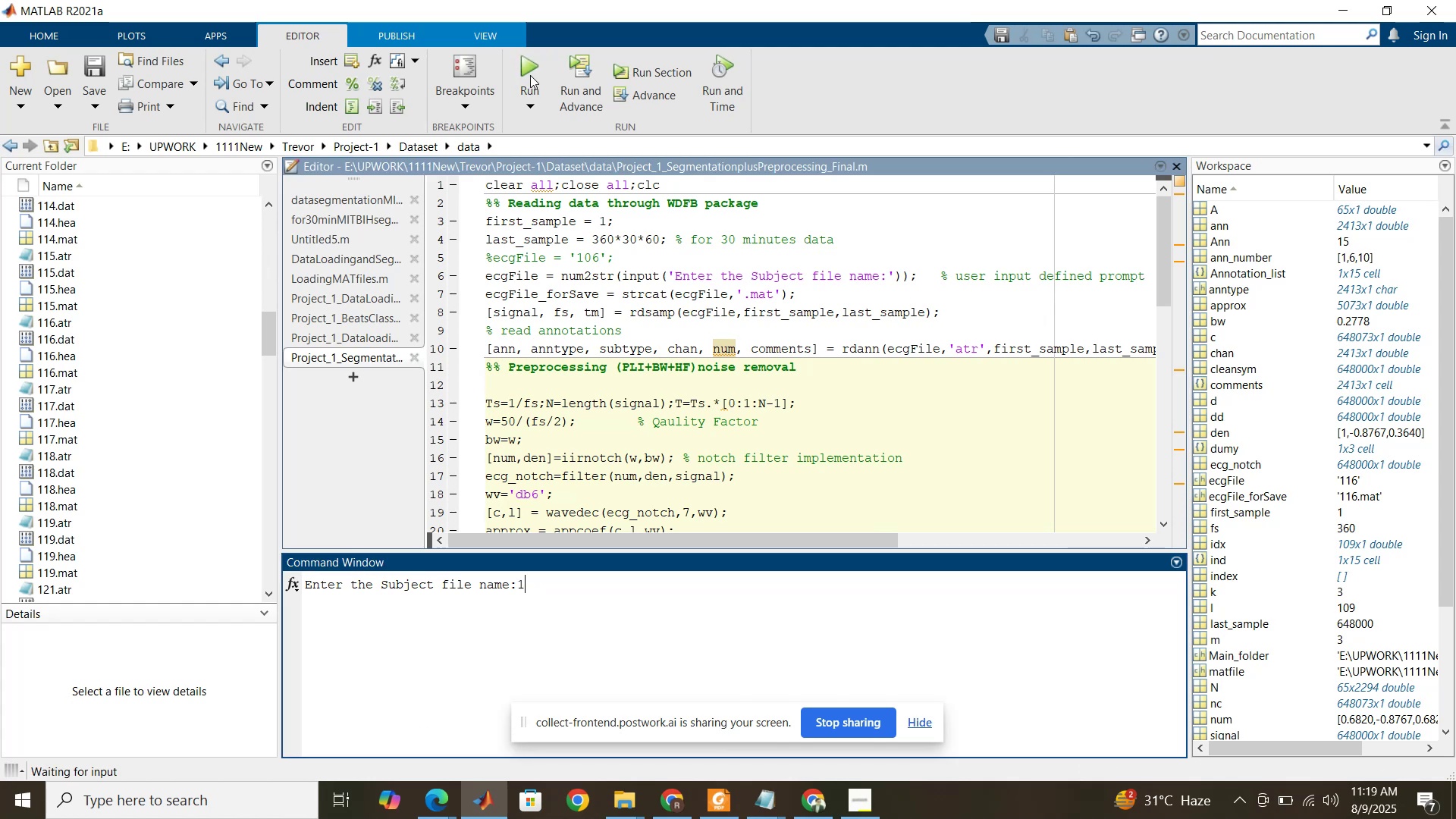 
key(Numpad1)
 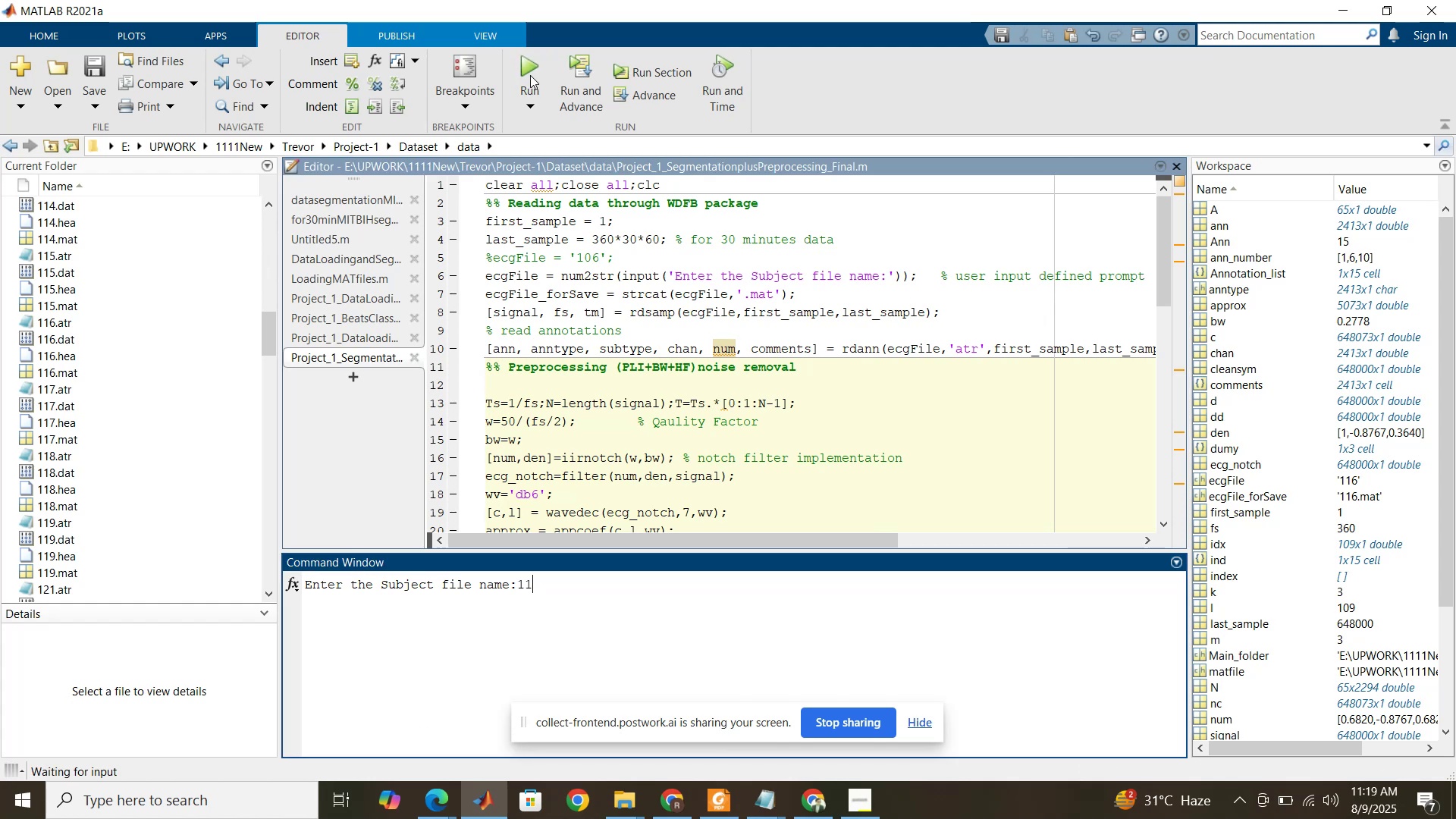 
key(Numpad7)
 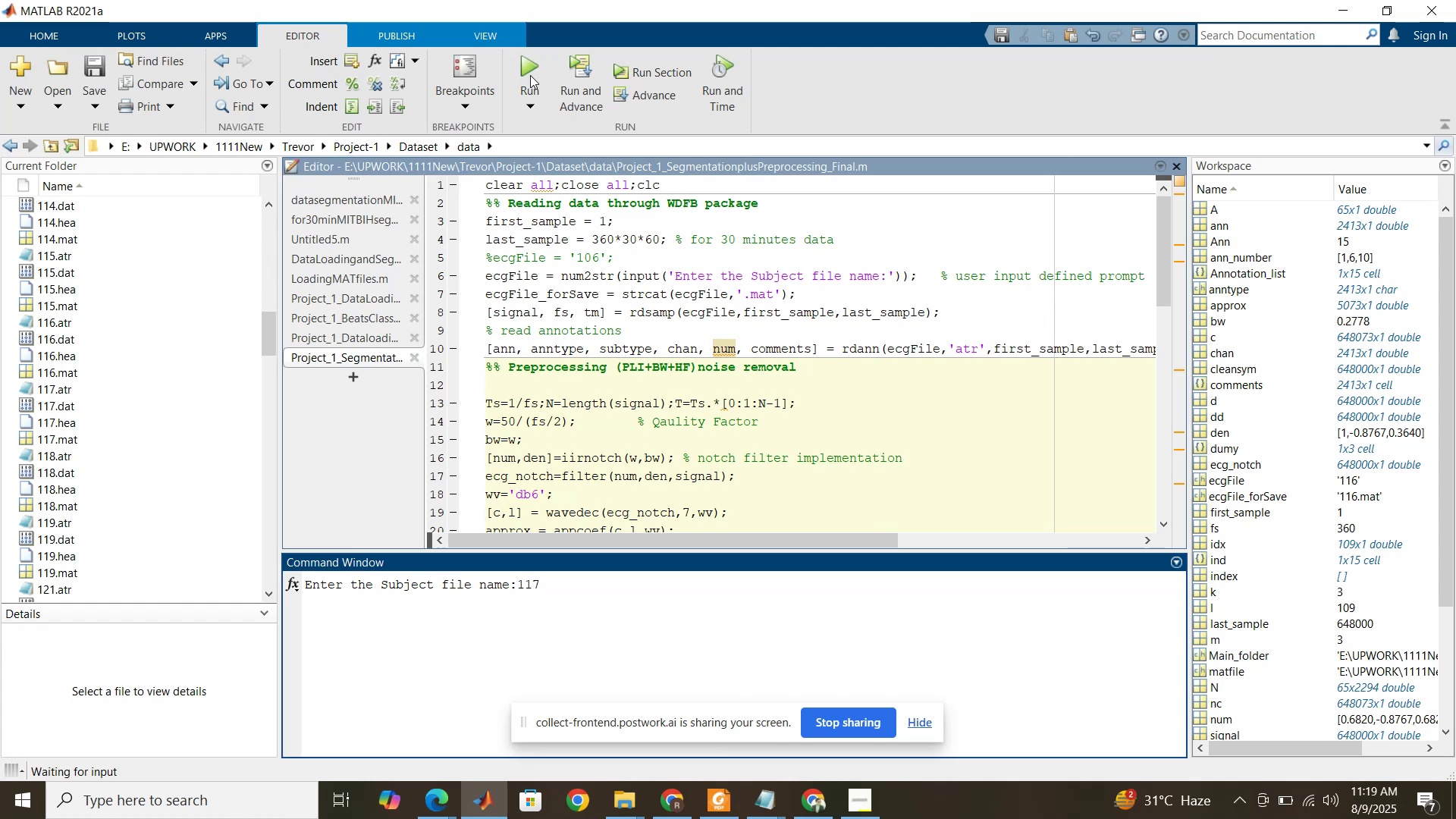 
key(NumpadEnter)
 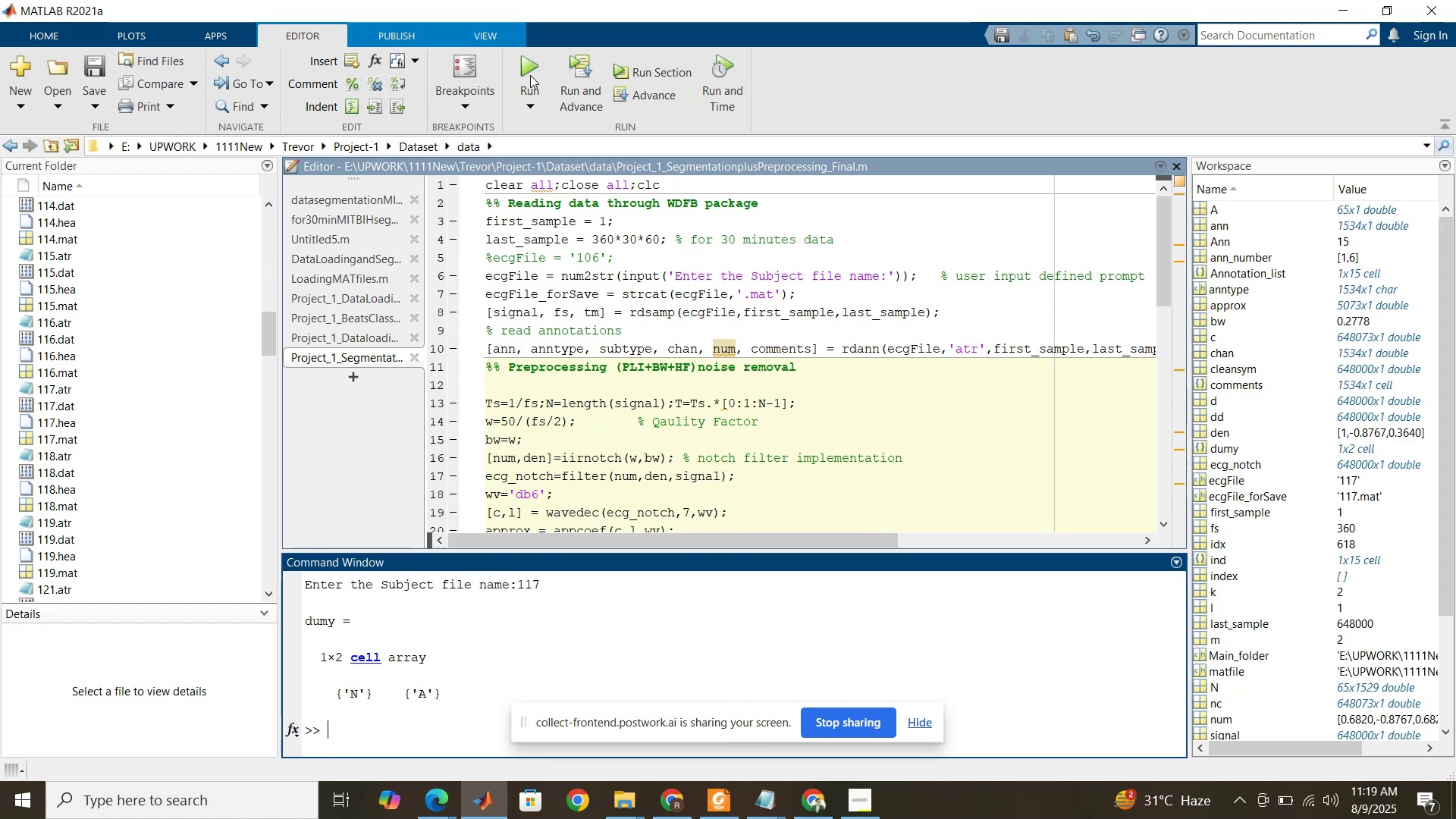 
wait(5.06)
 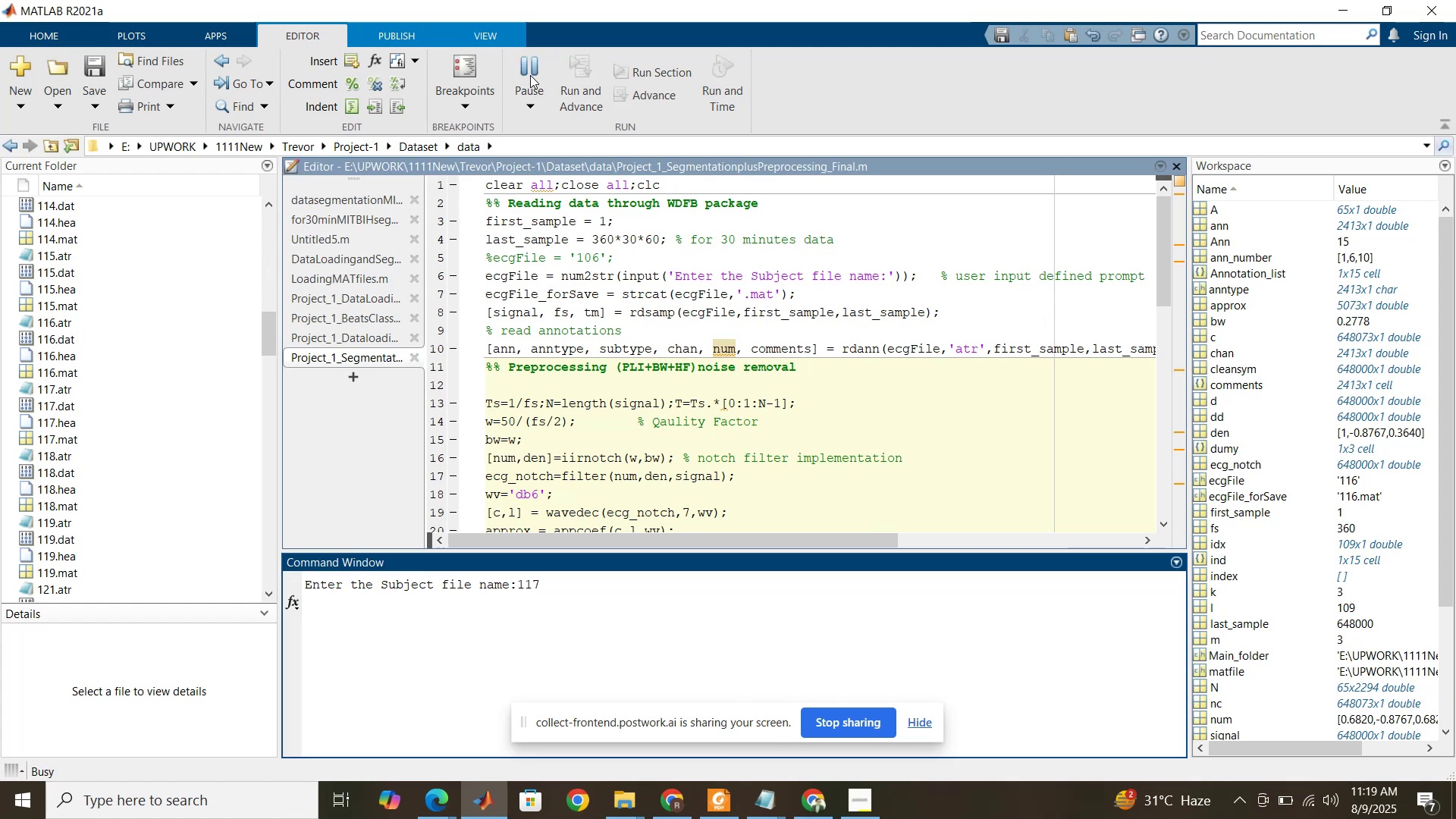 
left_click([530, 75])
 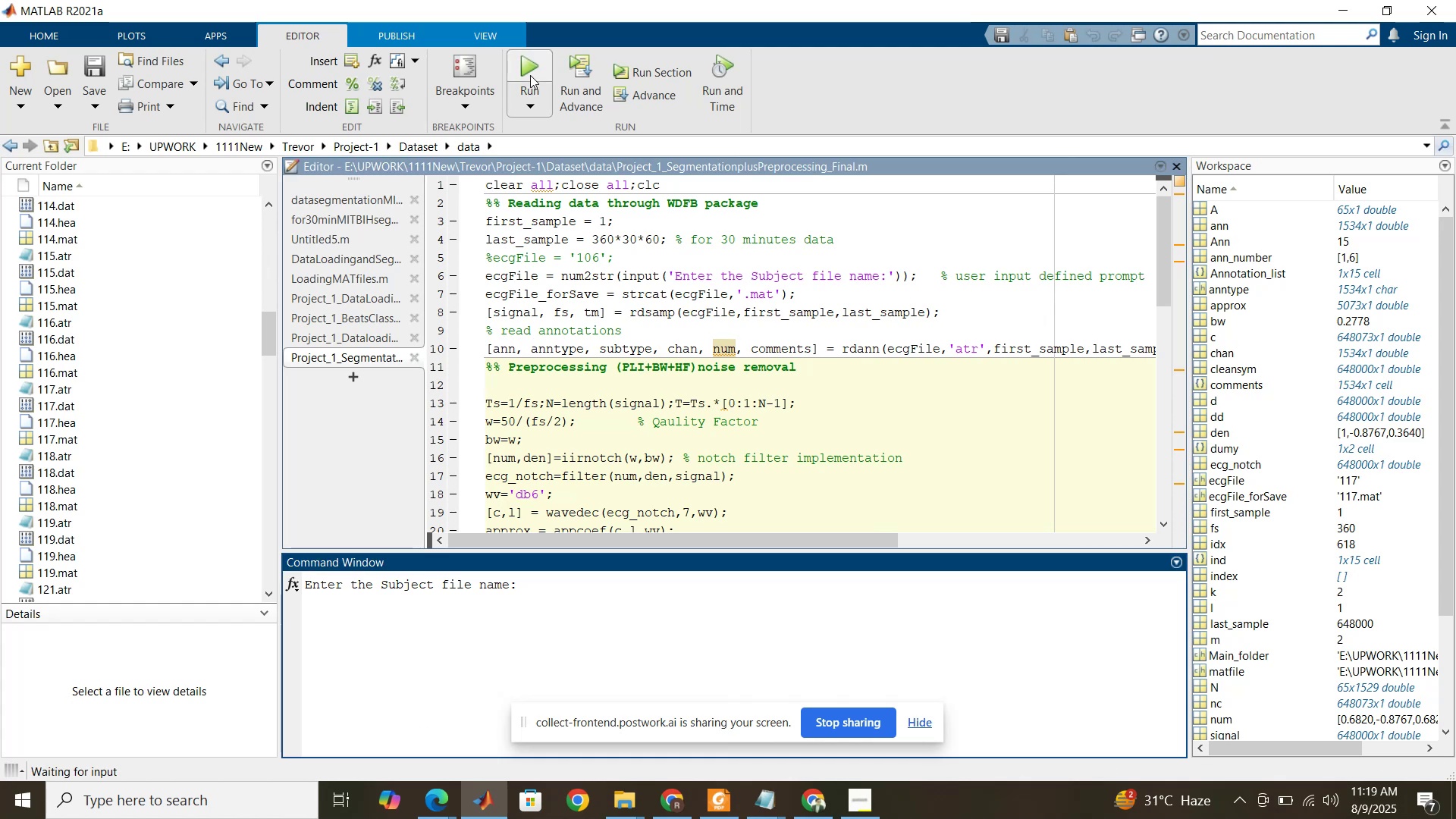 
key(Numpad1)
 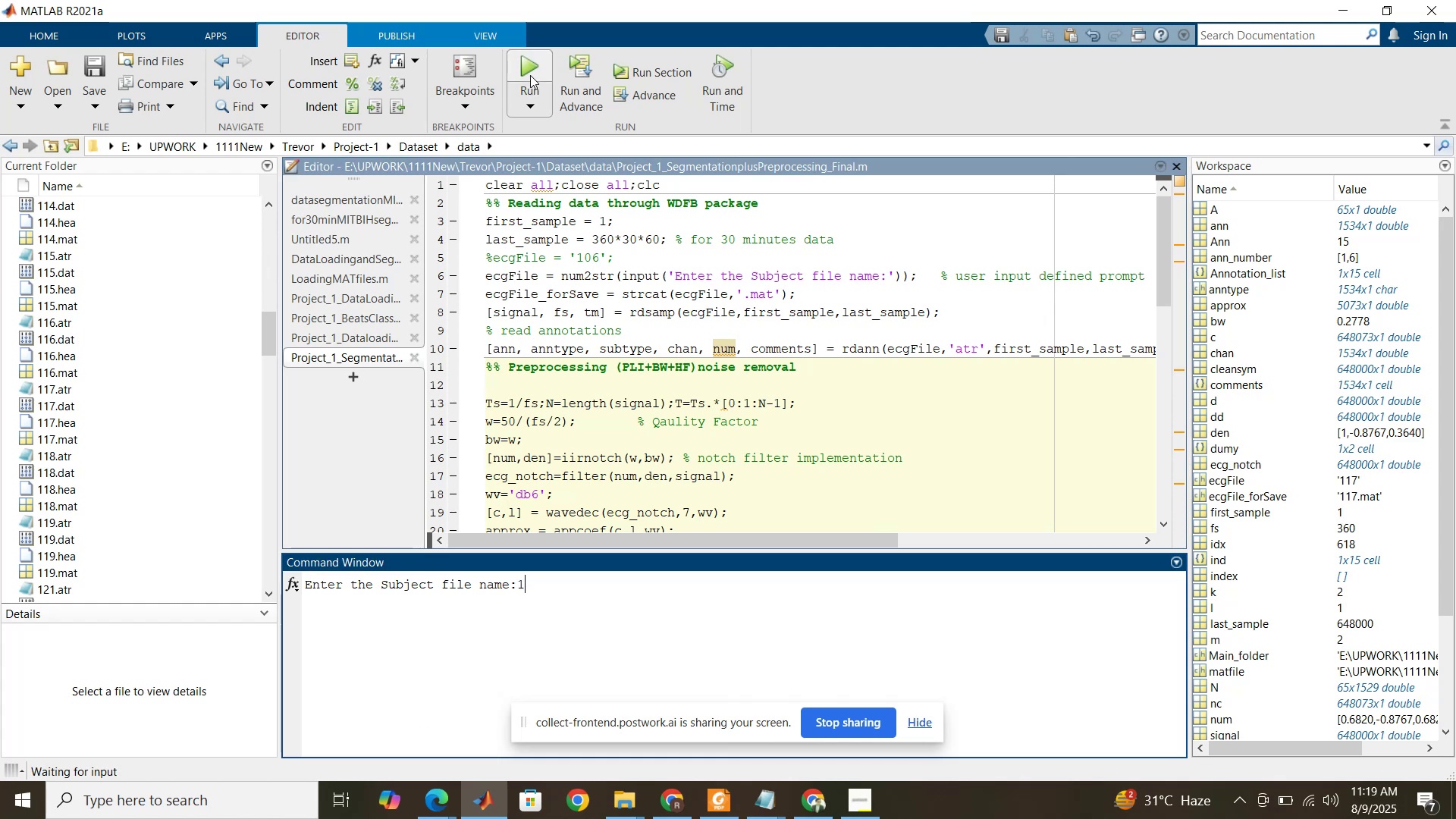 
key(Numpad1)
 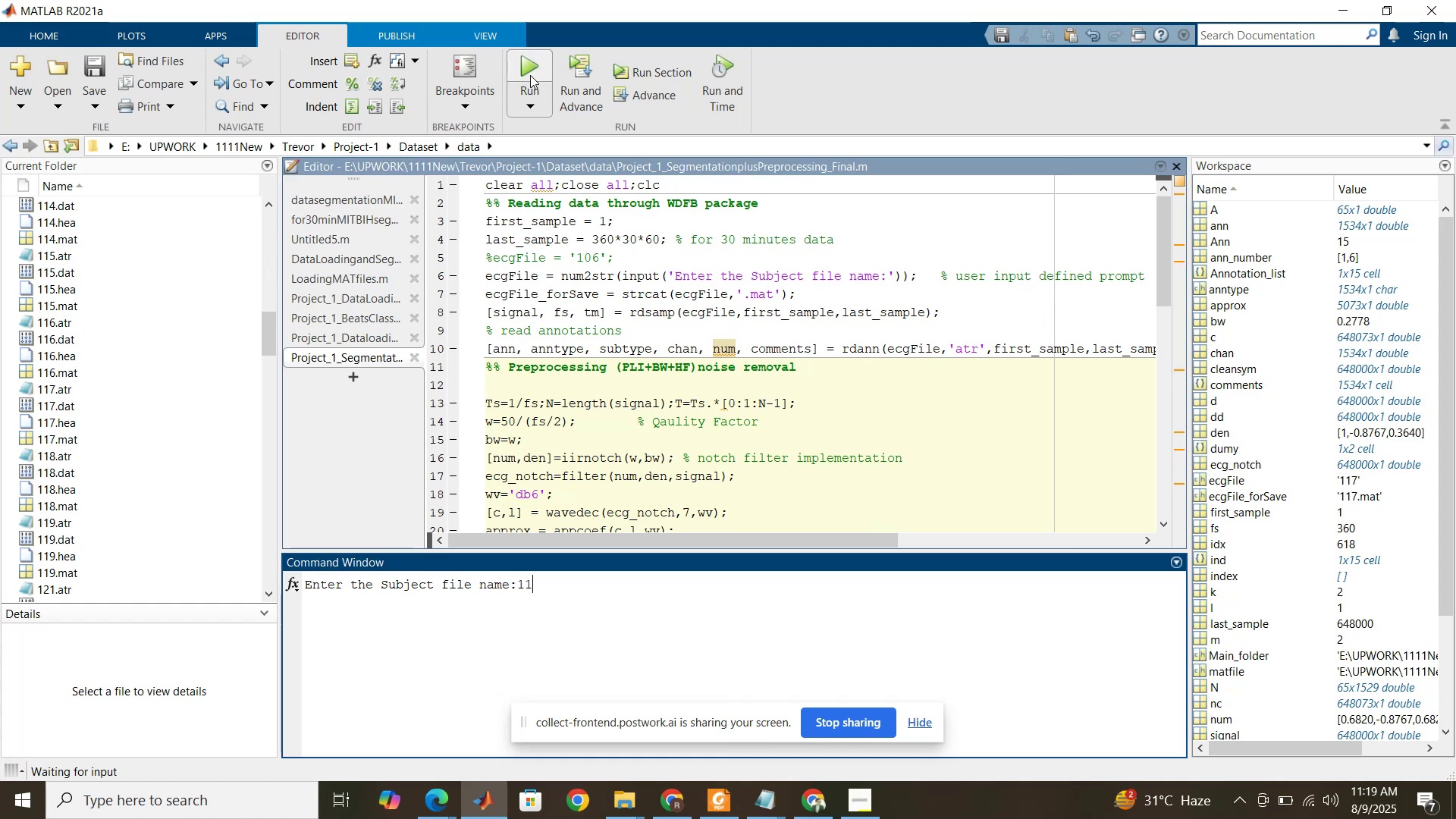 
key(Numpad8)
 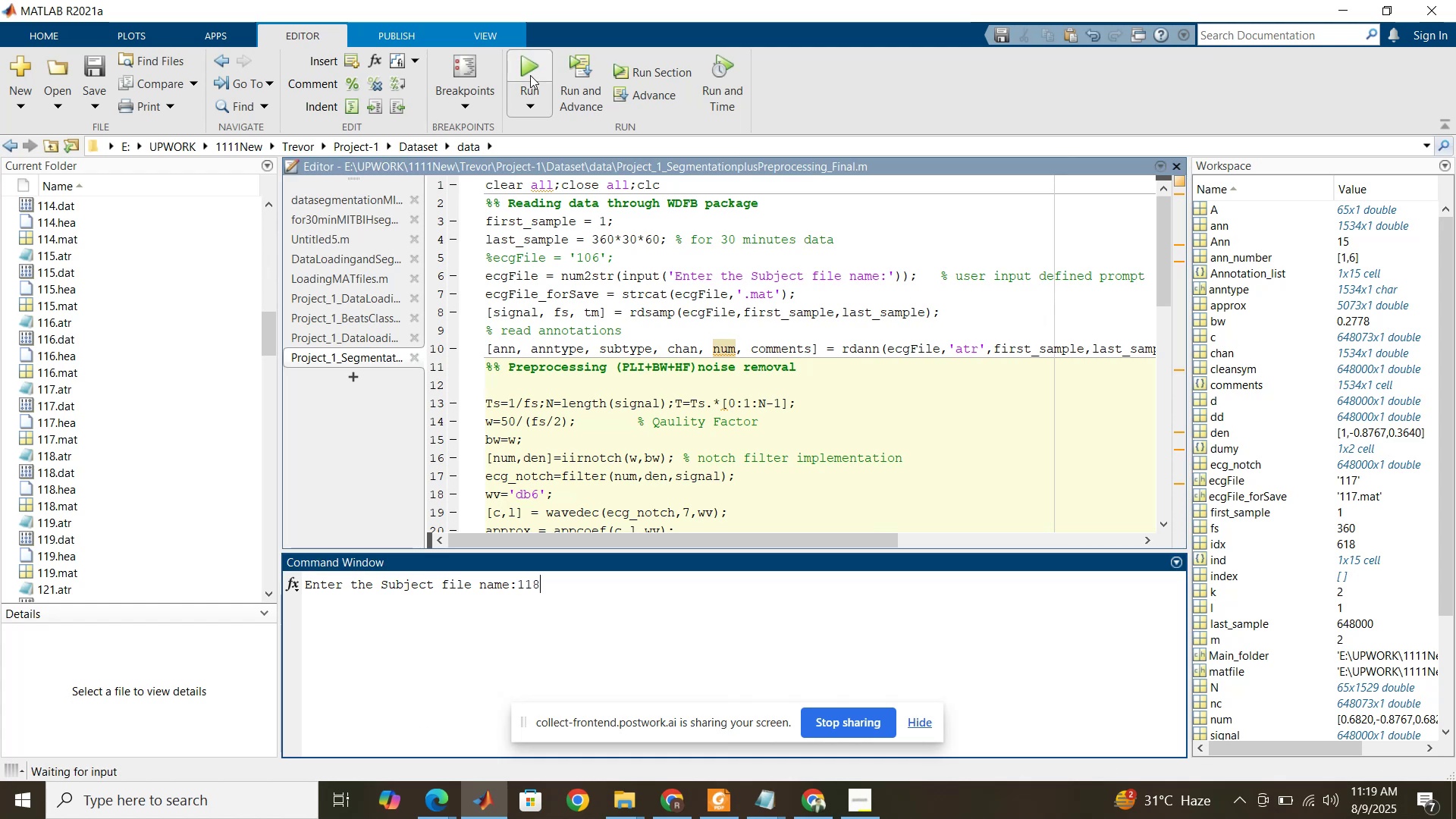 
key(NumpadEnter)
 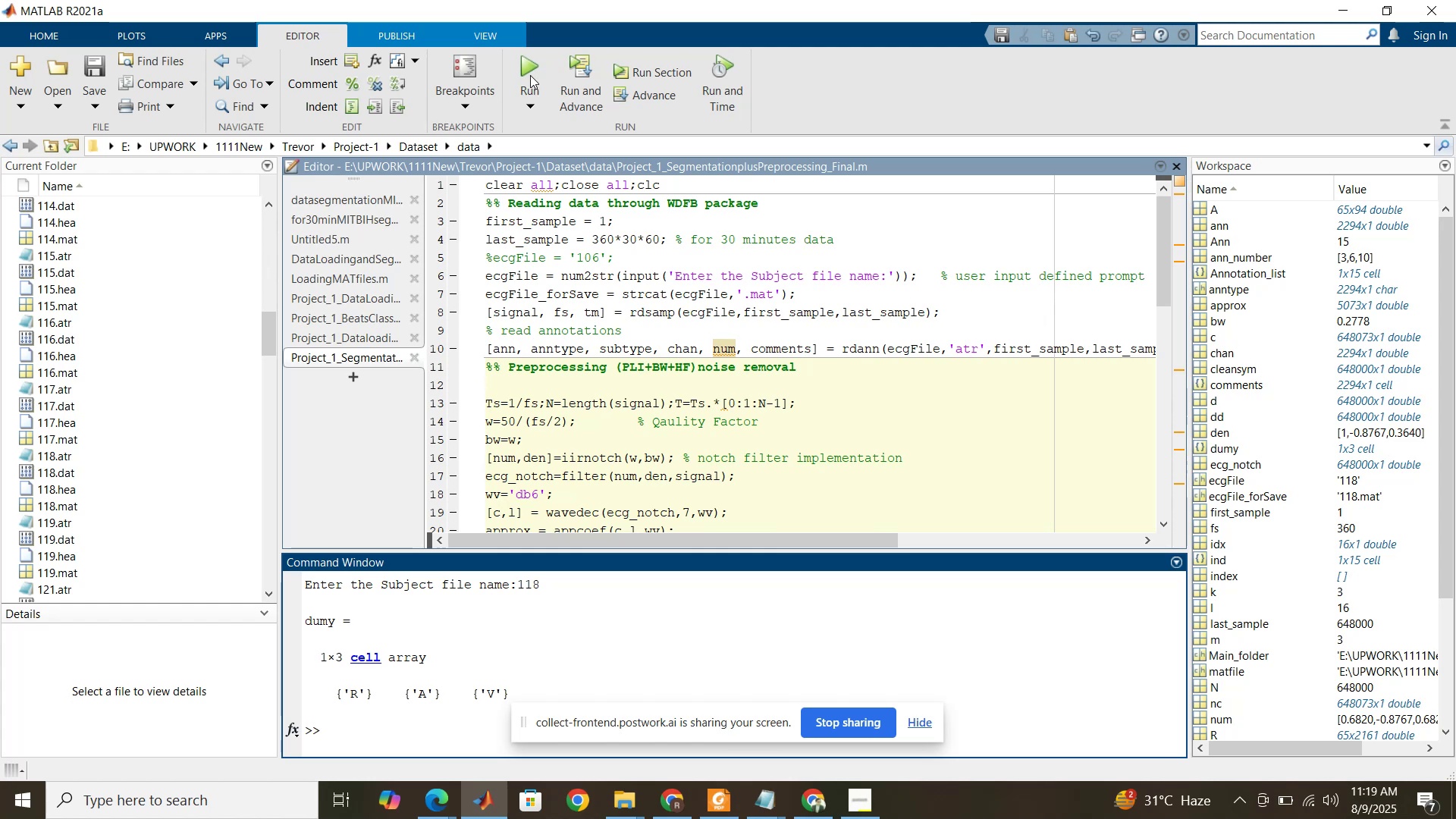 
wait(6.2)
 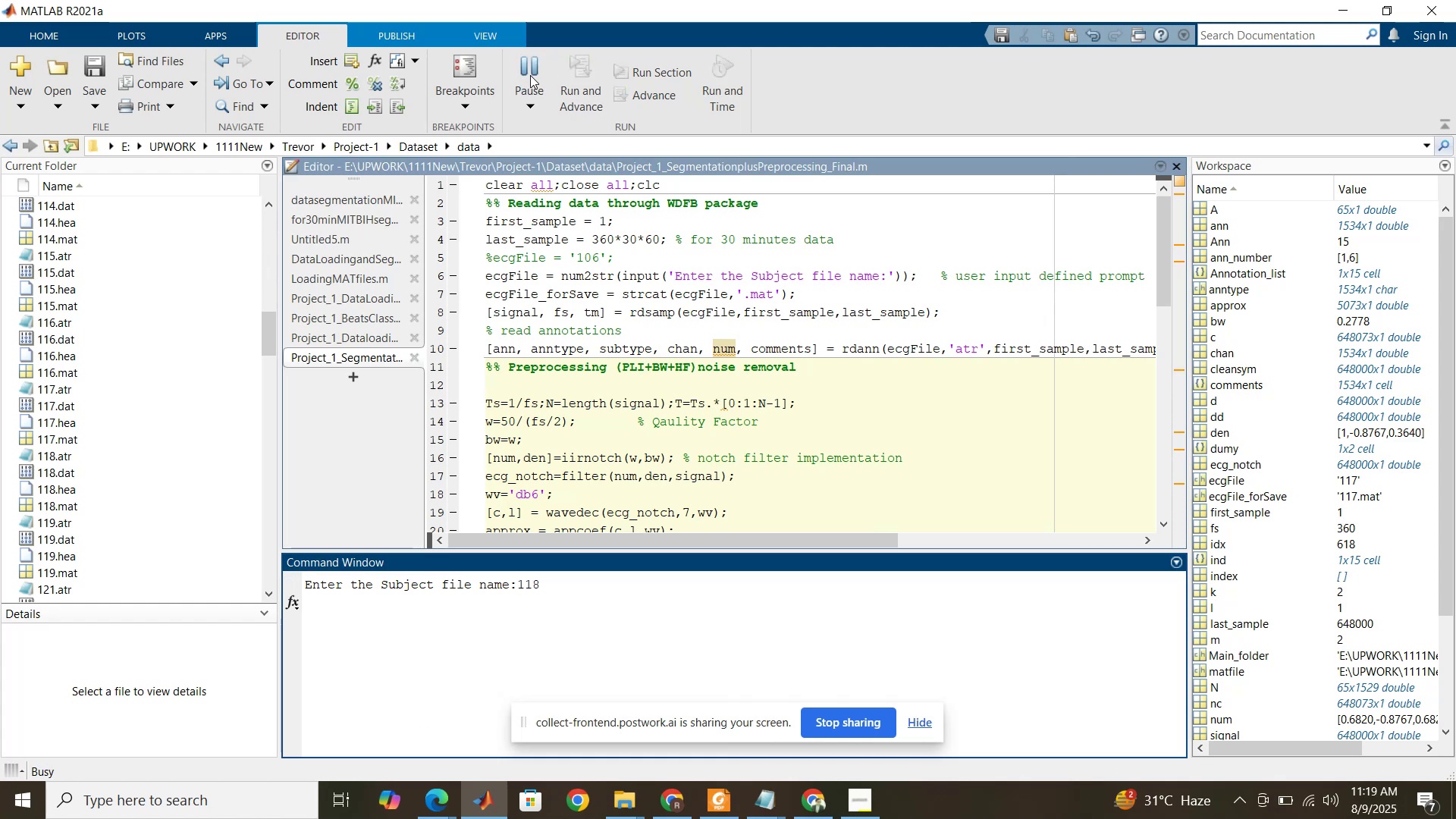 
left_click([530, 75])
 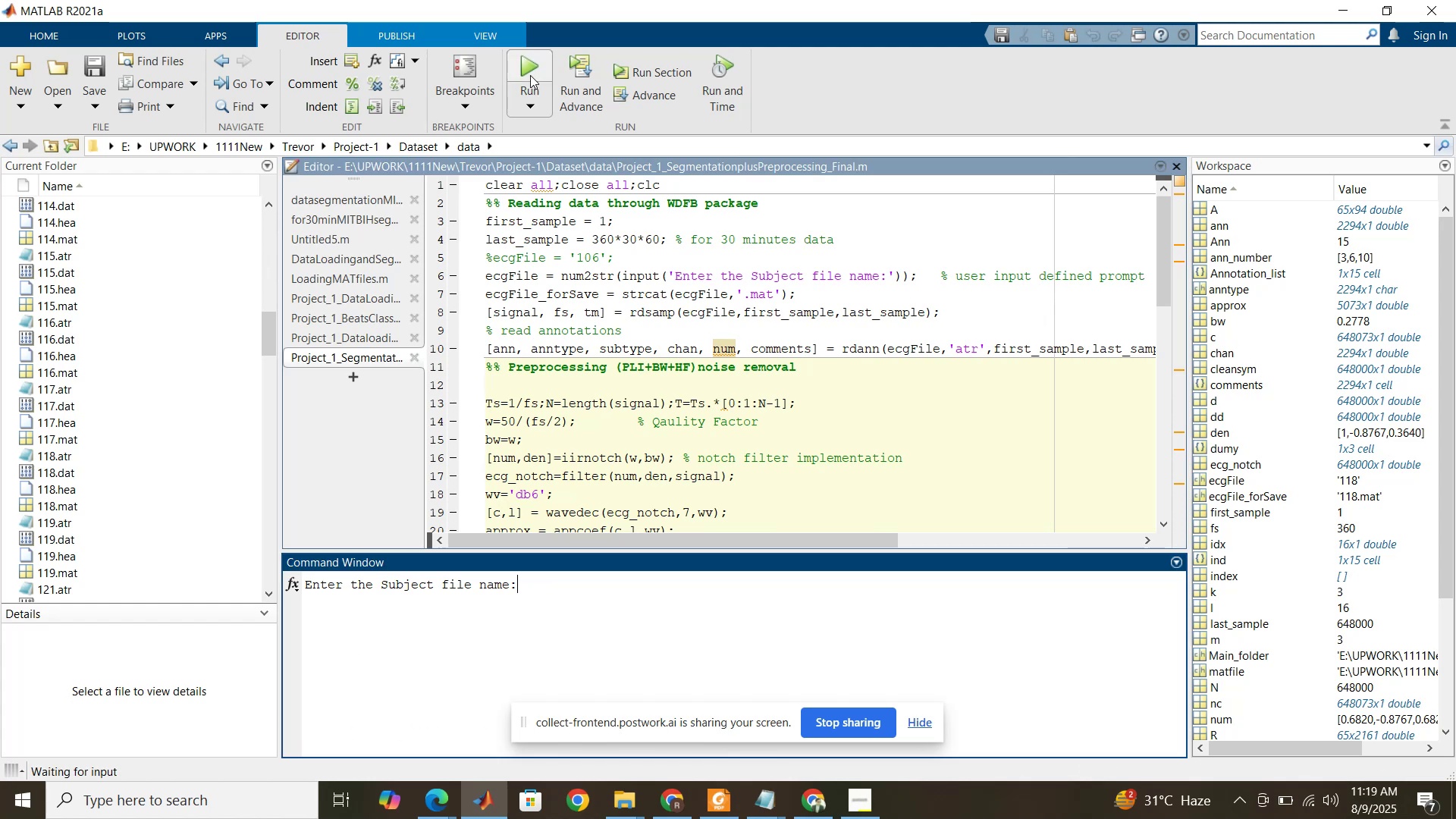 
key(Numpad1)
 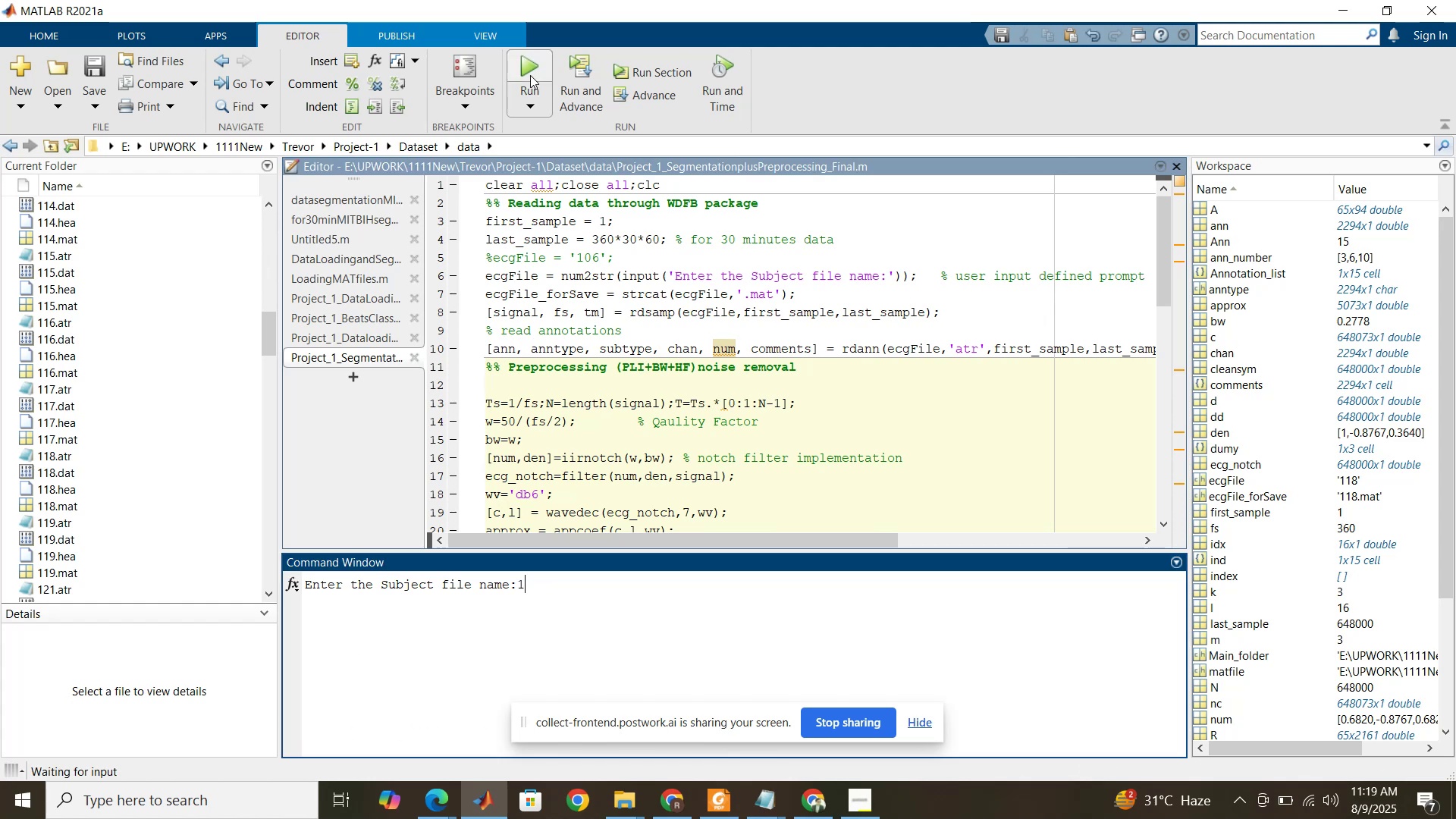 
key(Numpad1)
 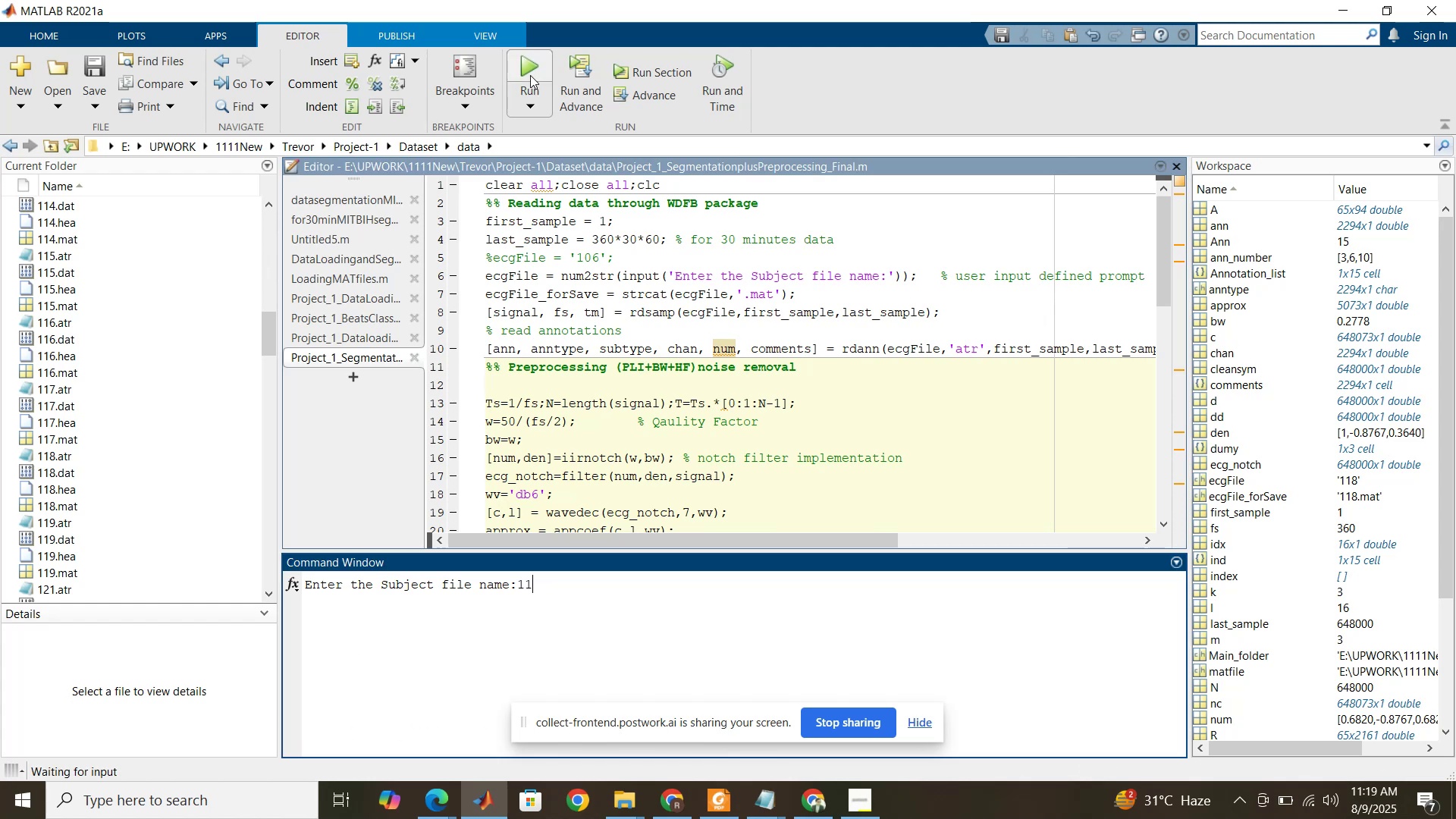 
key(Numpad9)
 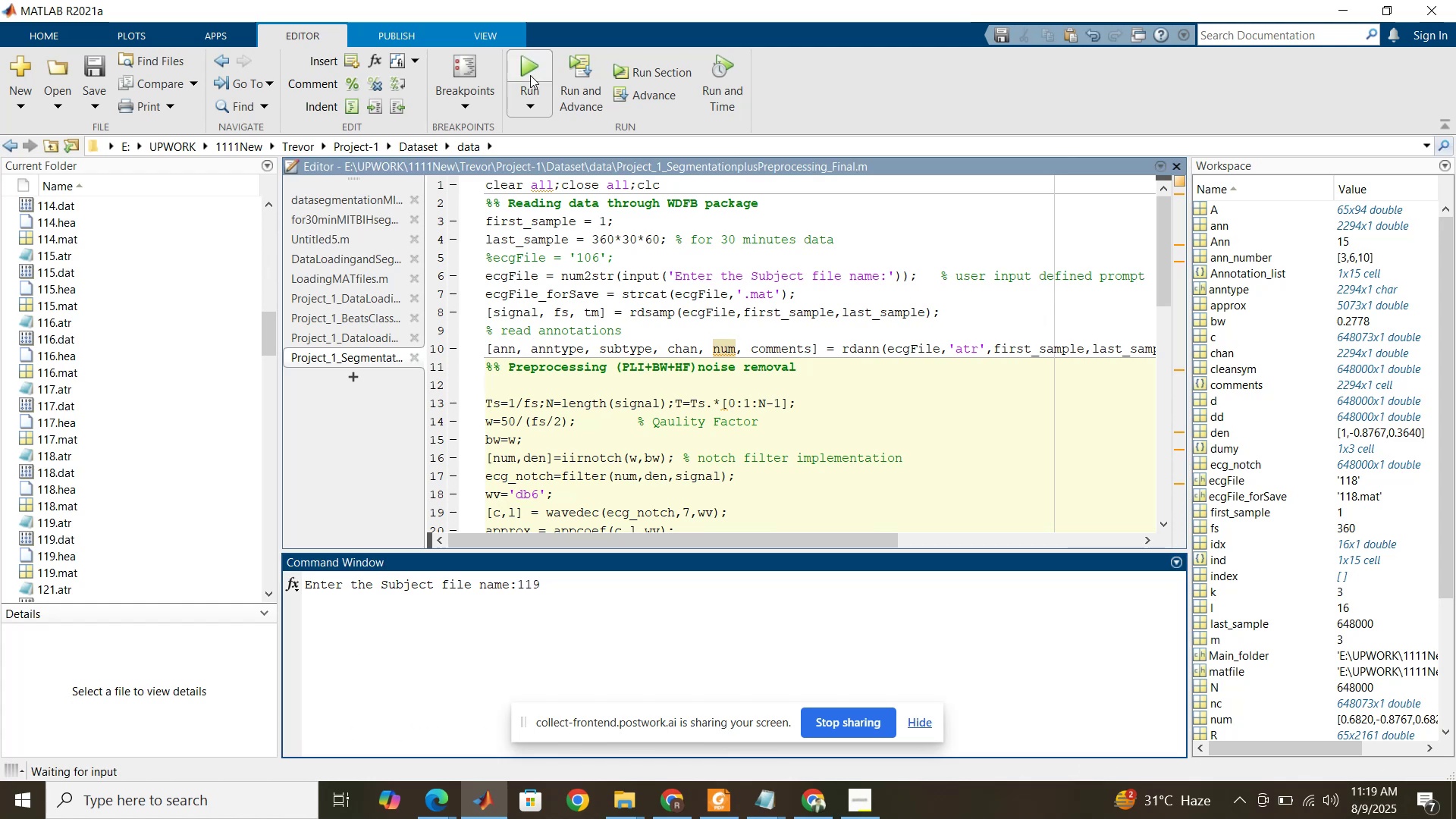 
key(NumpadEnter)
 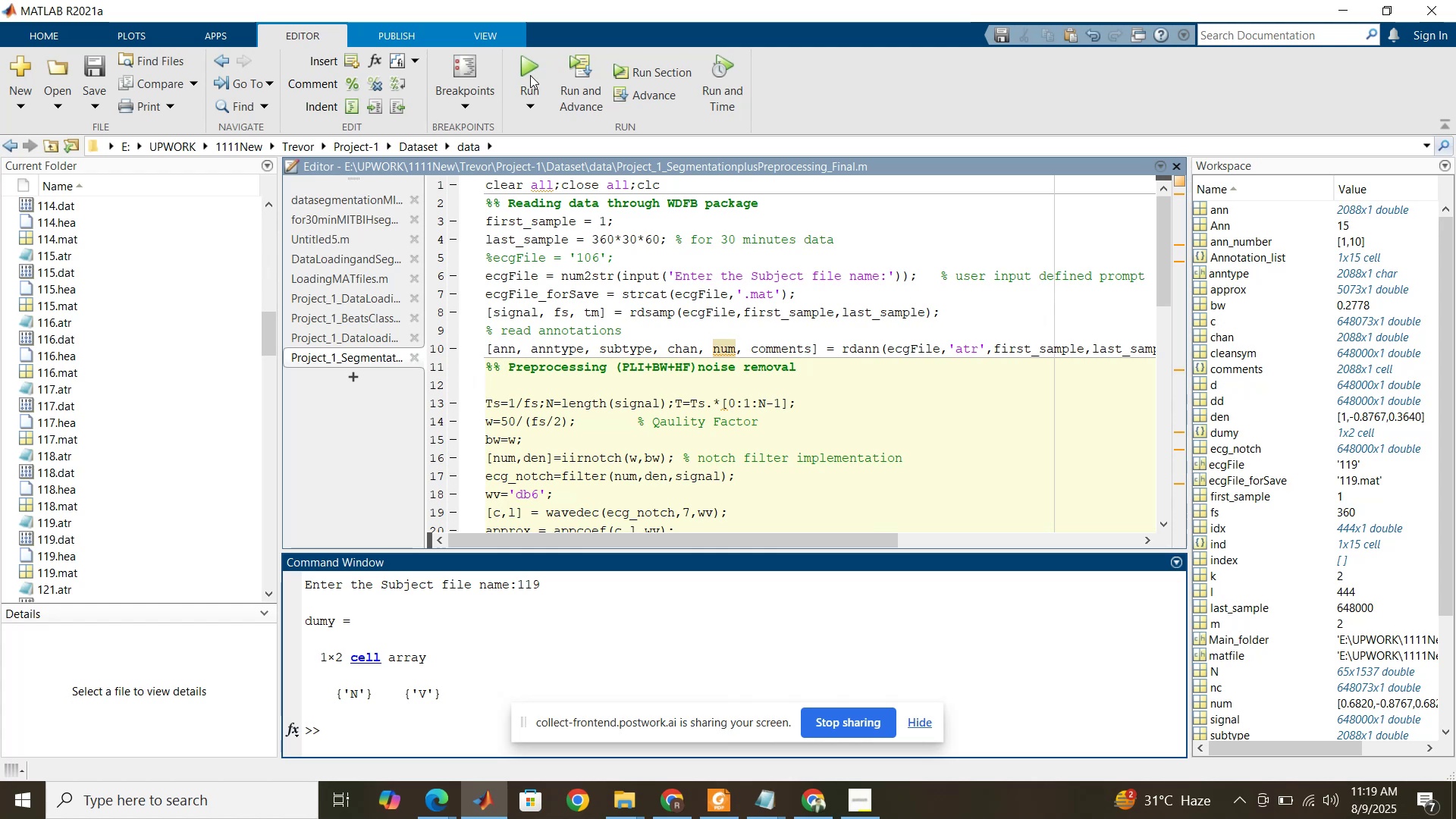 
wait(6.14)
 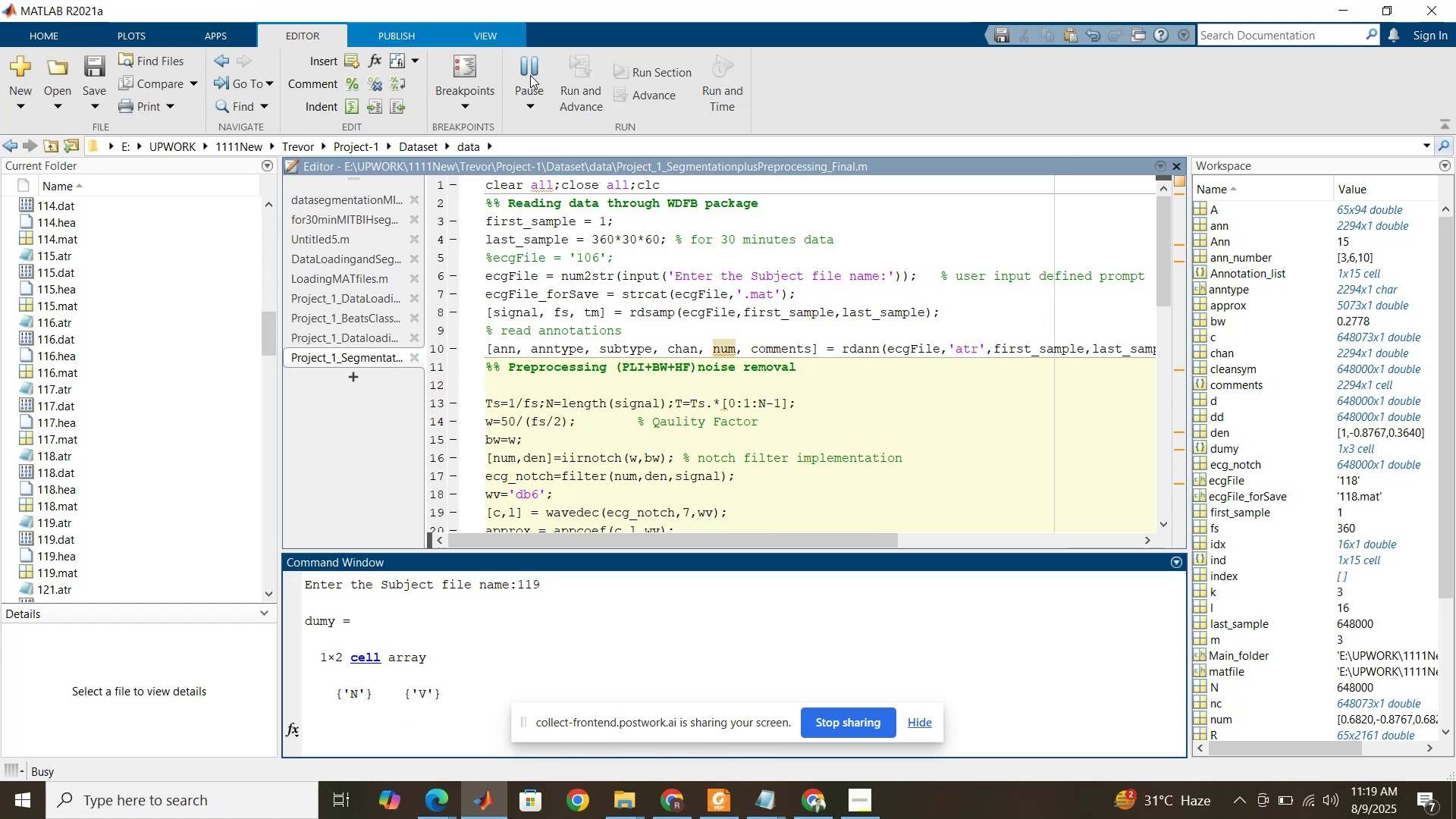 
scroll: coordinate [111, 324], scroll_direction: down, amount: 7.0
 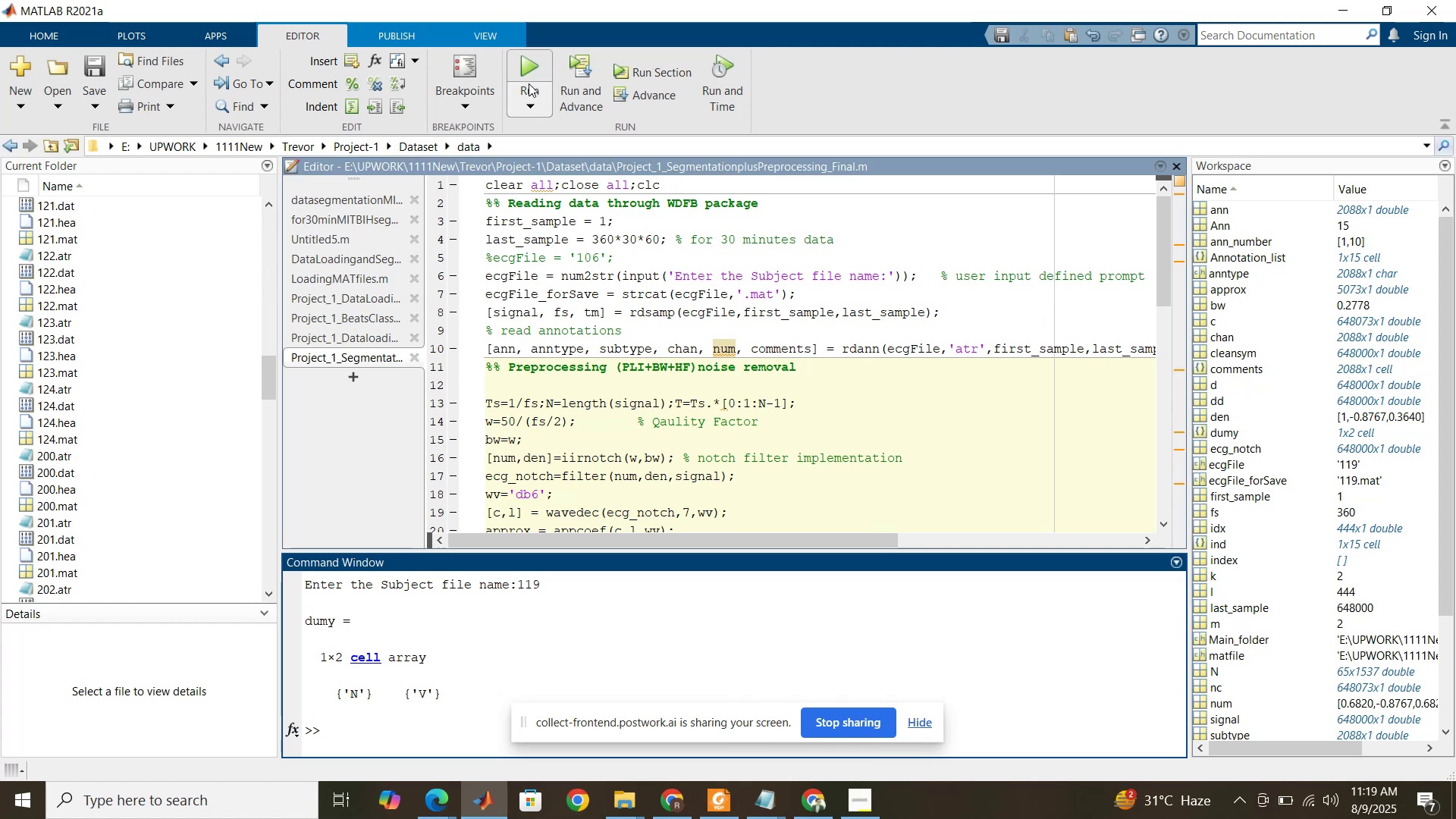 
left_click([530, 71])
 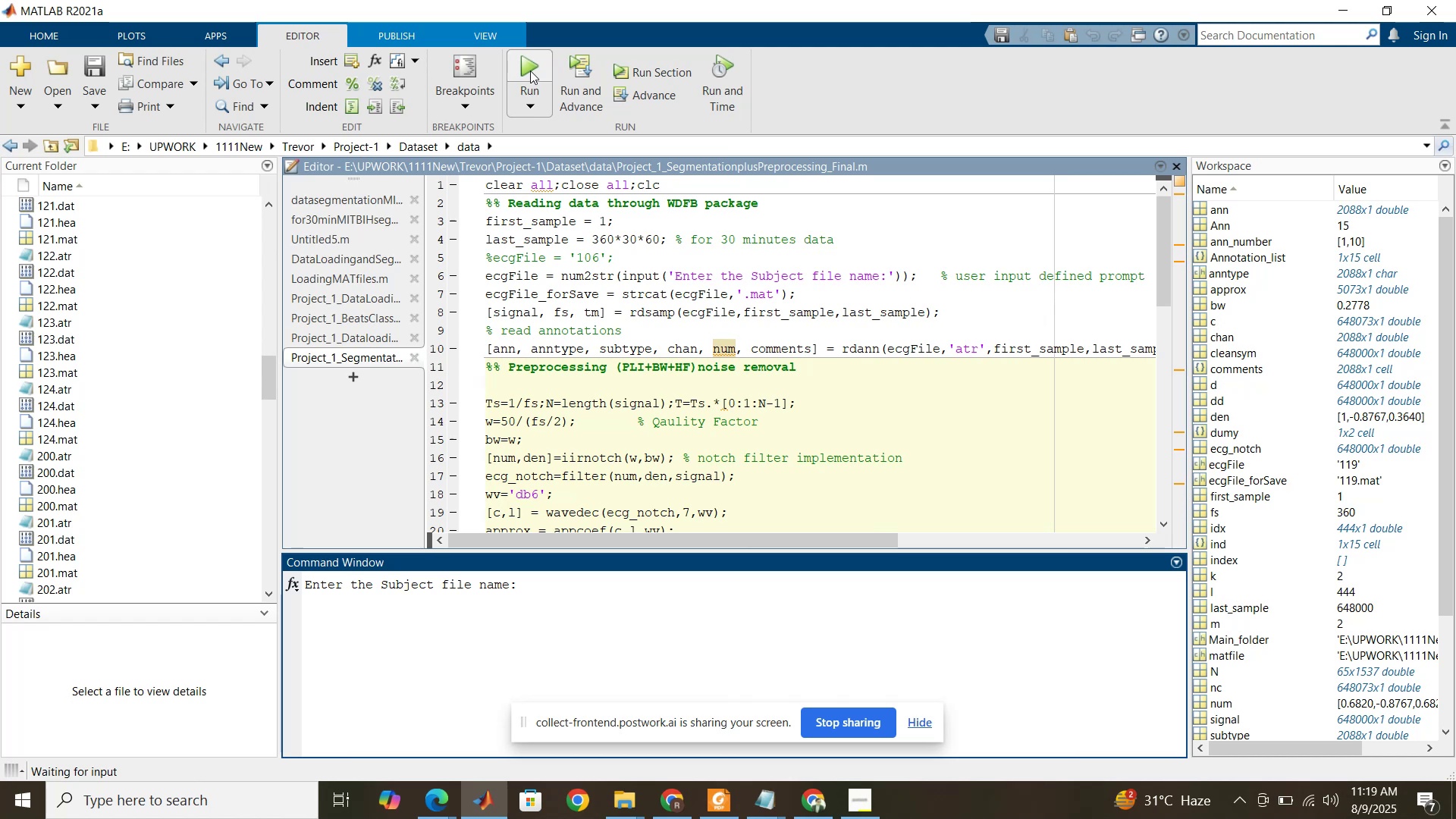 
key(Numpad1)
 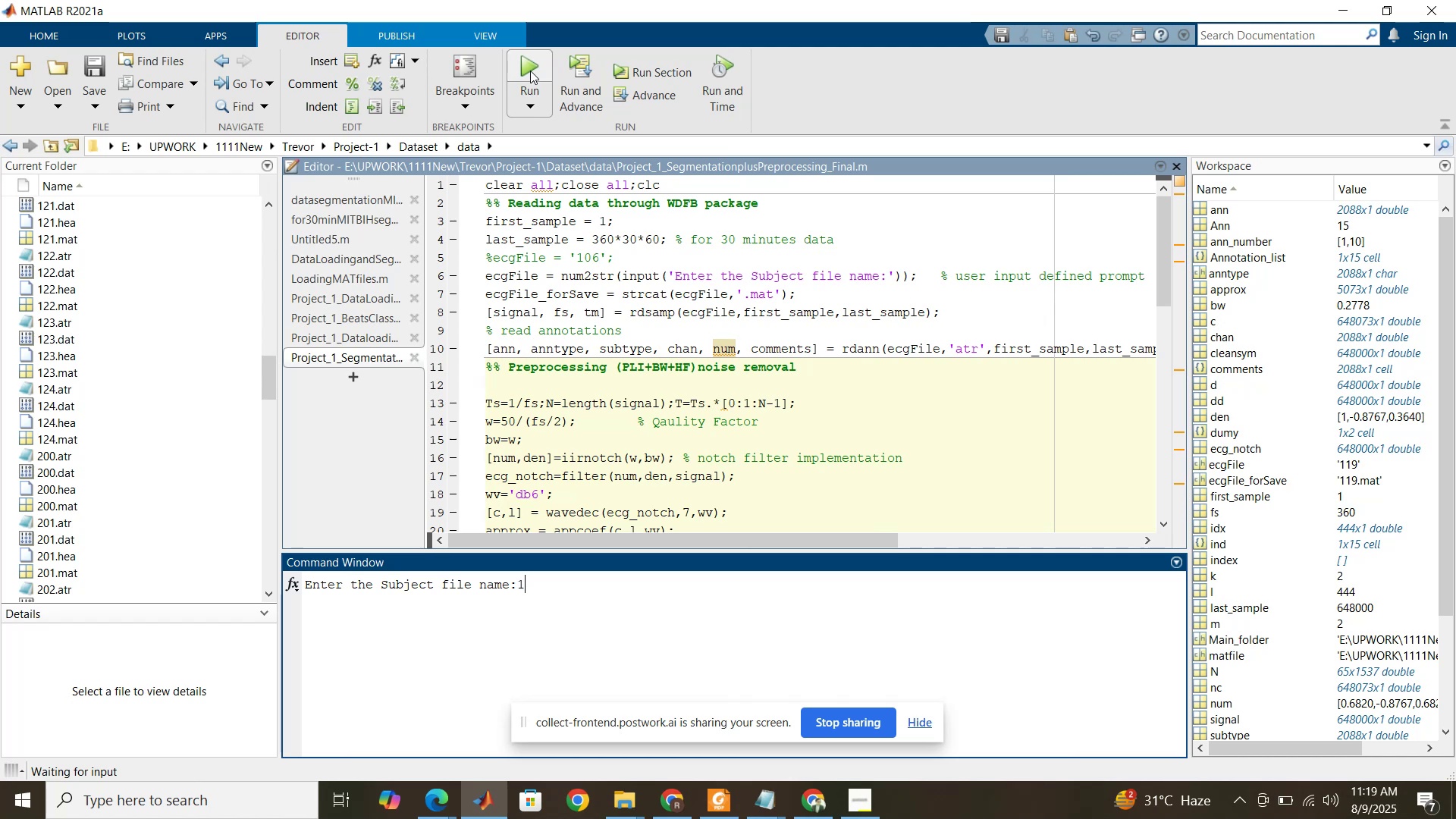 
key(Numpad2)
 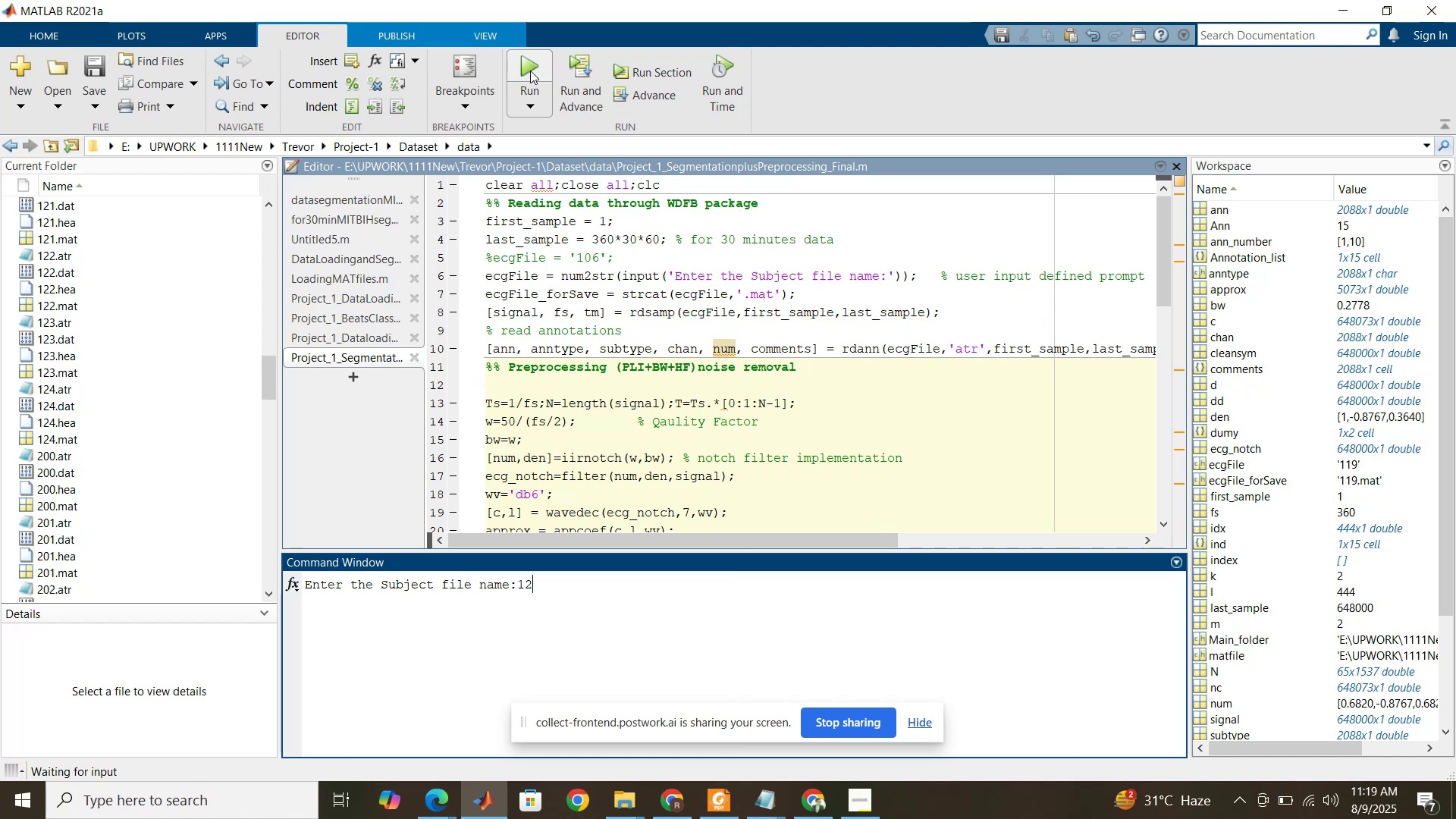 
key(Numpad1)
 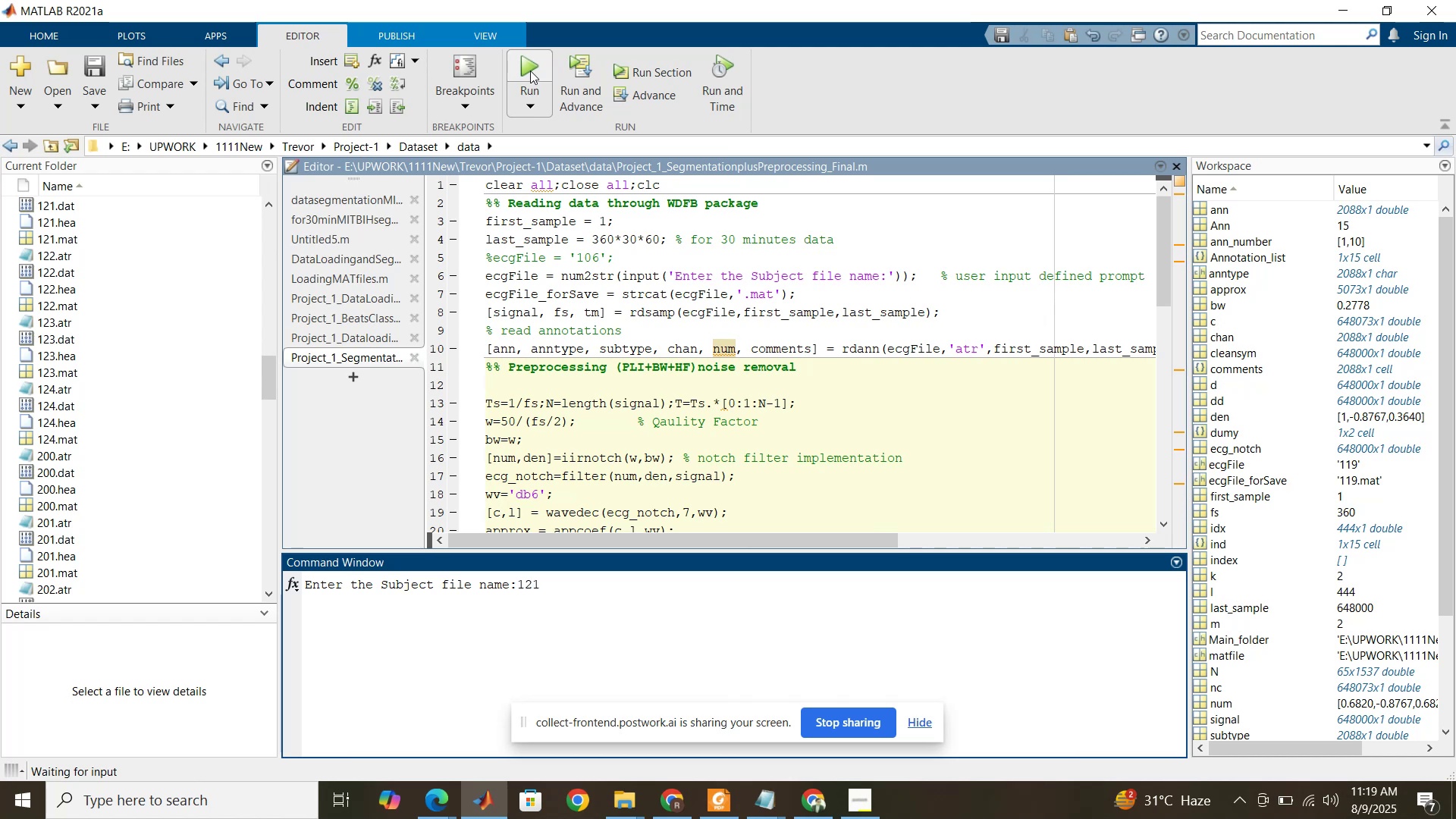 
key(NumpadEnter)
 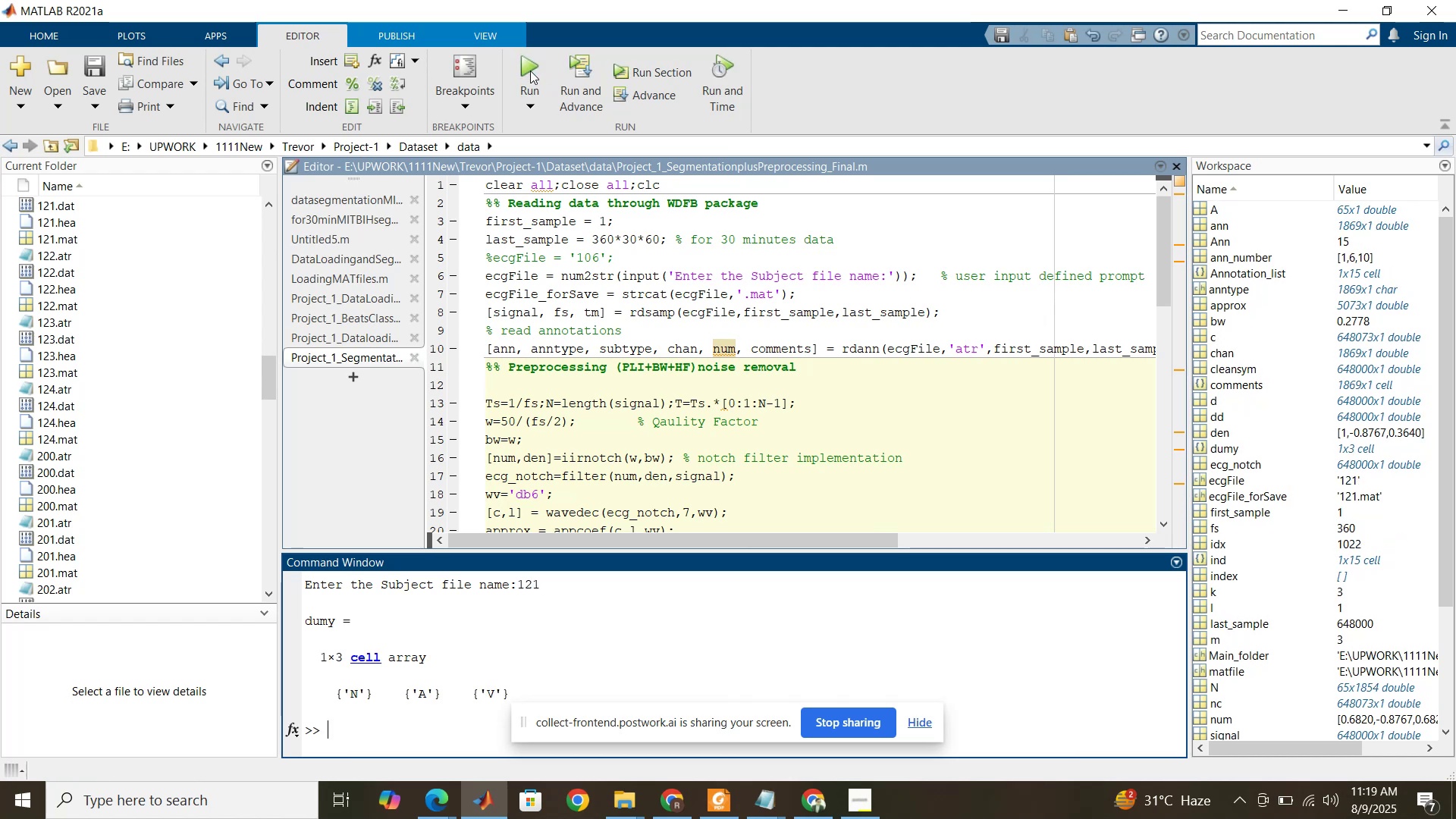 
wait(5.86)
 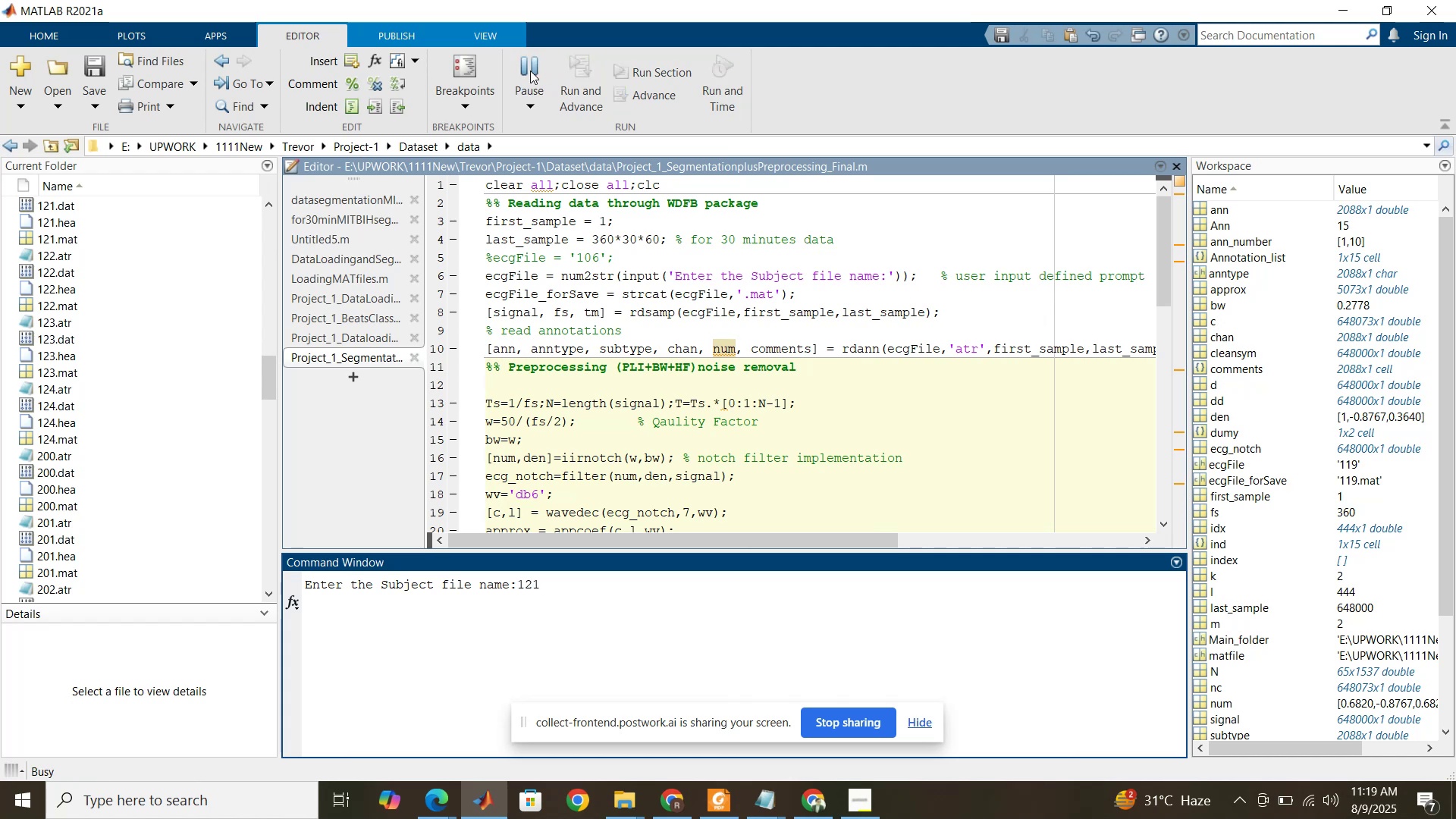 
left_click([530, 71])
 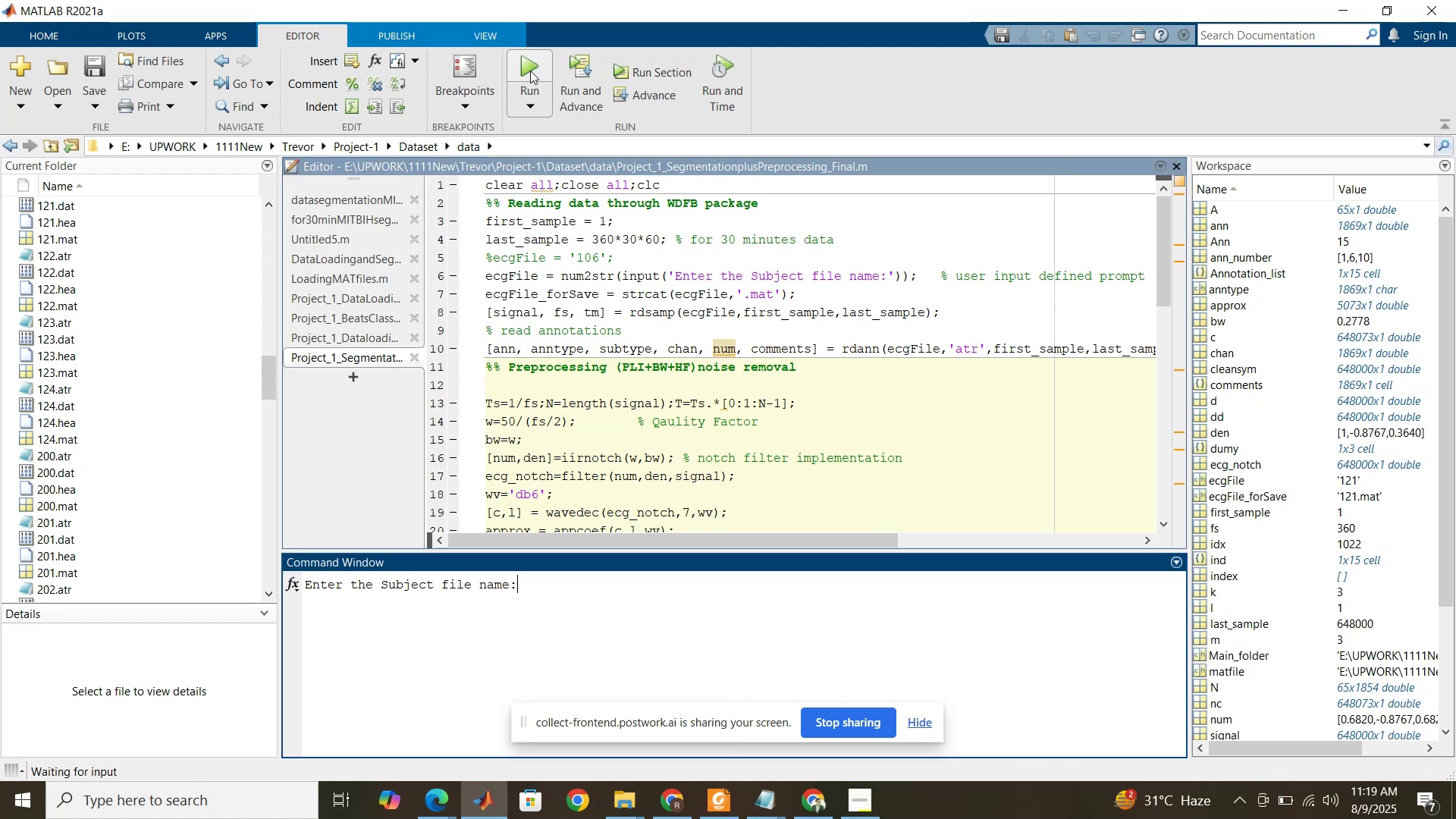 
key(Numpad1)
 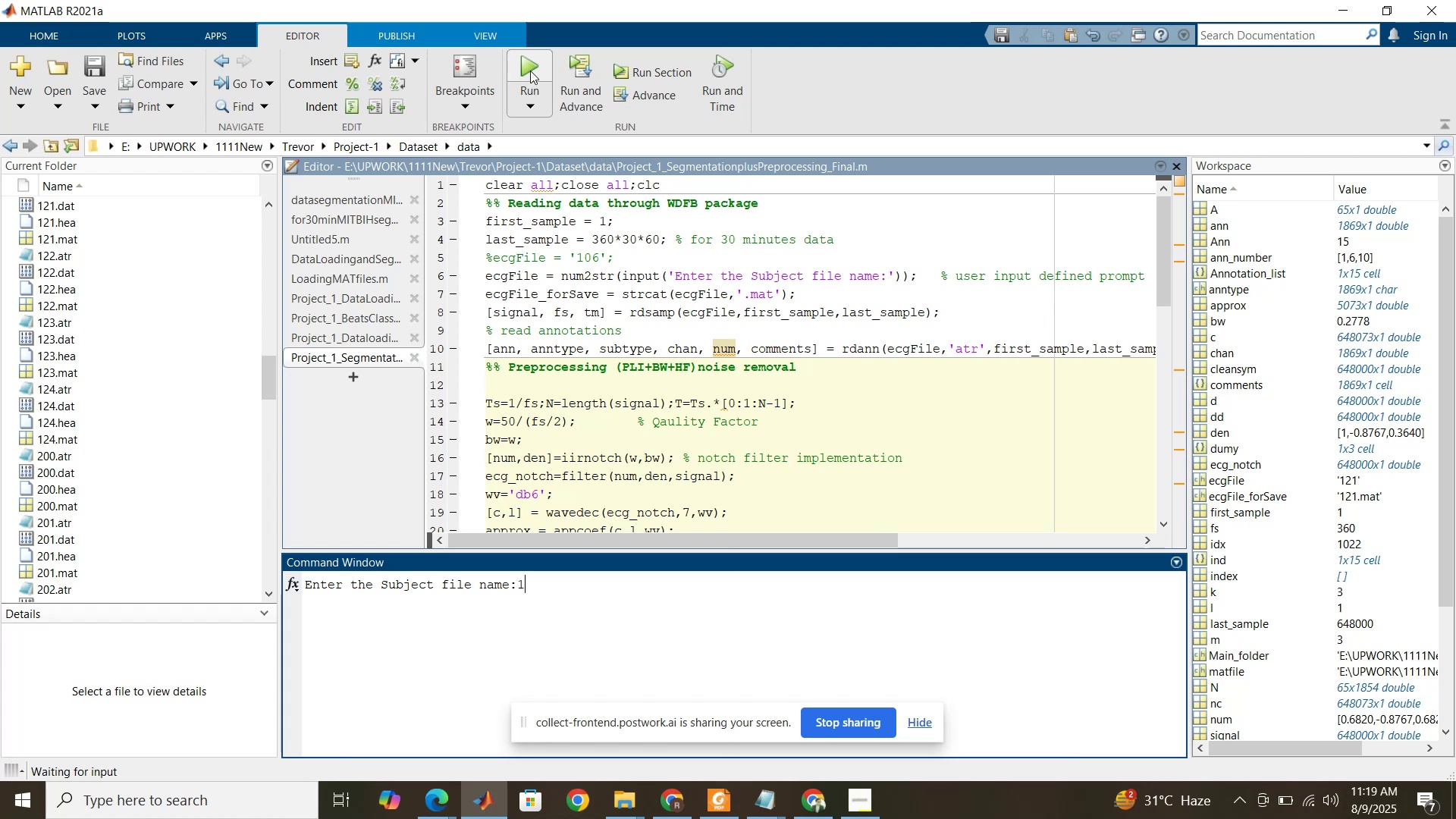 
key(Numpad2)
 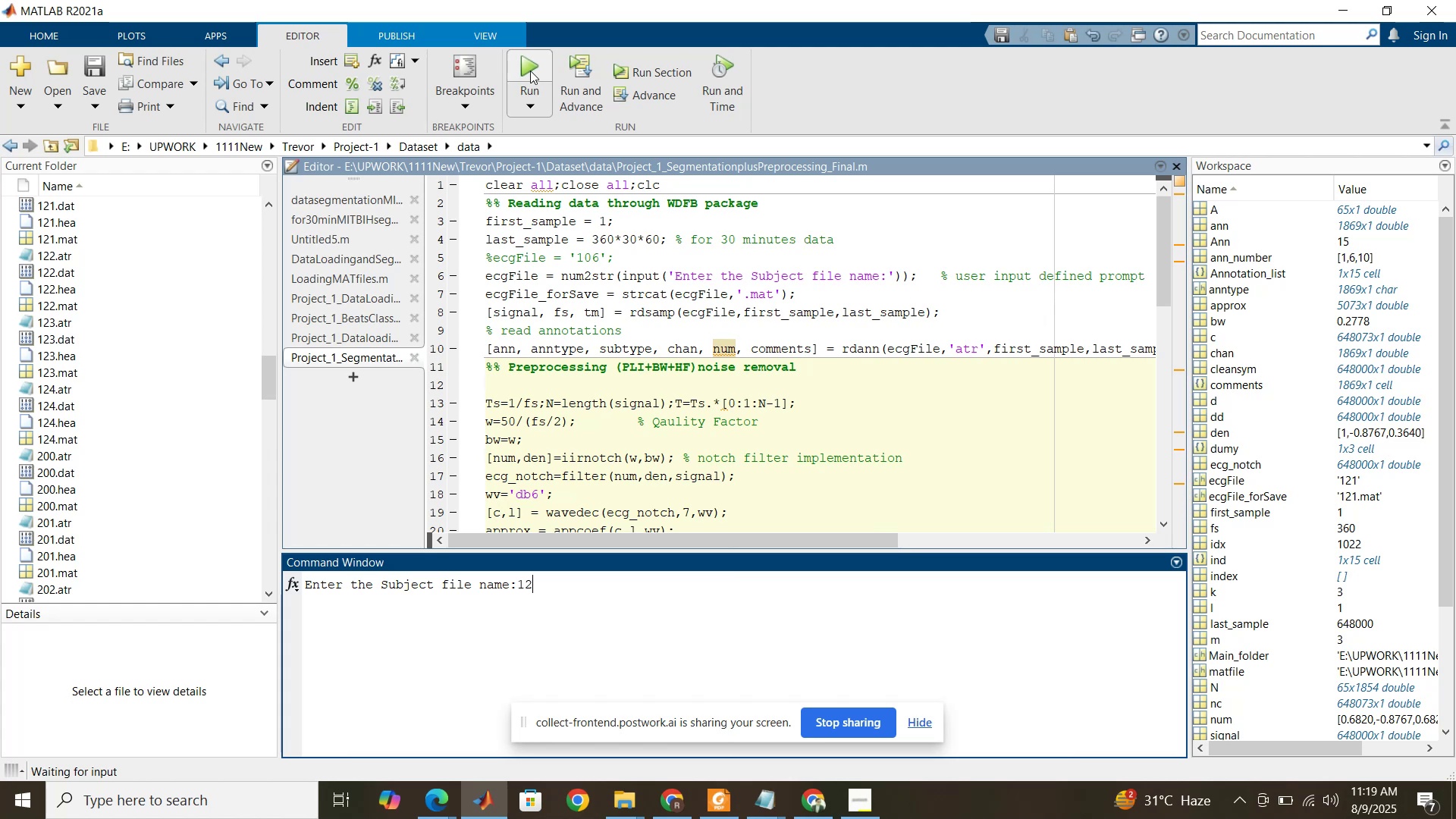 
key(Numpad2)
 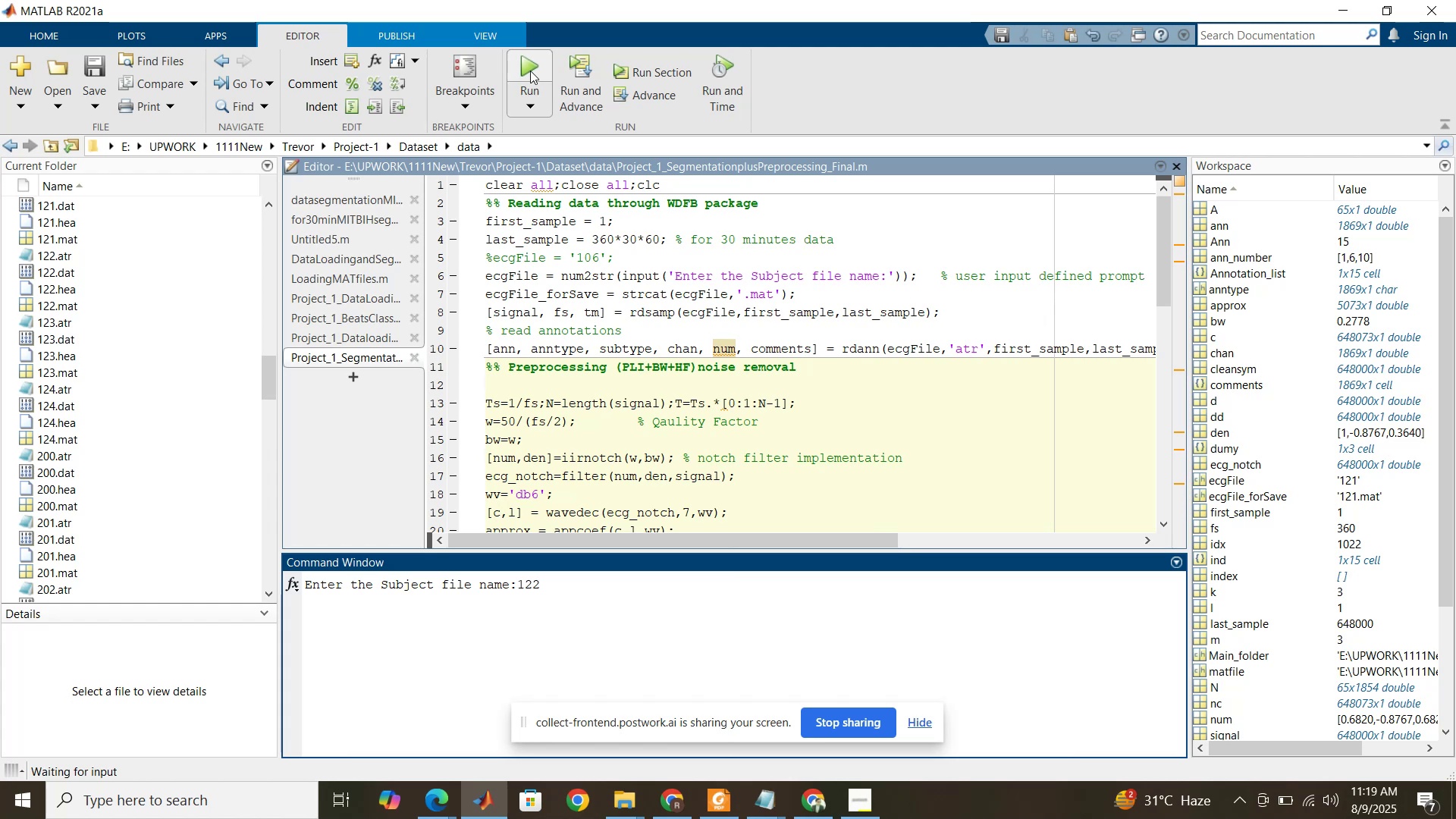 
key(NumpadEnter)
 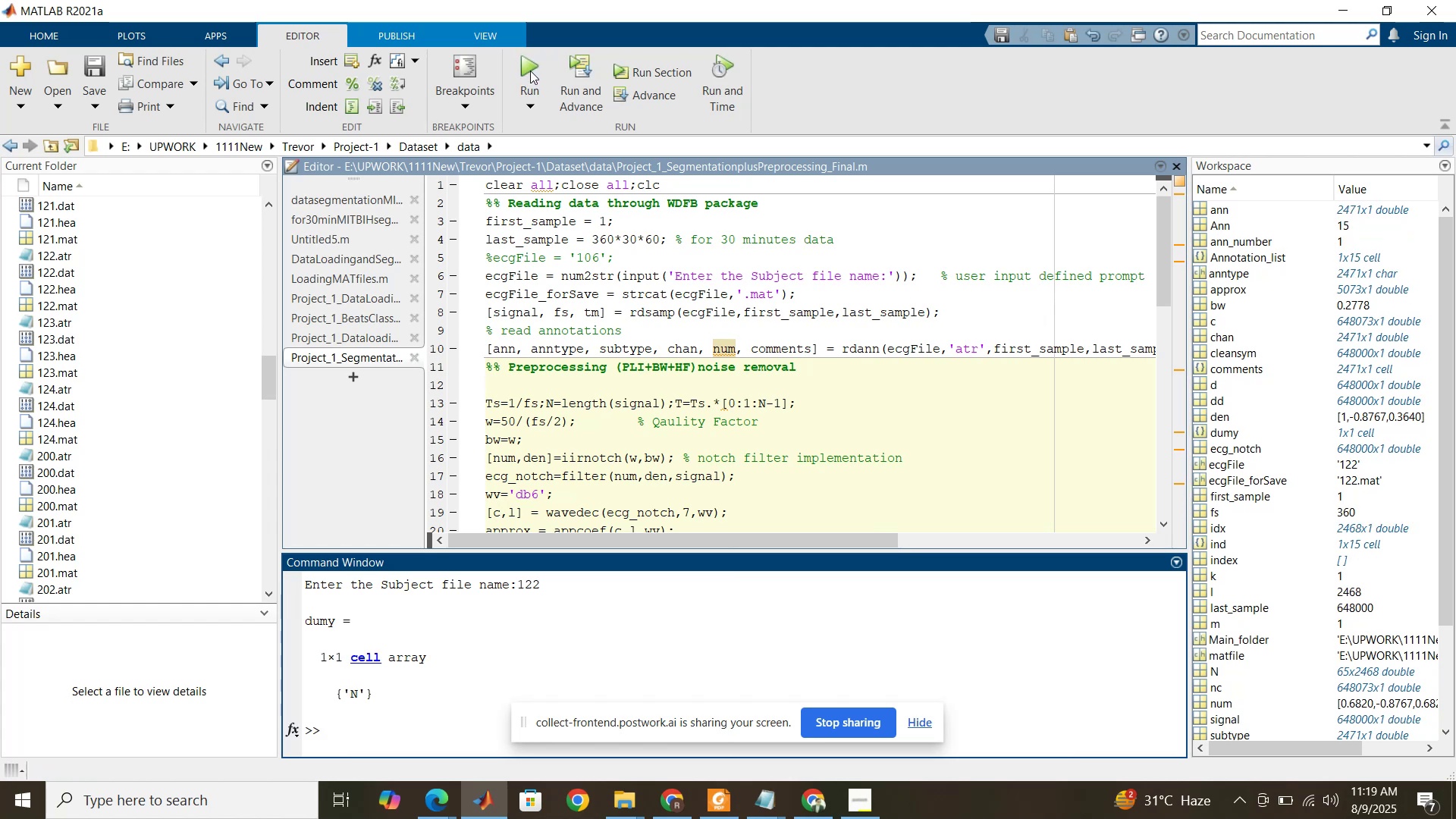 
left_click([530, 71])
 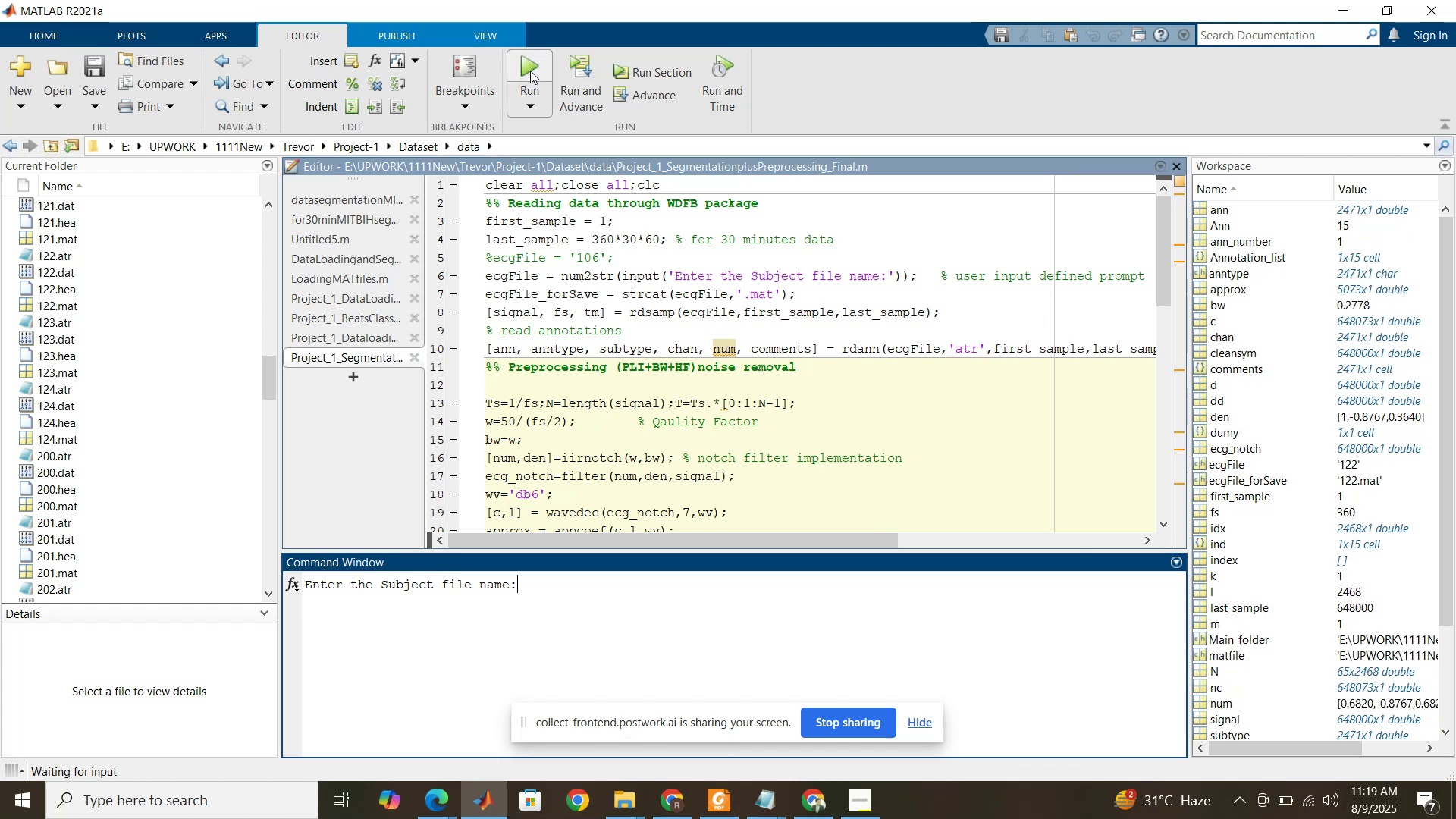 
key(Numpad1)
 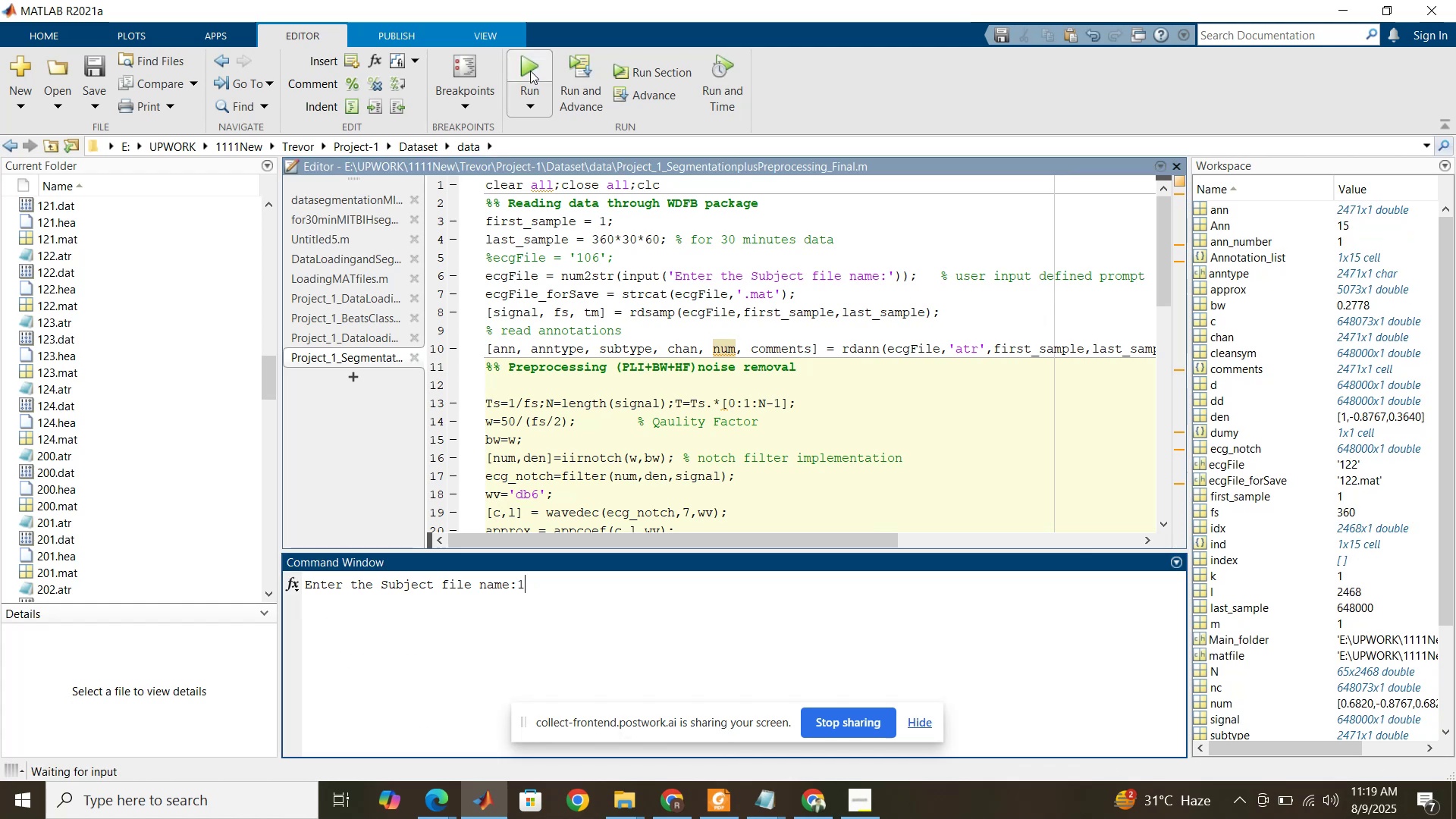 
key(Numpad2)
 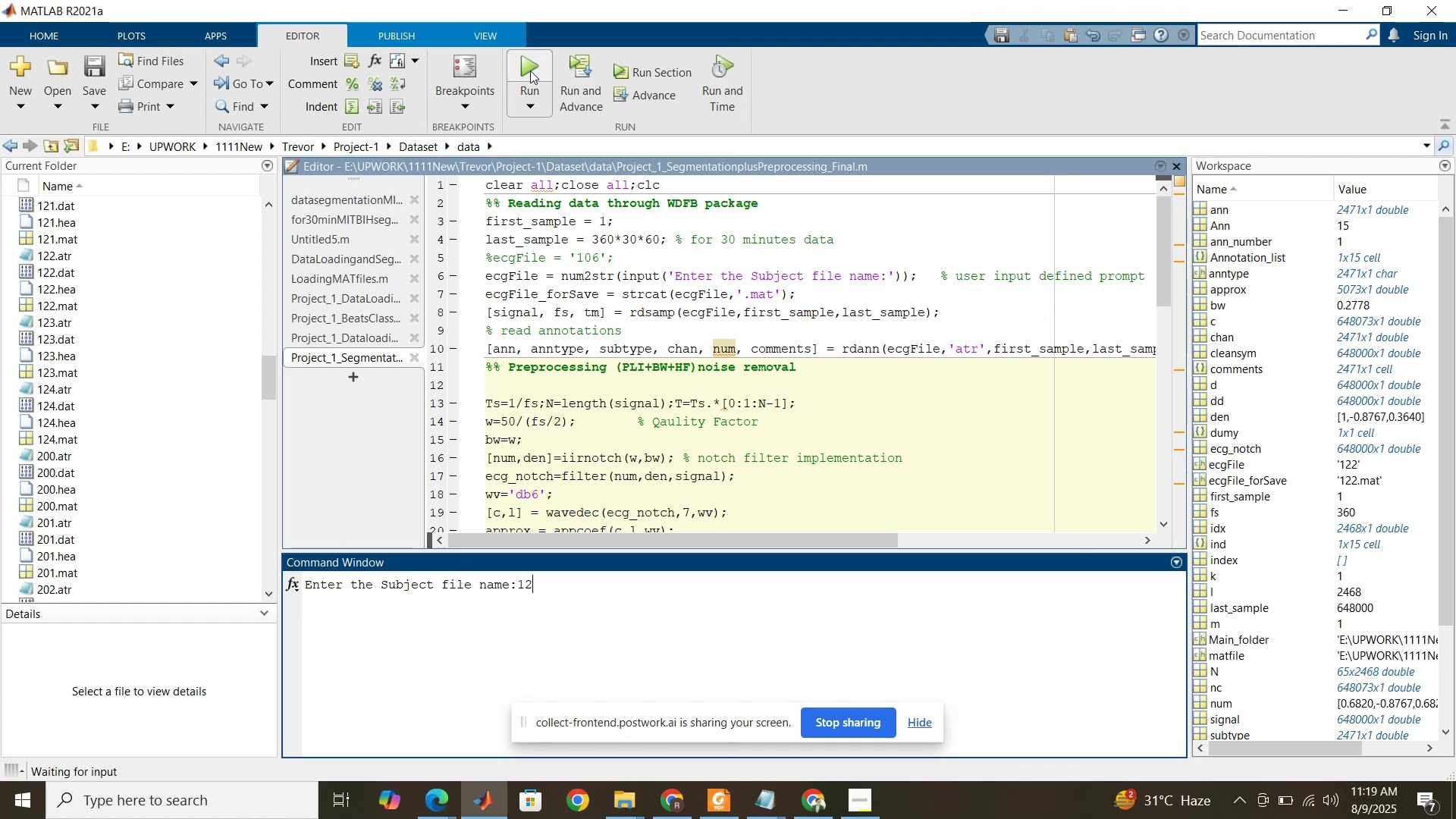 
key(Numpad3)
 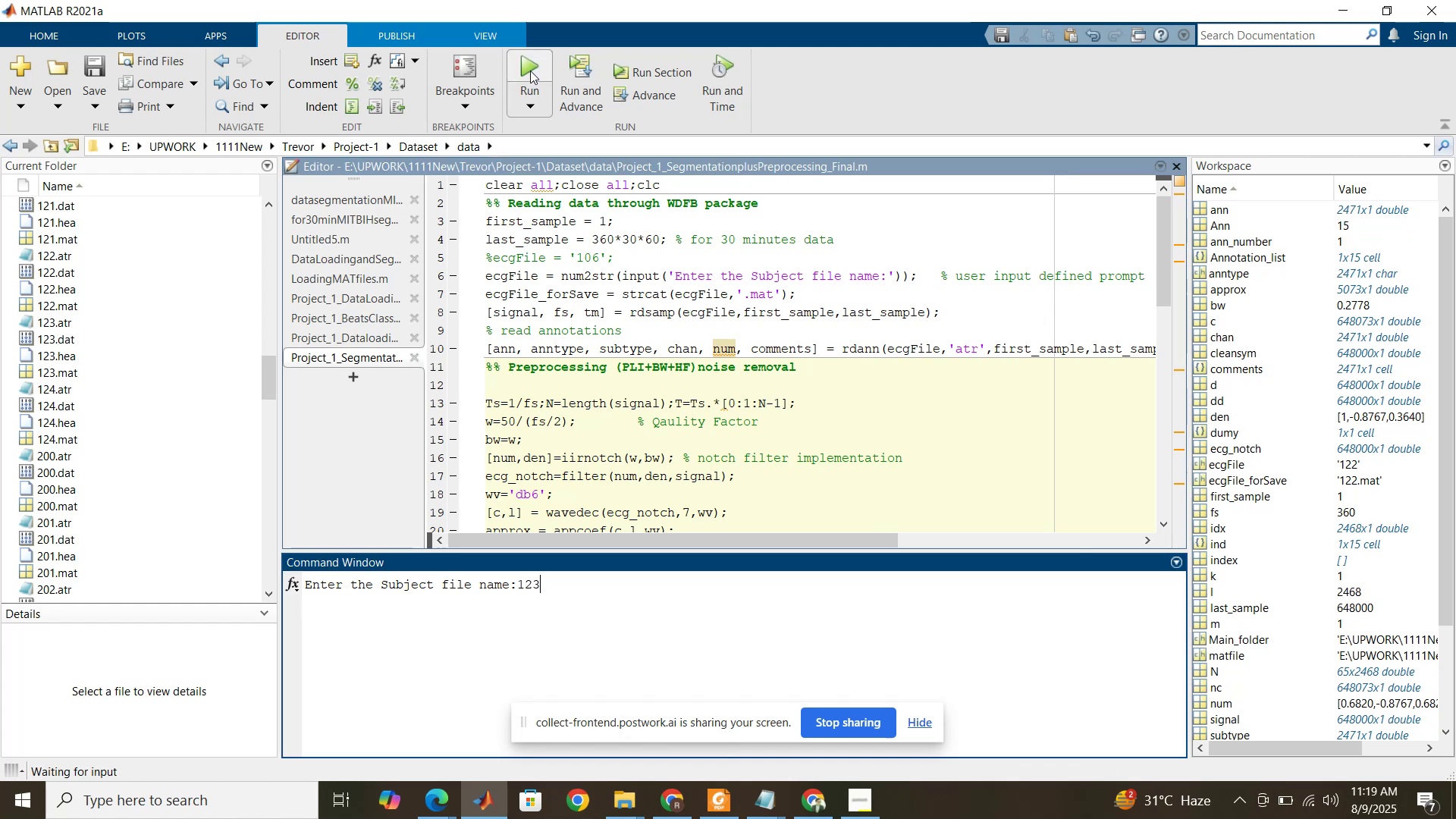 
key(NumpadEnter)
 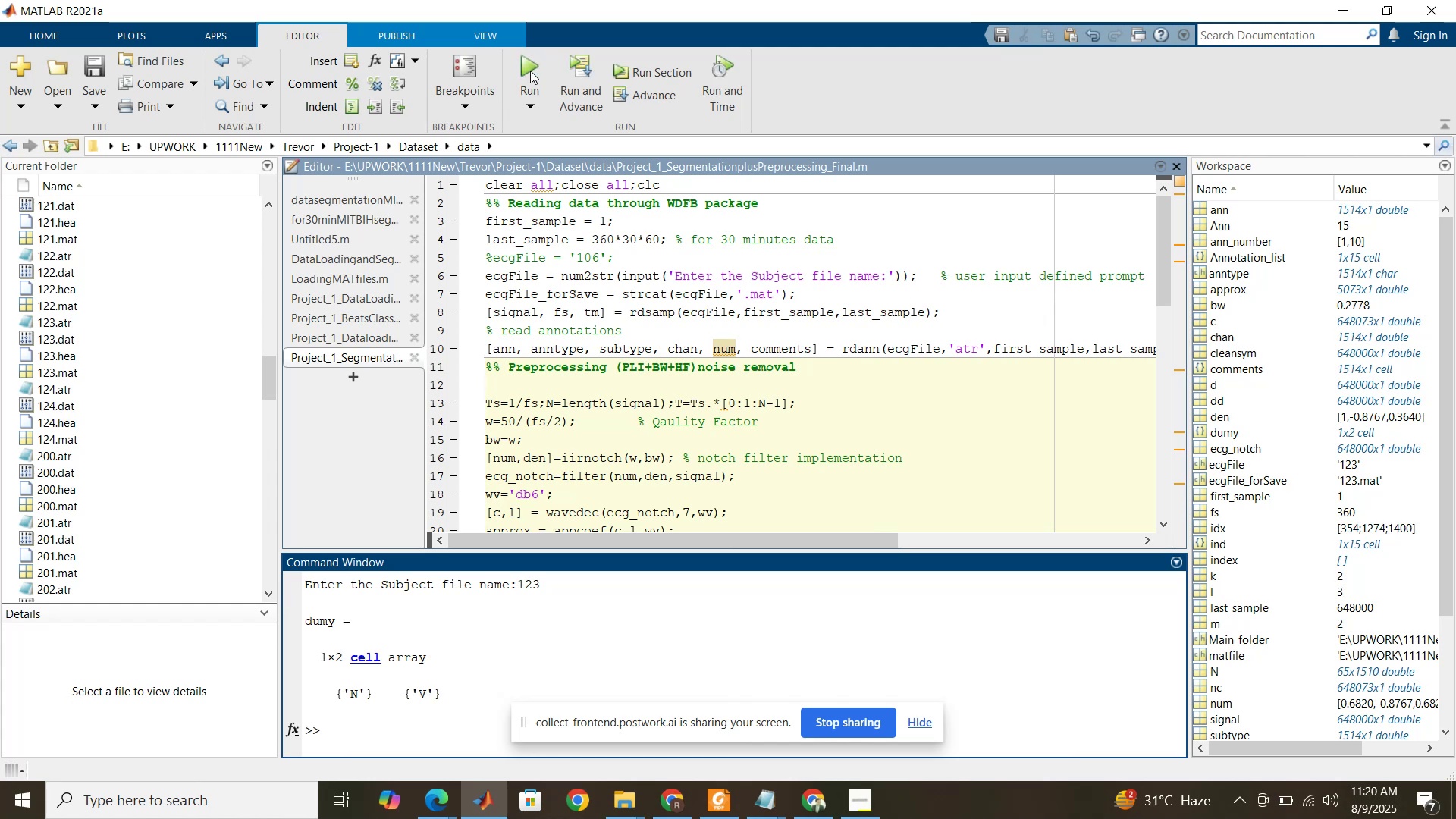 
wait(6.32)
 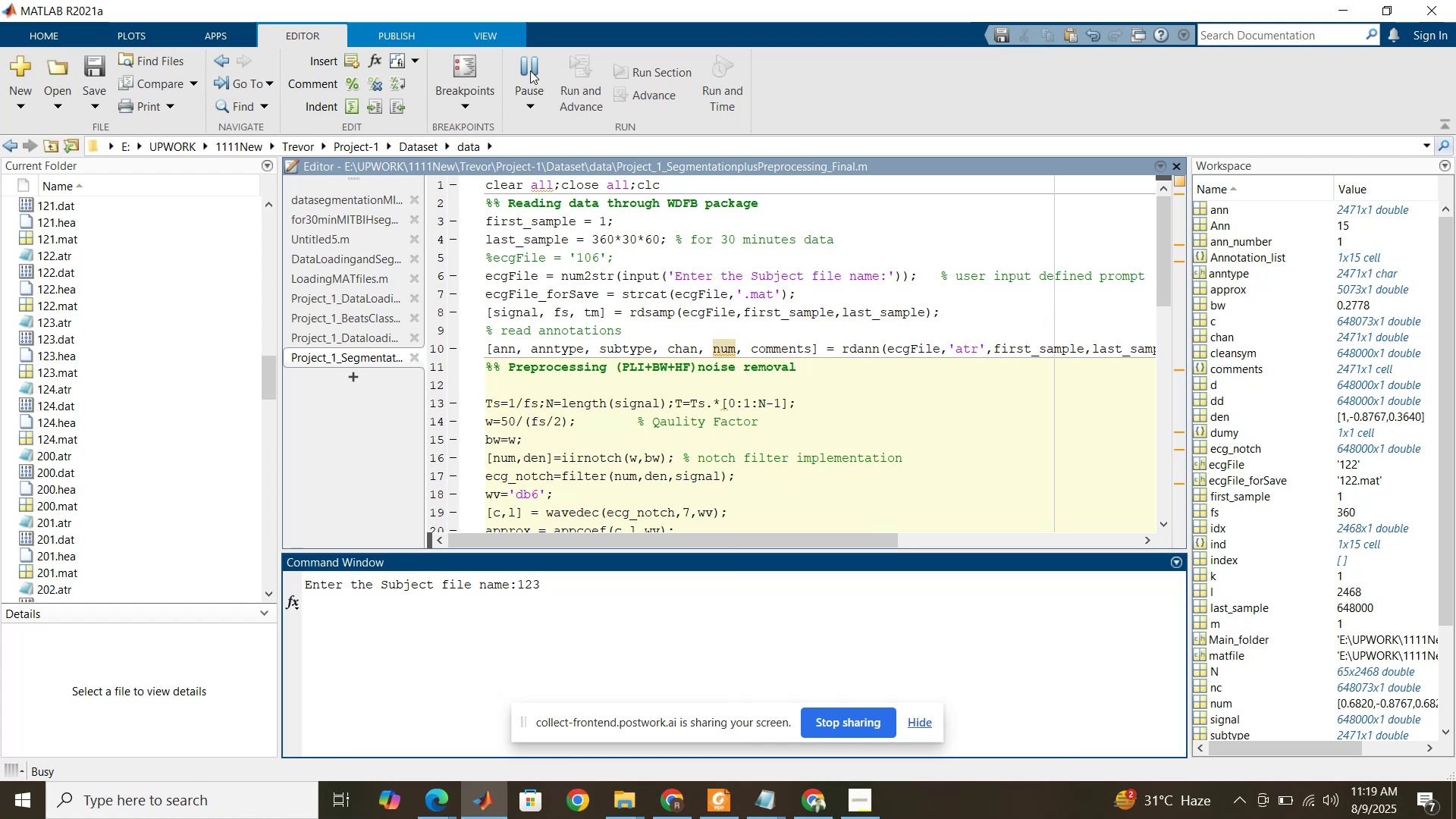 
left_click([530, 71])
 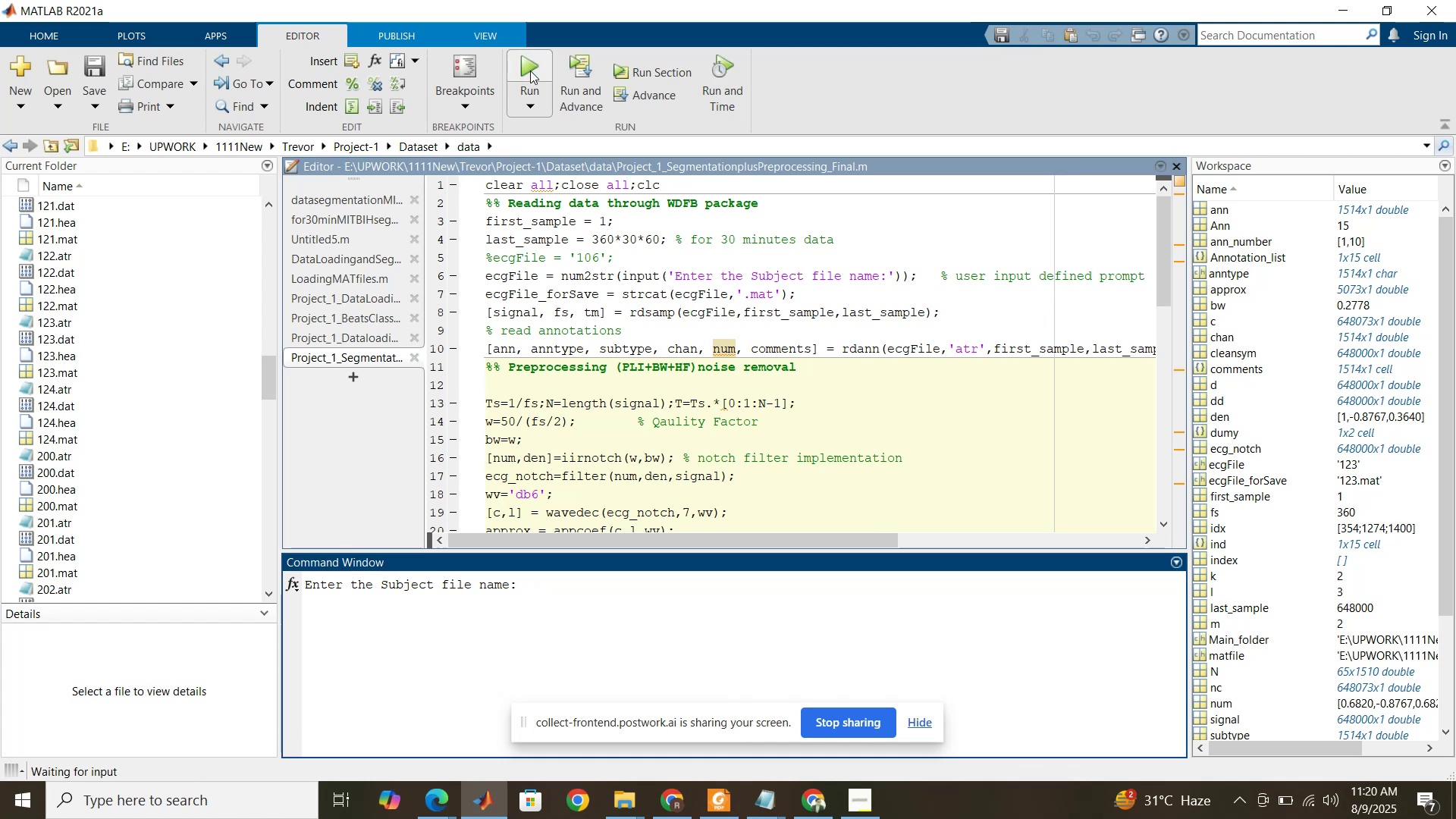 
key(Numpad1)
 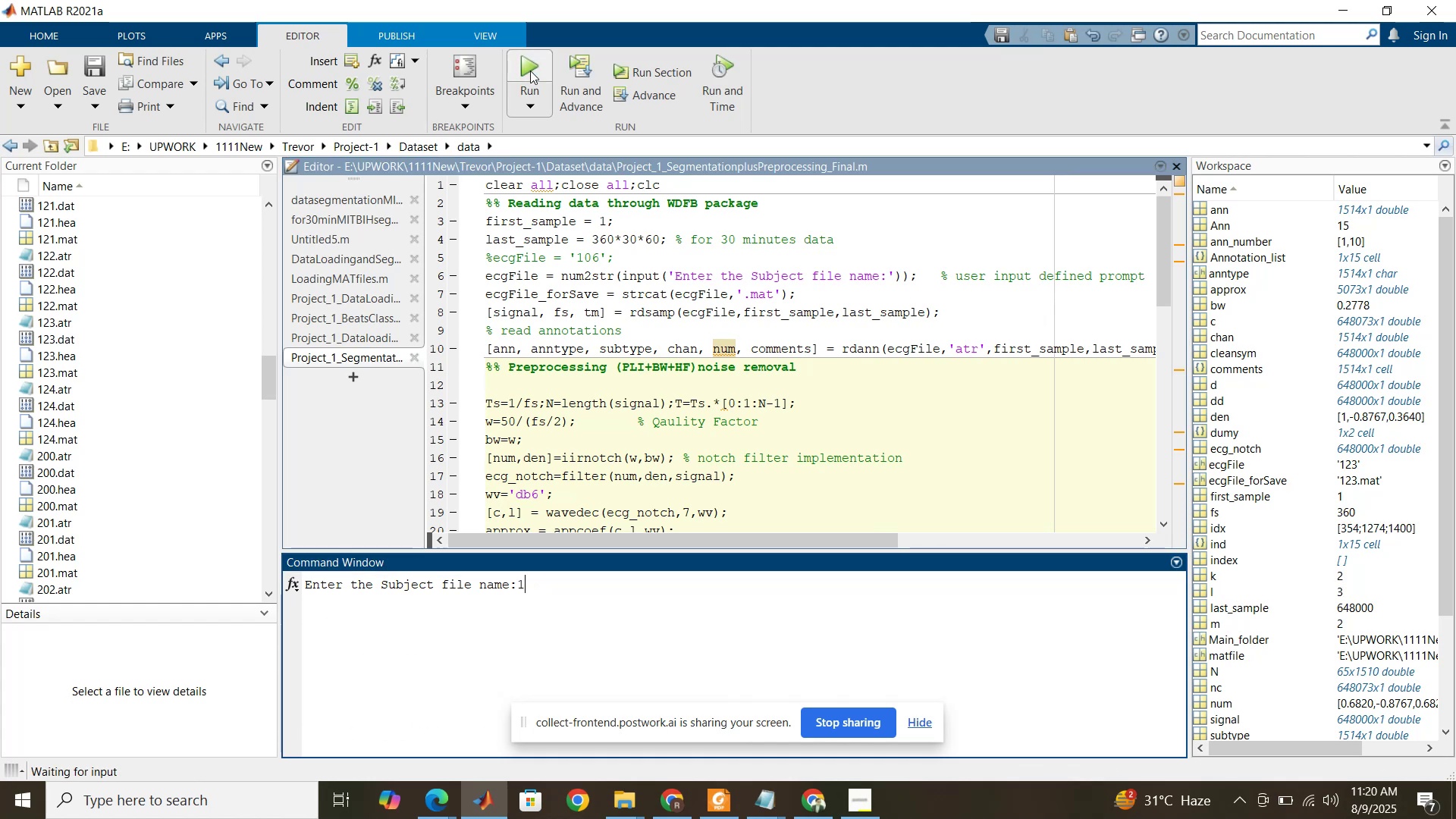 
key(Numpad2)
 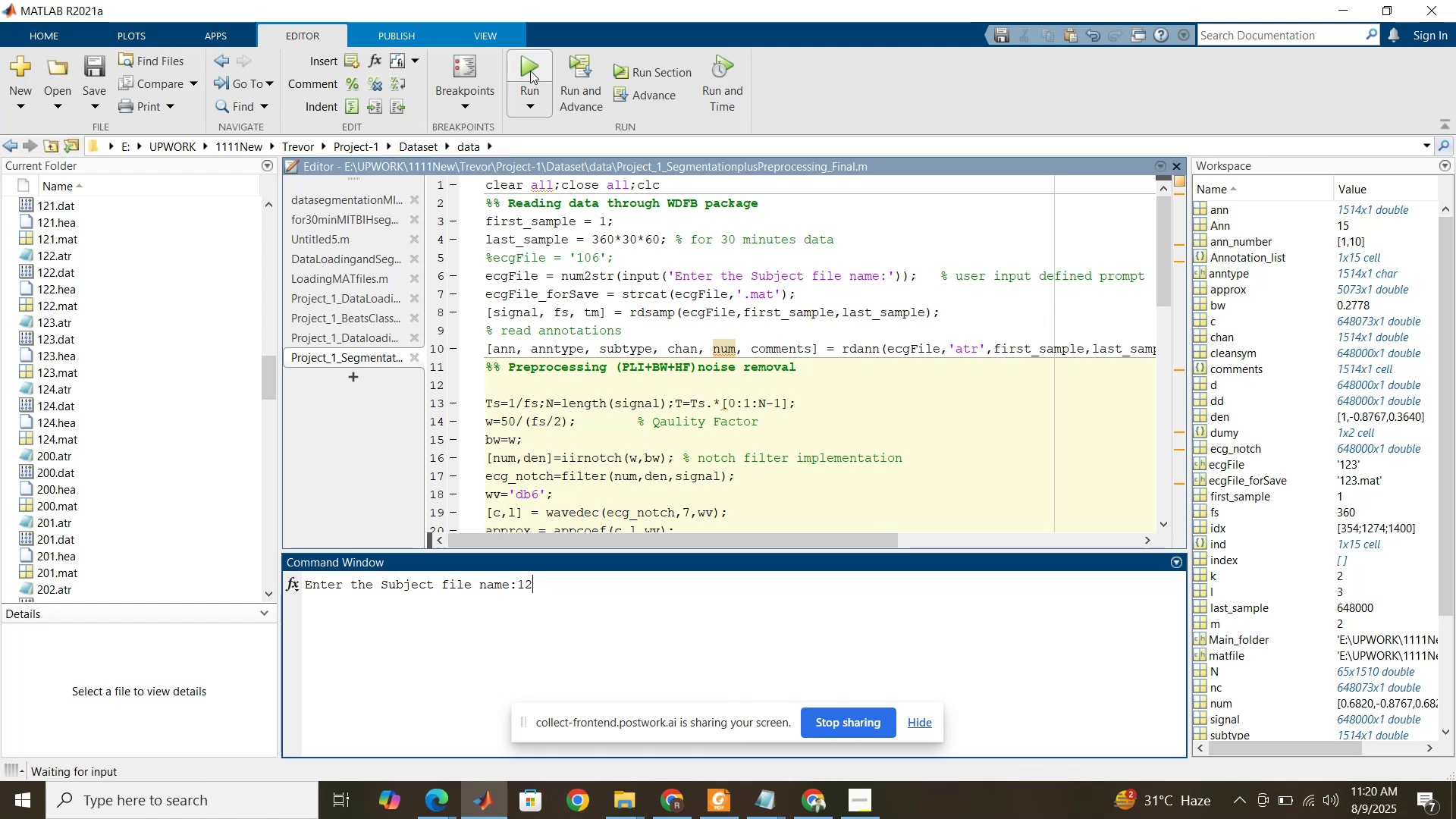 
key(Numpad4)
 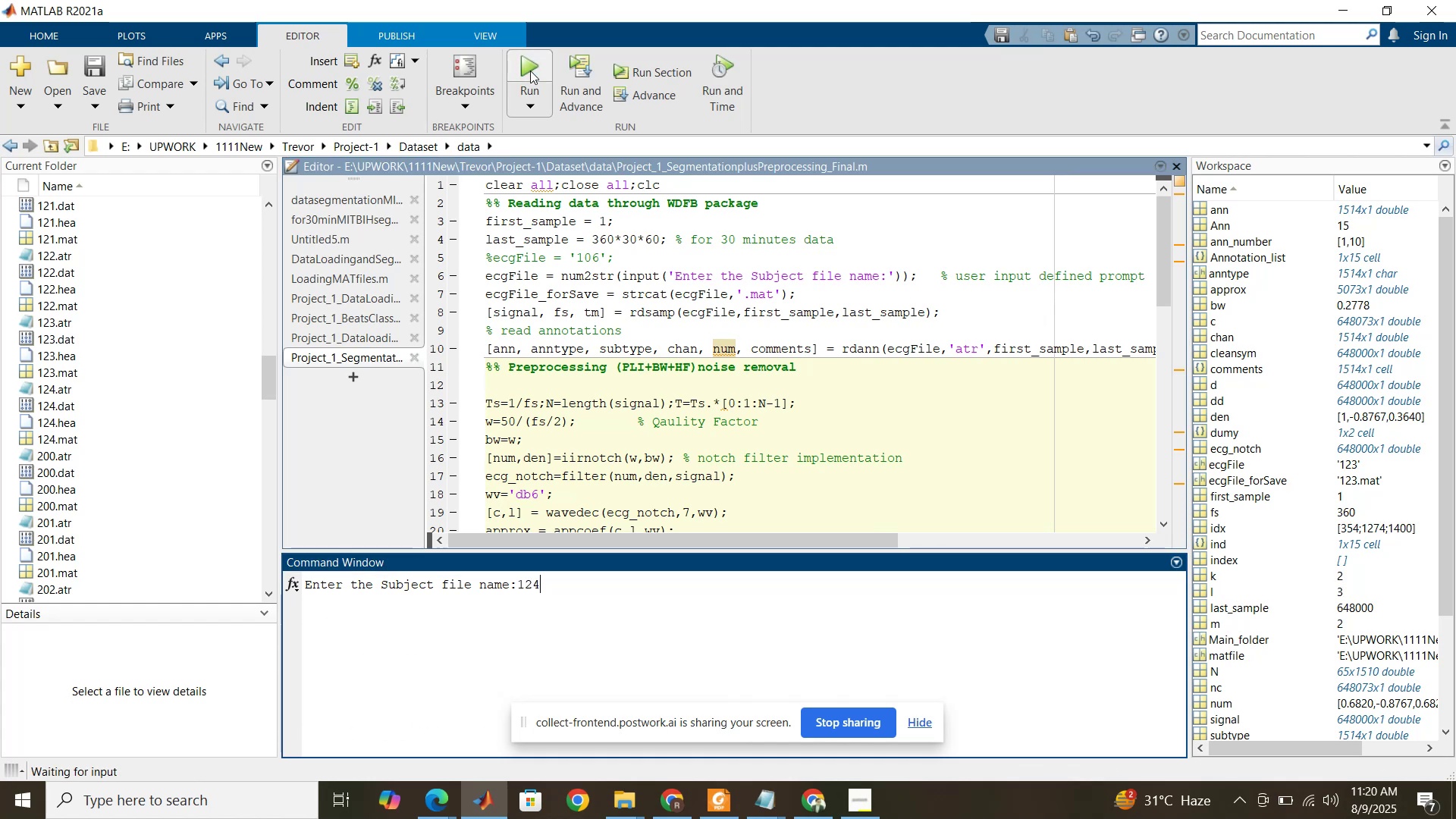 
key(NumpadEnter)
 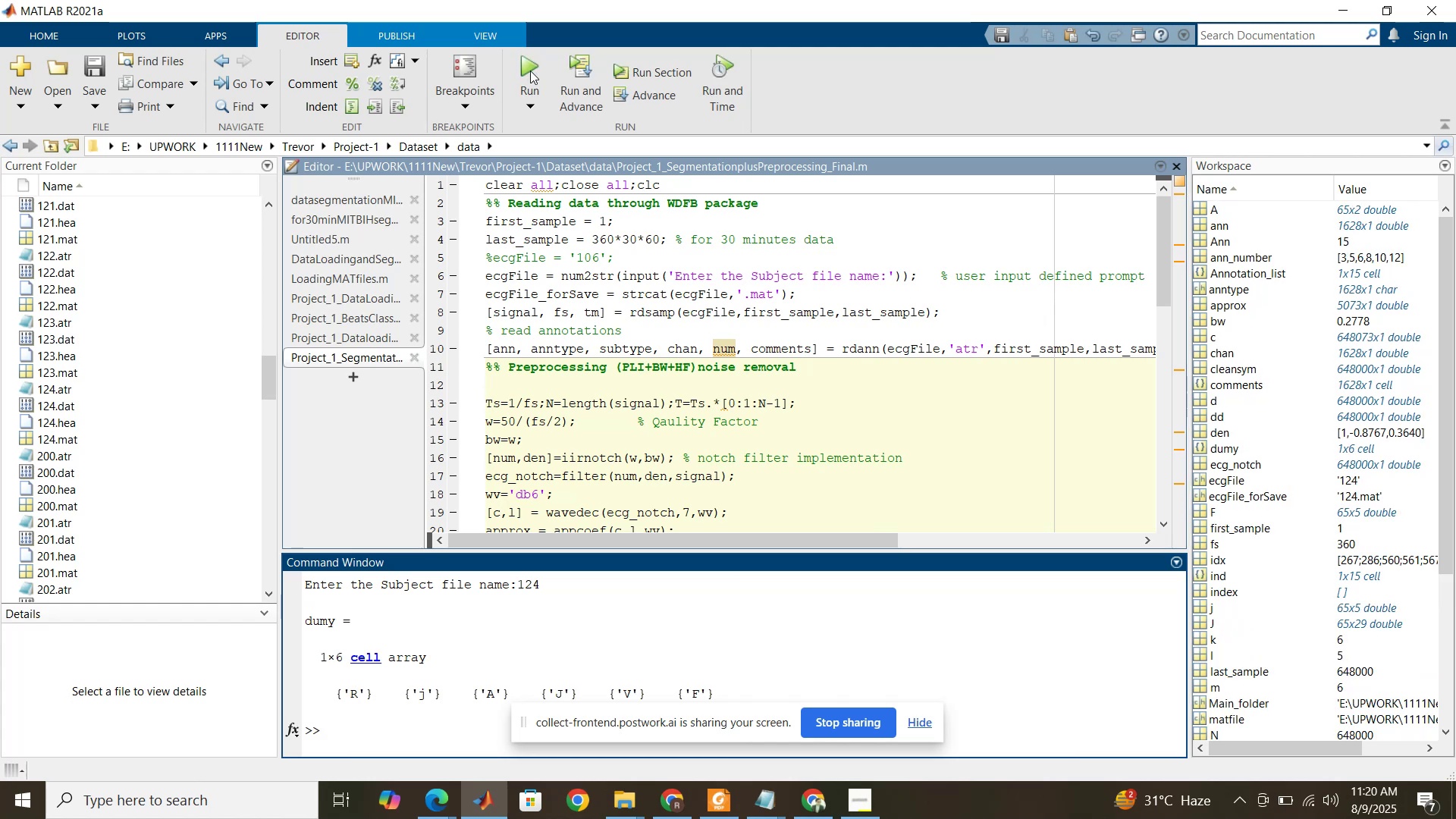 
wait(9.55)
 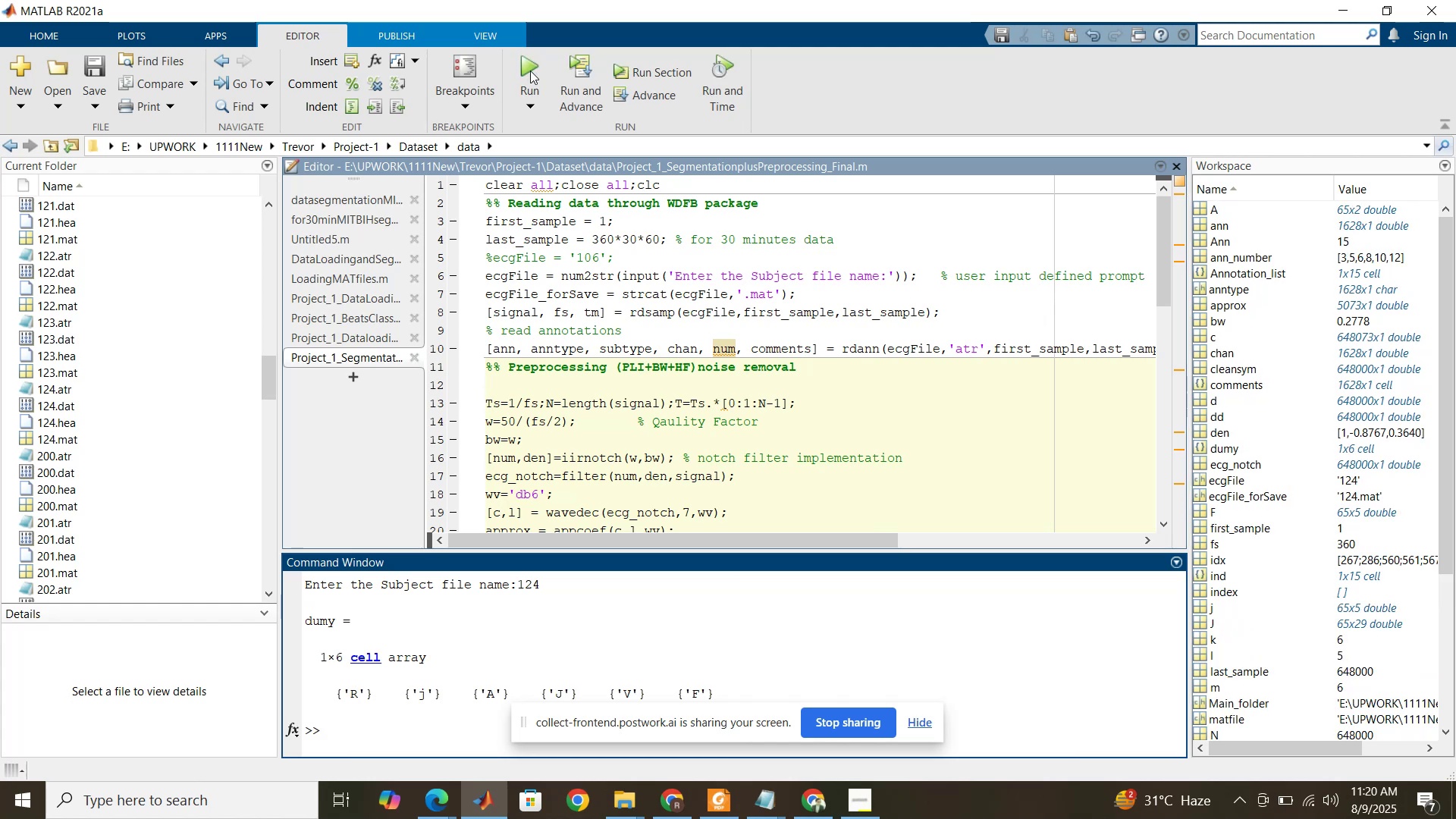 
left_click([530, 71])
 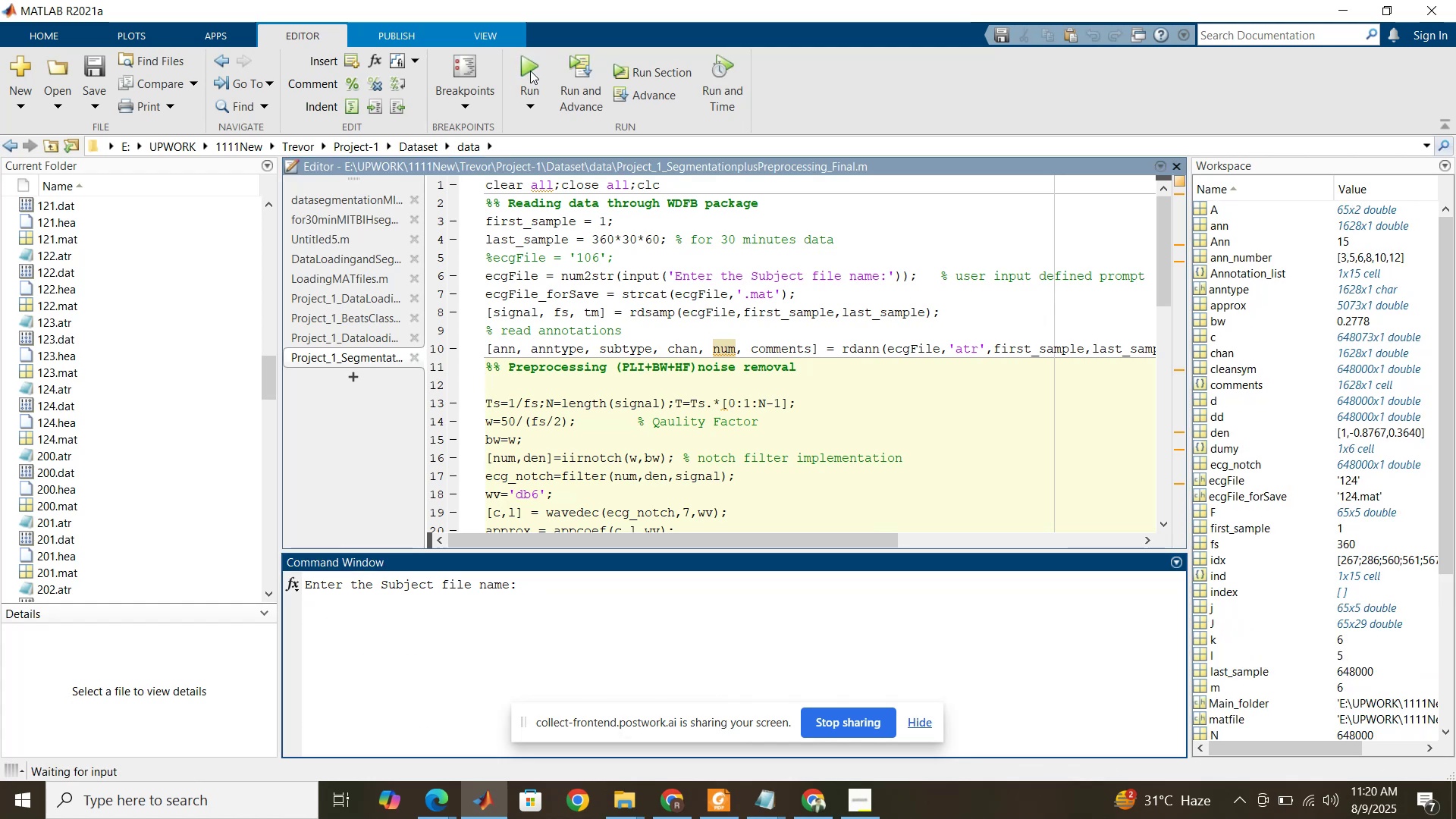 
key(Numpad2)
 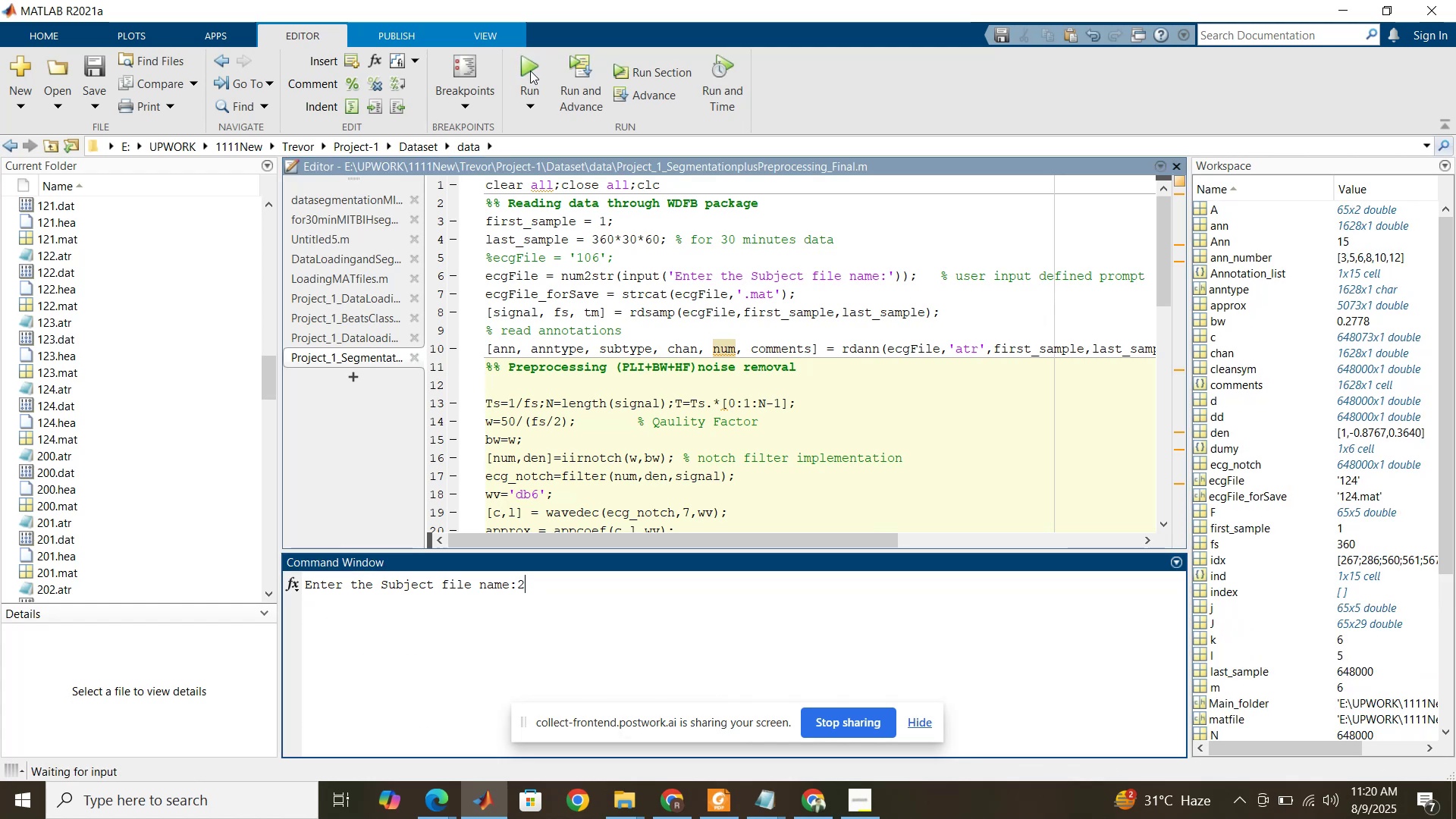 
key(Numpad0)
 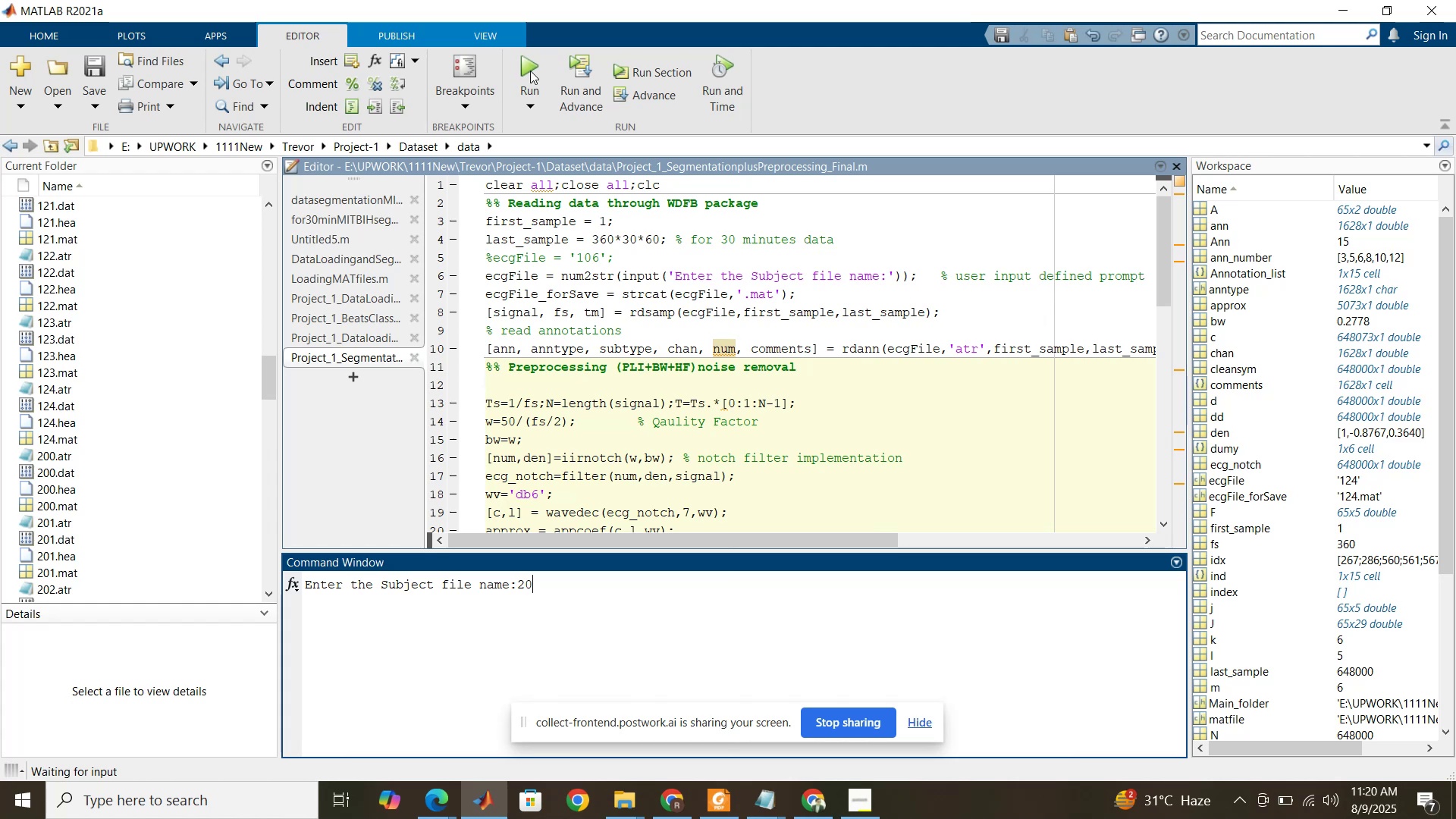 
key(Numpad0)
 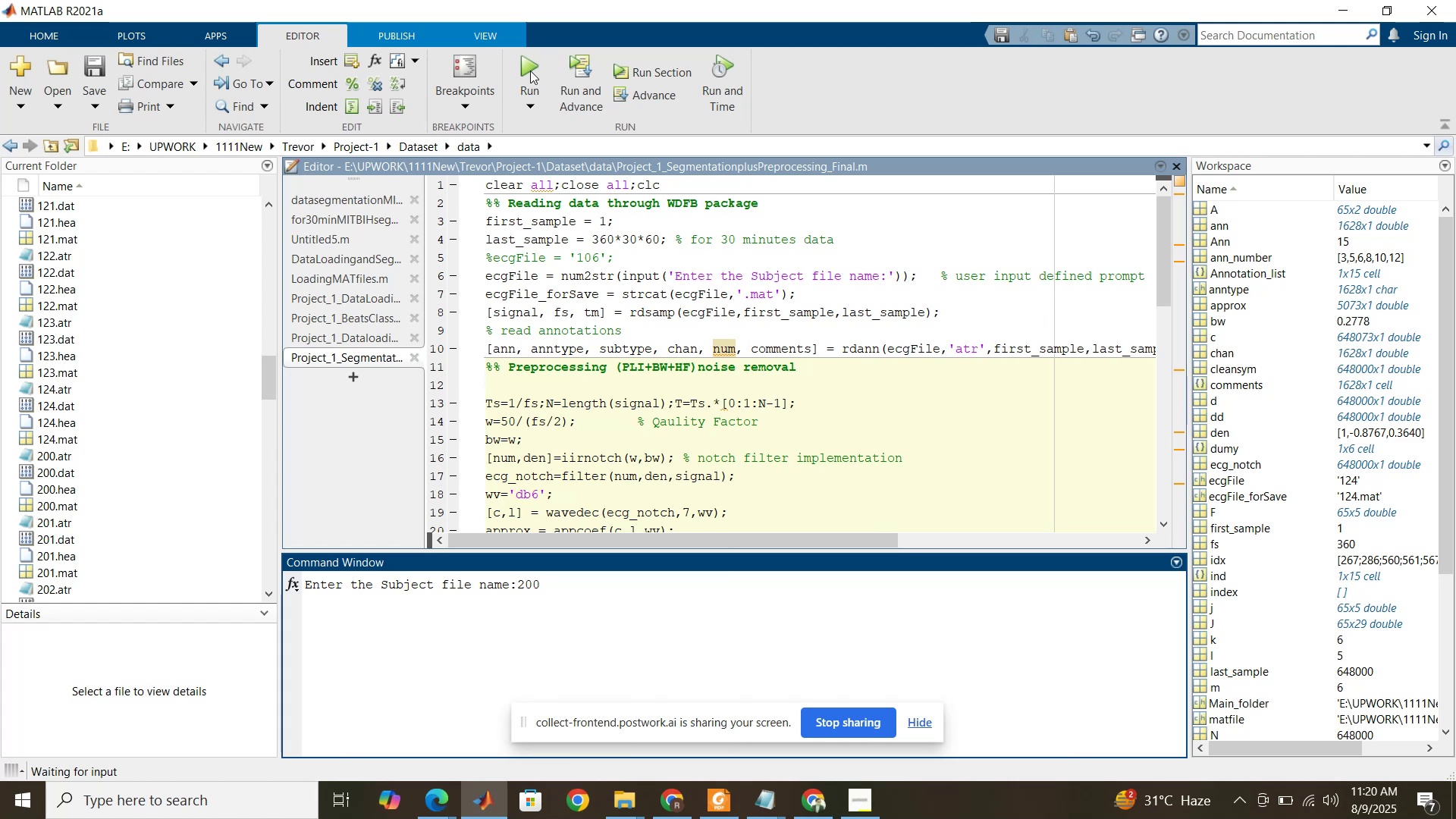 
key(NumpadEnter)
 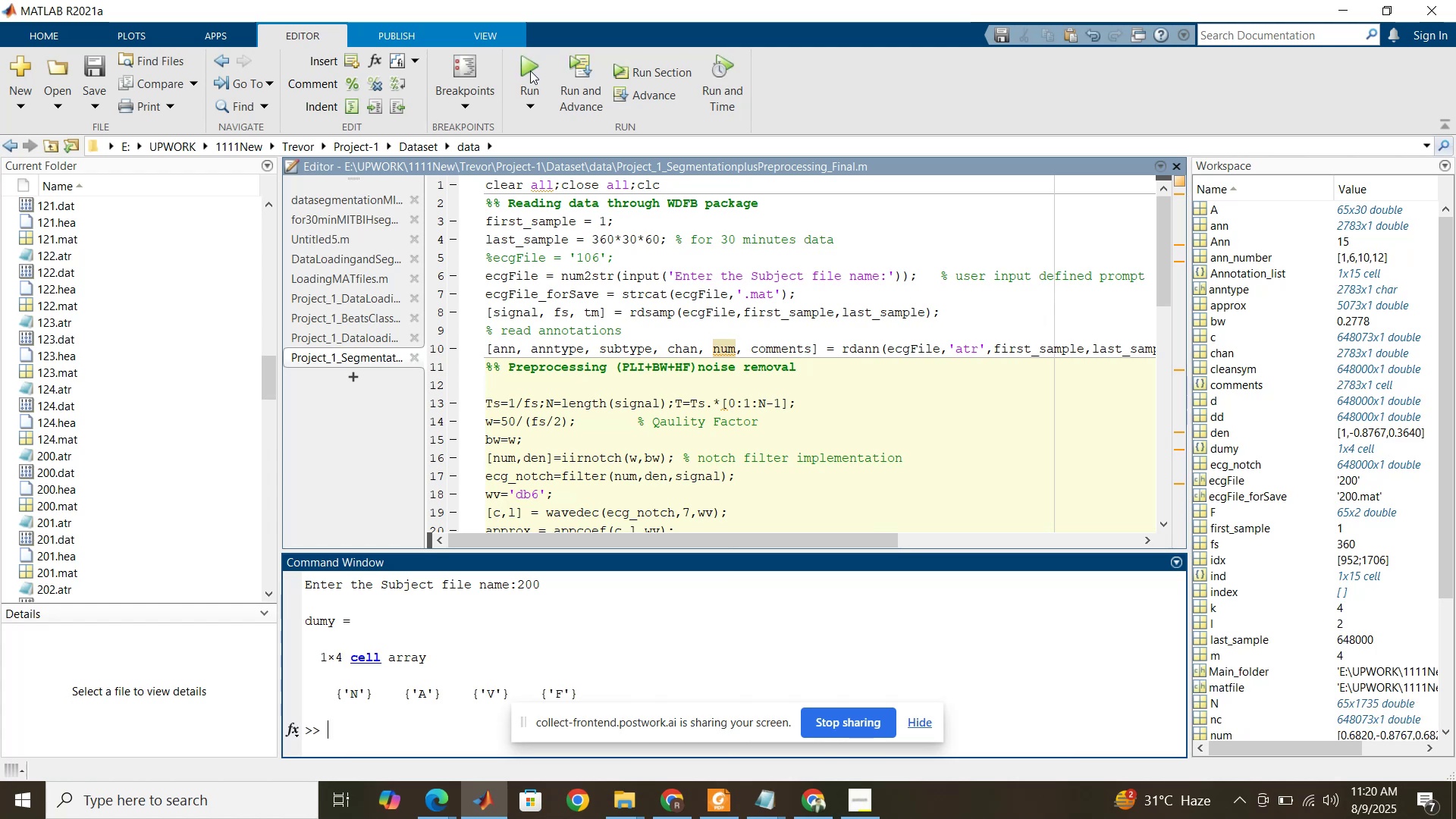 
wait(10.3)
 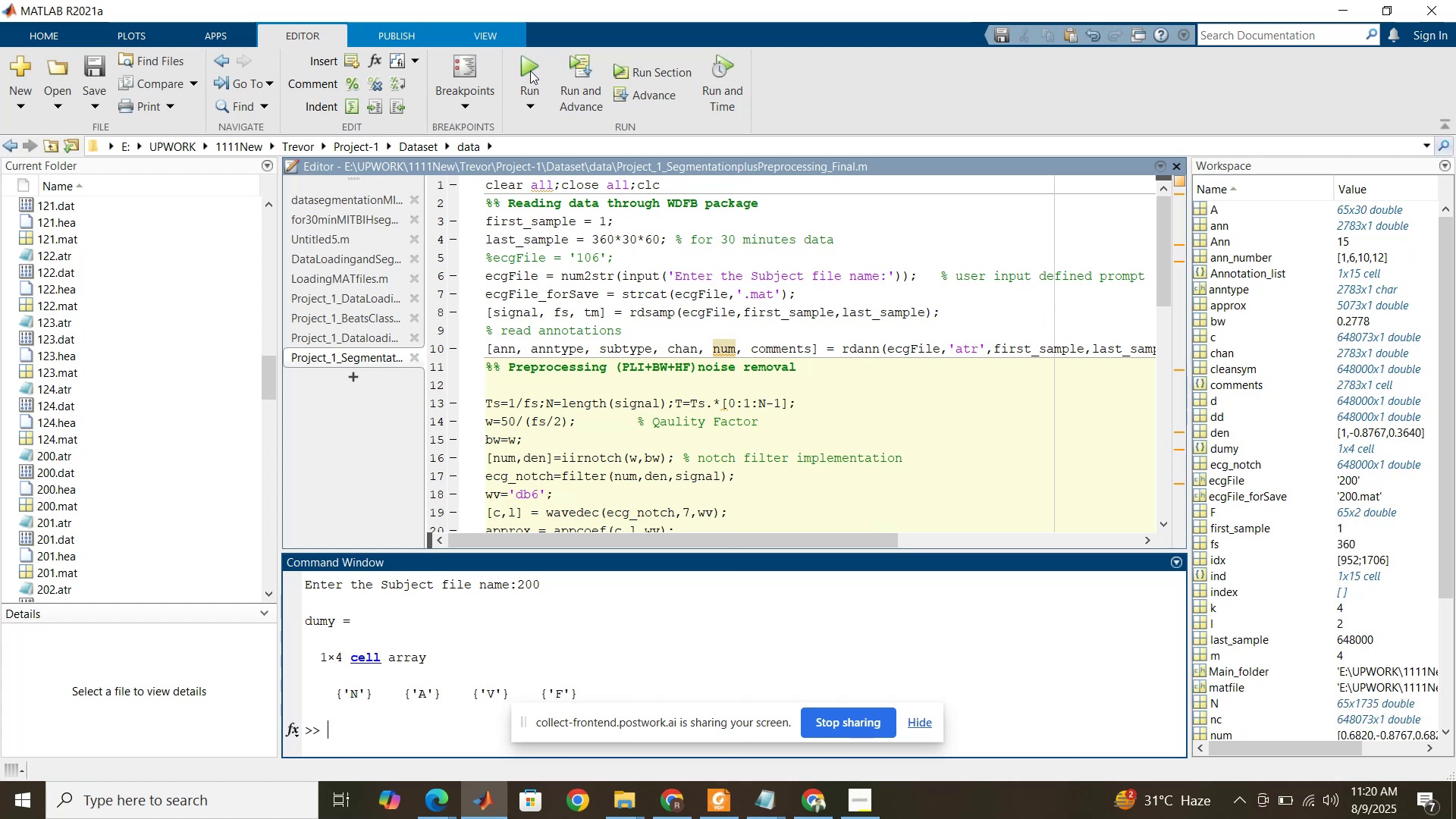 
left_click([530, 71])
 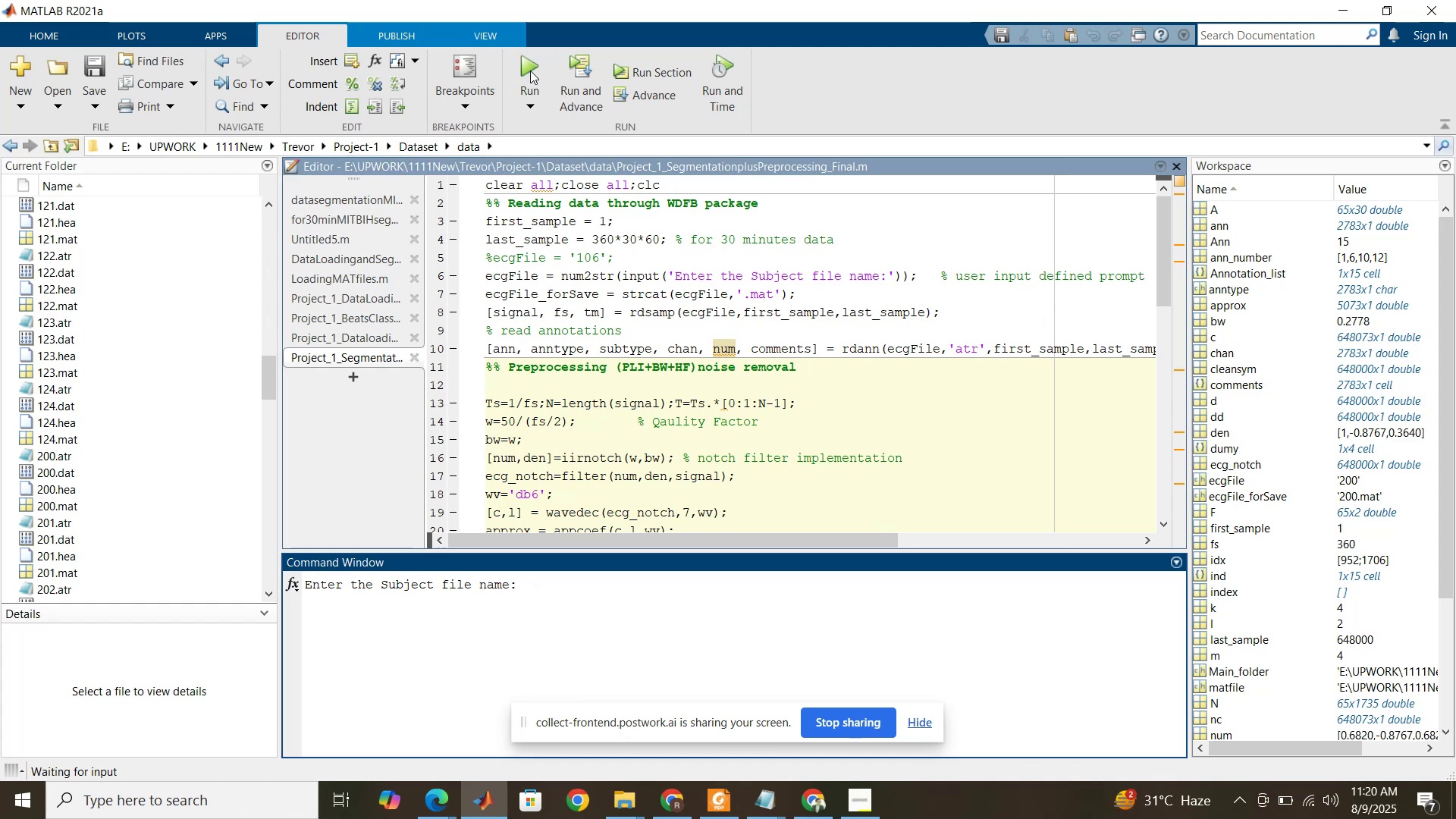 
key(Numpad2)
 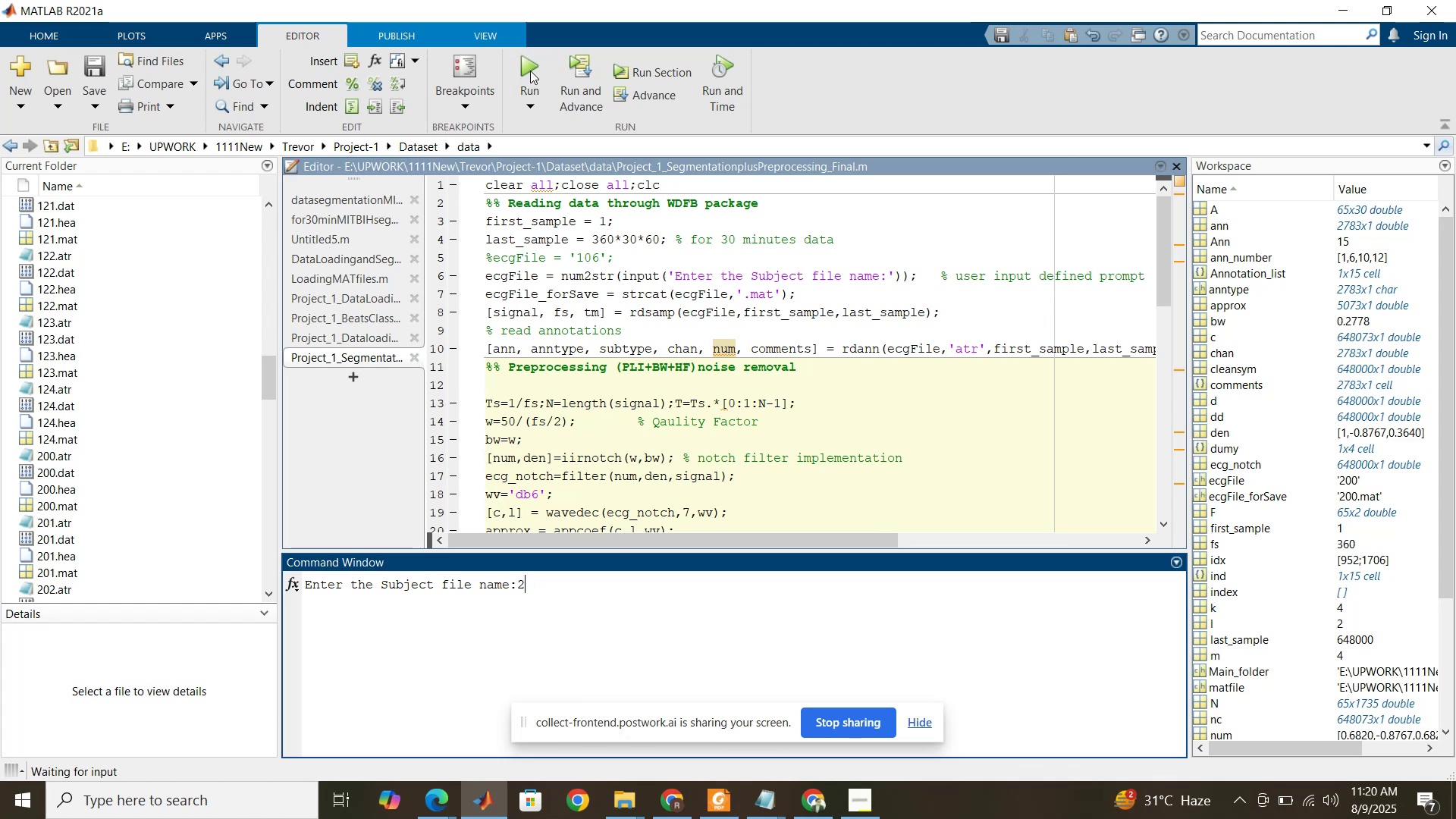 
key(Numpad0)
 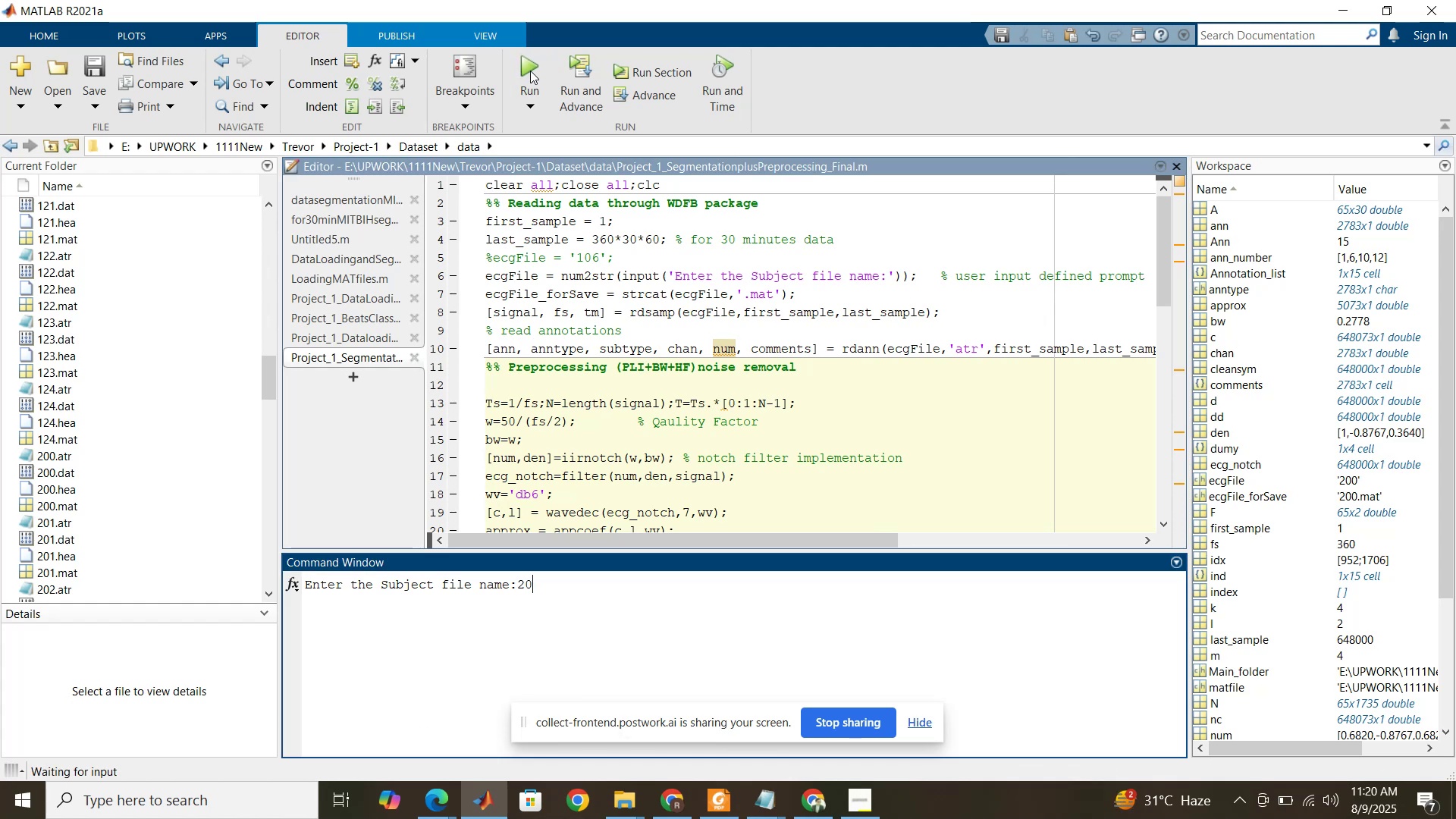 
key(Numpad1)
 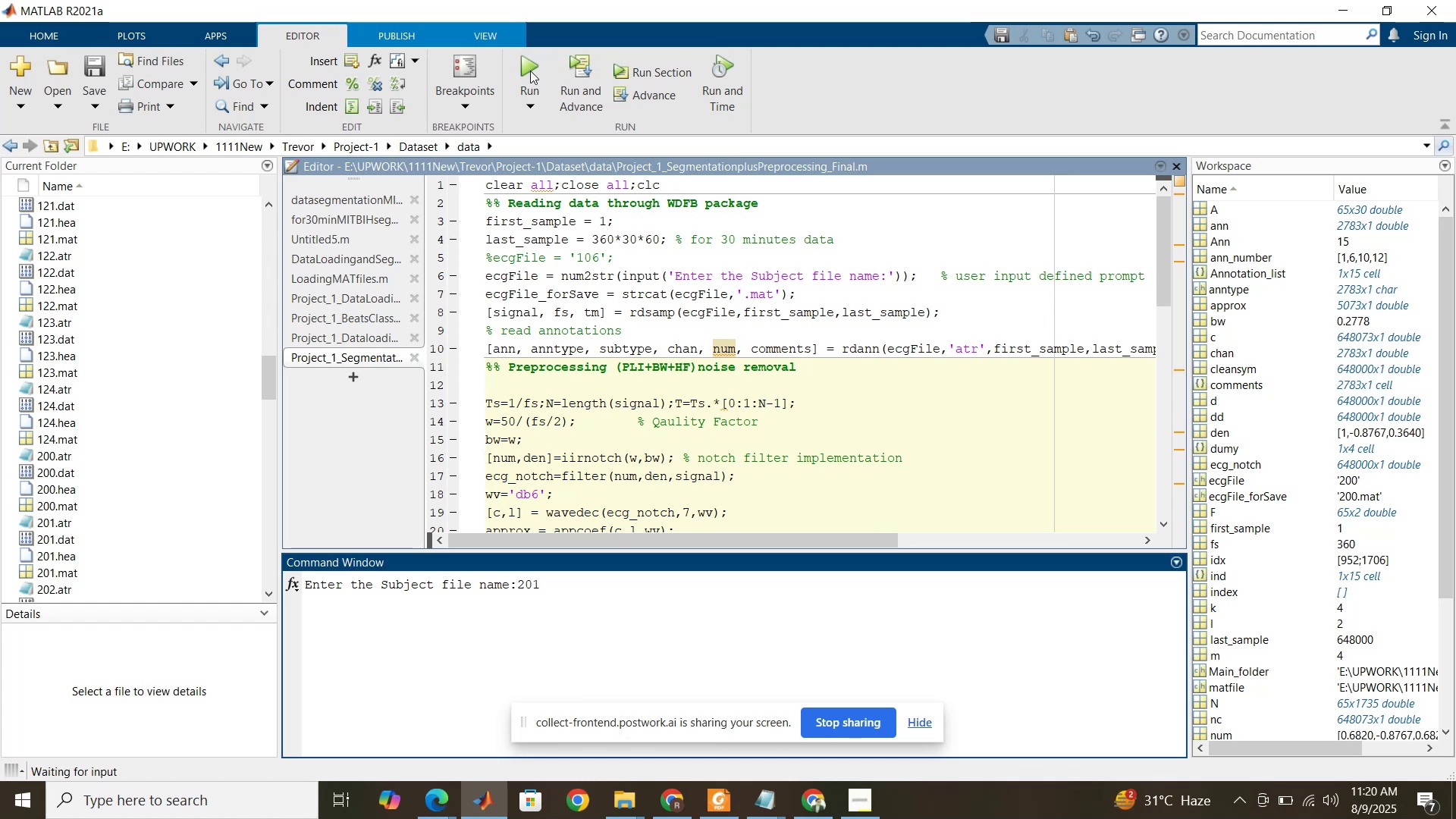 
key(NumpadEnter)
 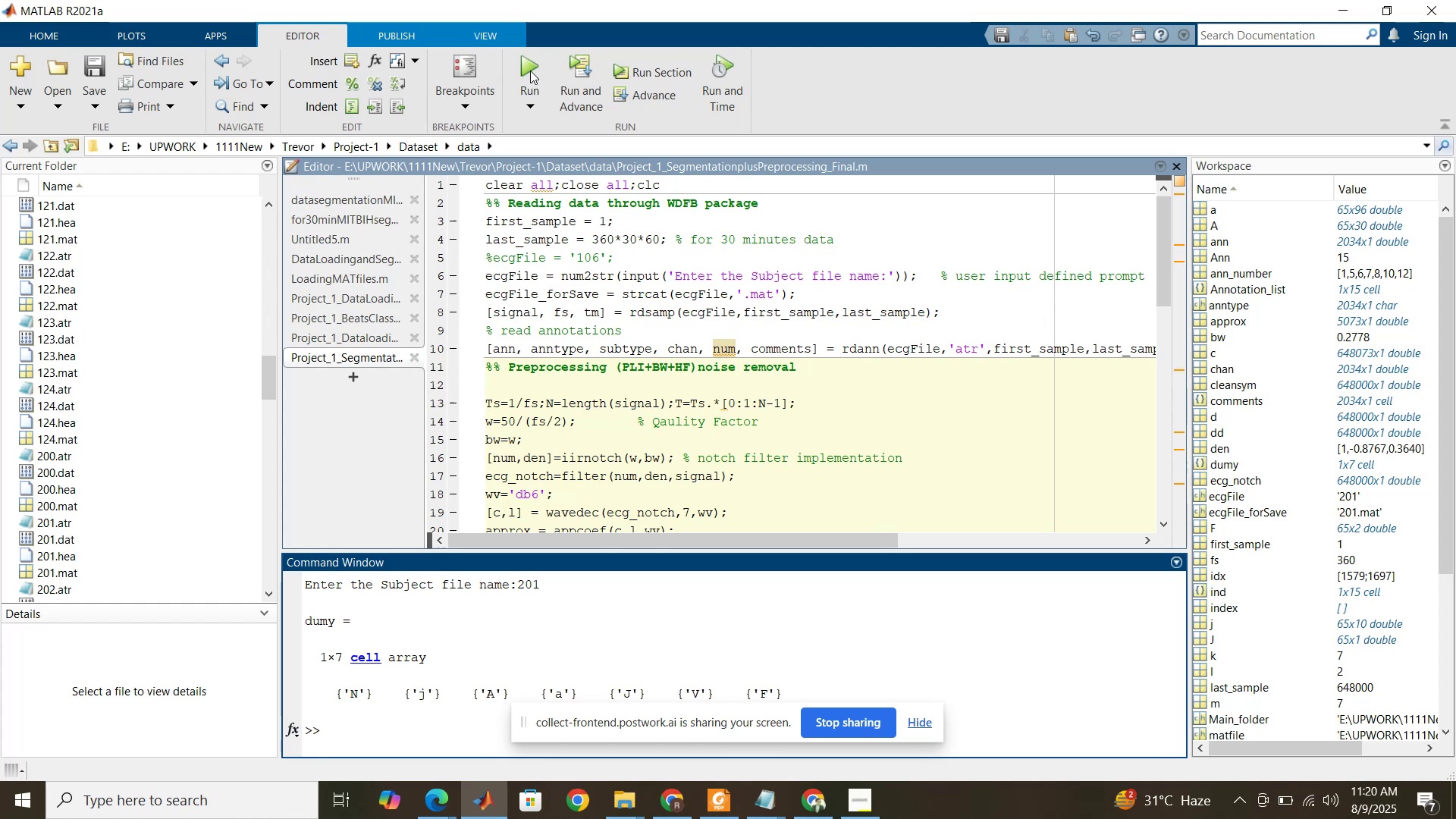 
wait(10.38)
 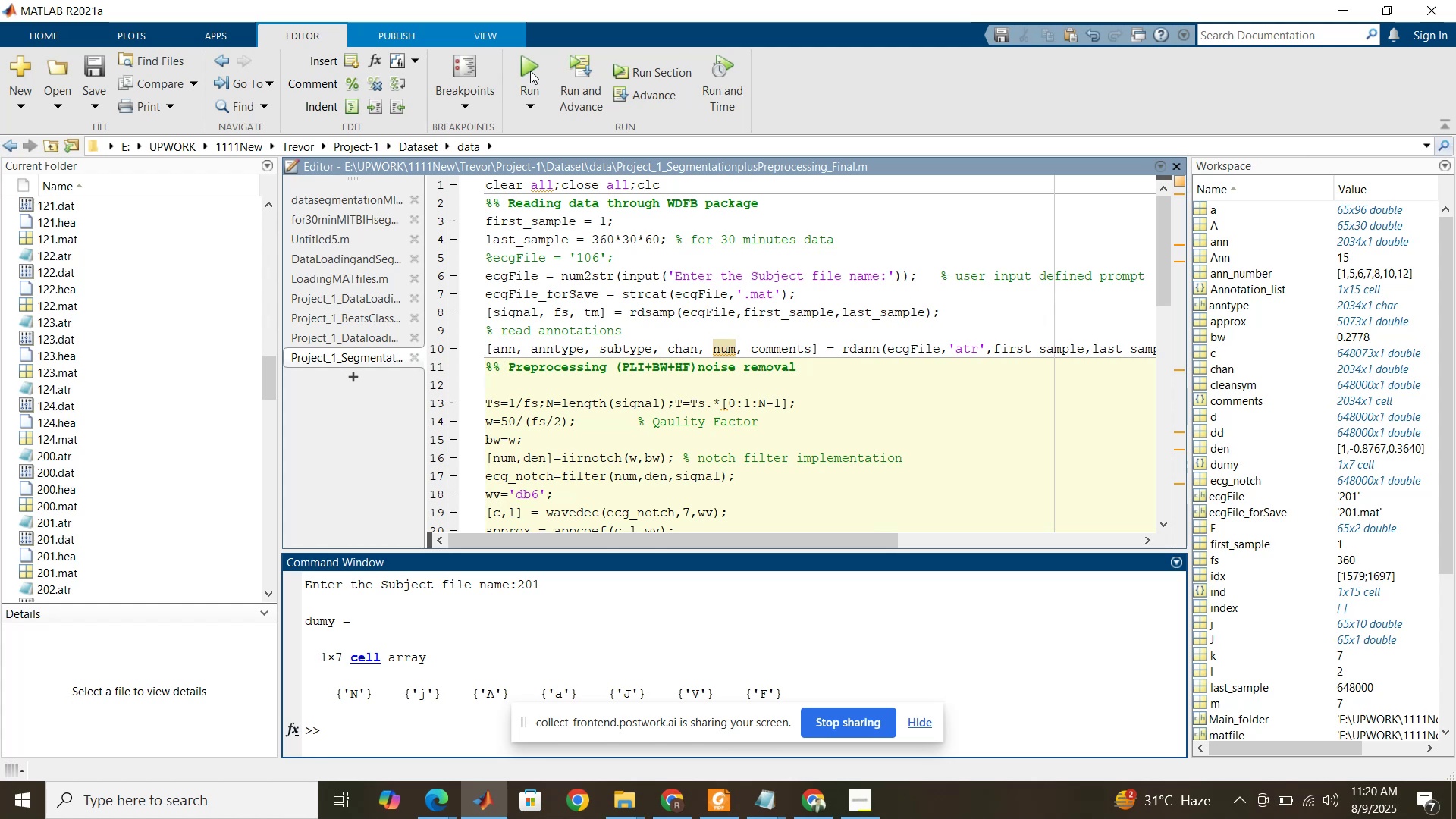 
left_click([365, 281])
 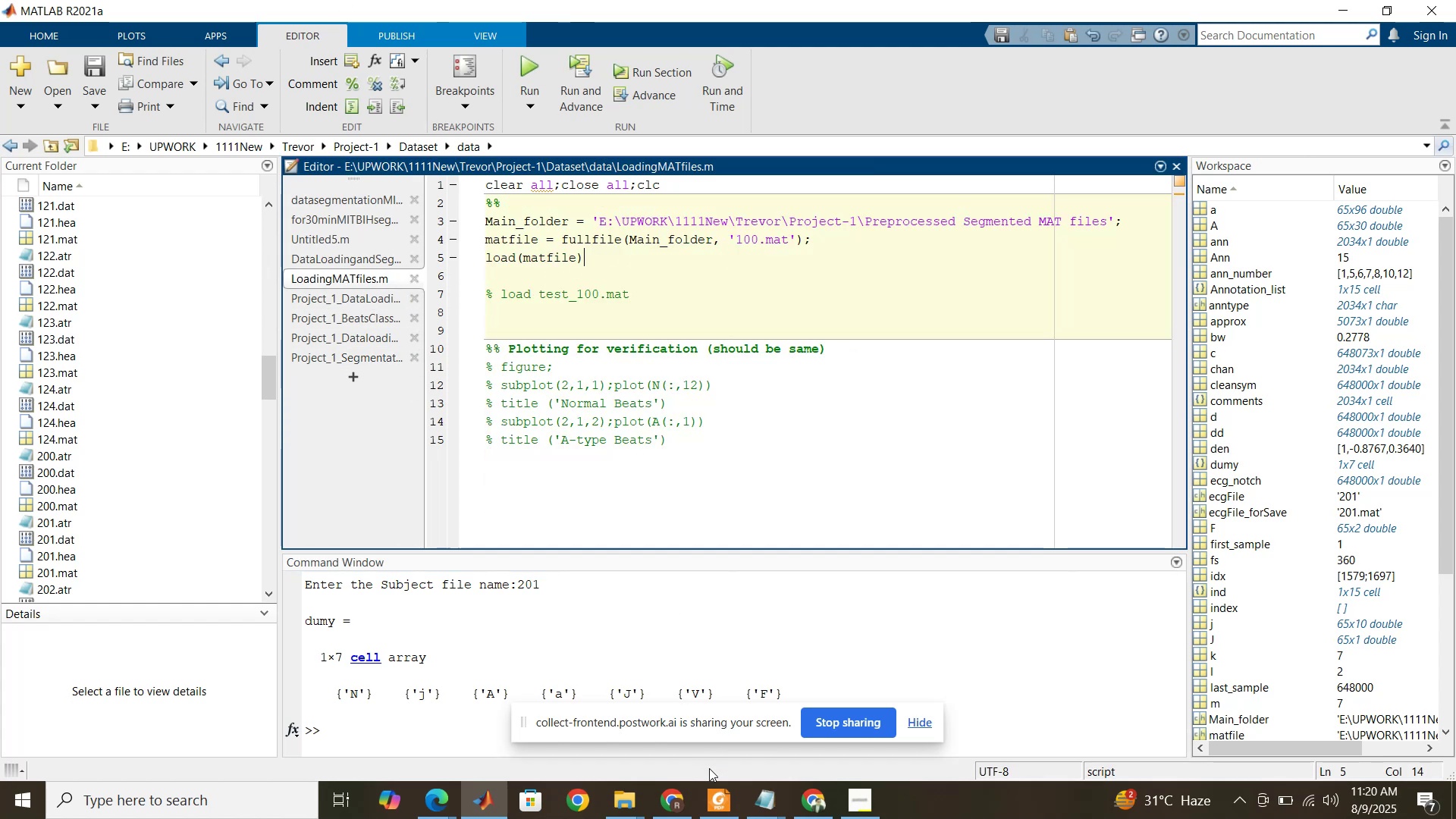 
left_click([633, 804])
 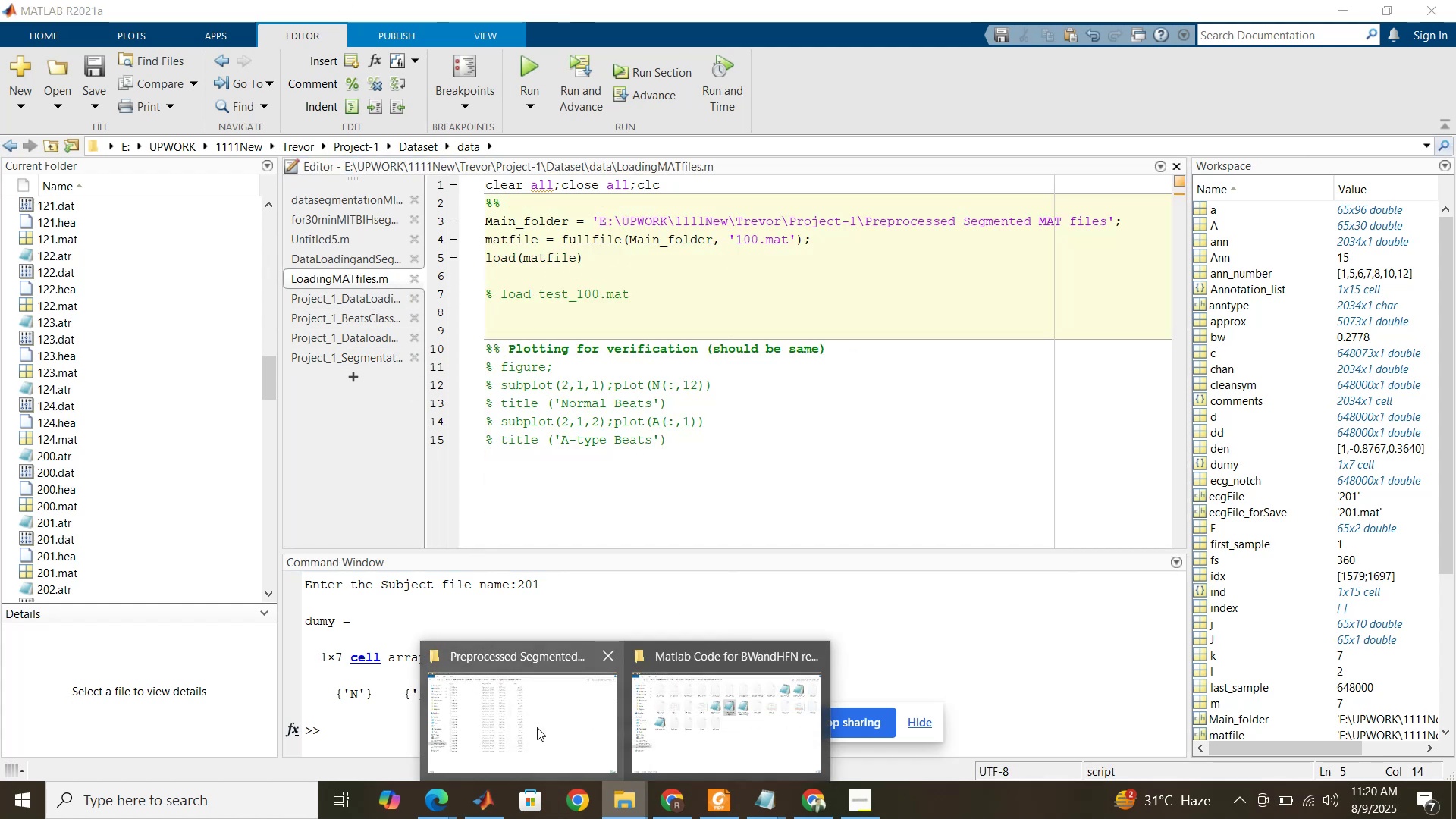 
left_click([536, 727])
 